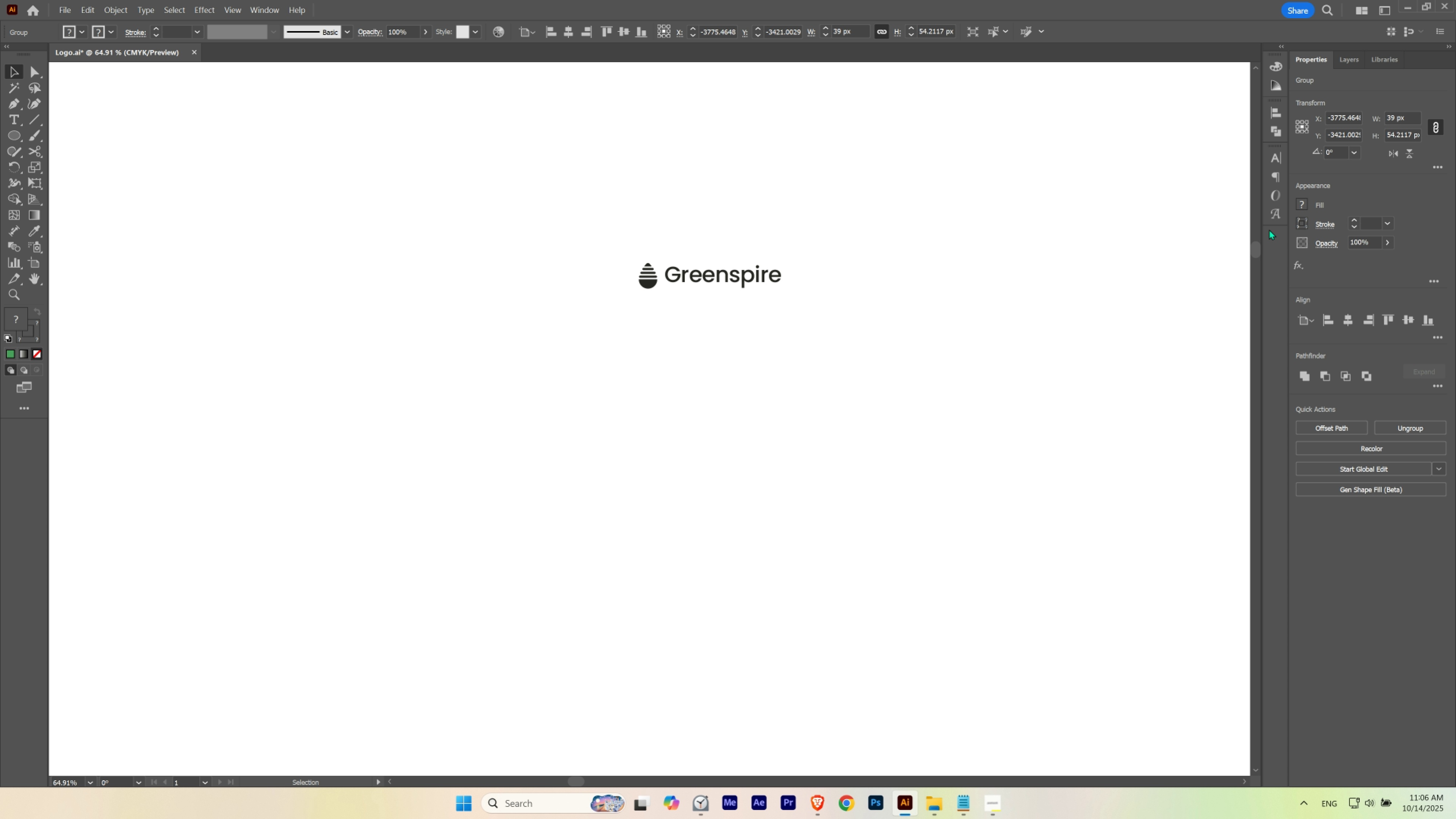 
key(ArrowDown)
 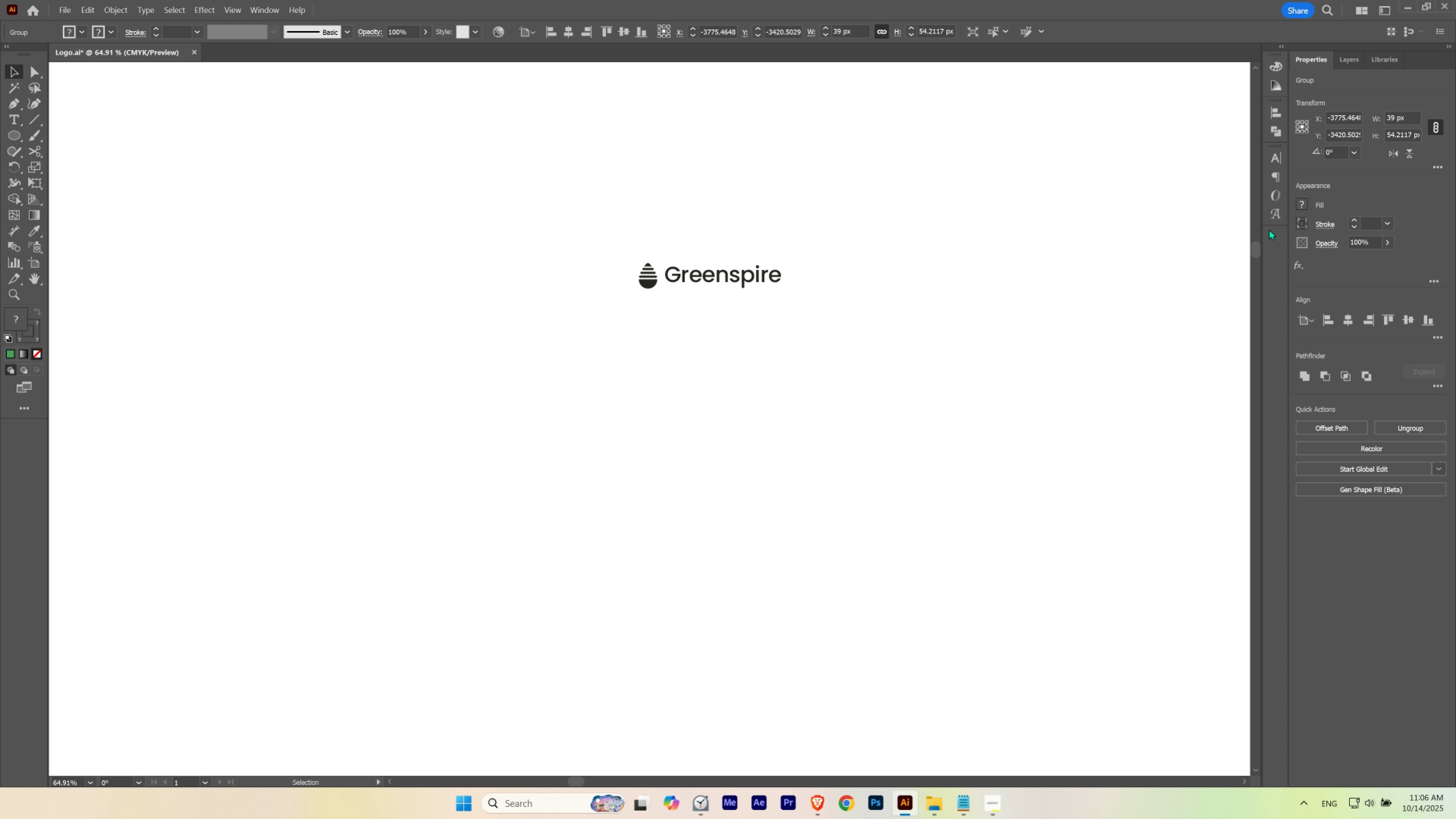 
key(ArrowUp)
 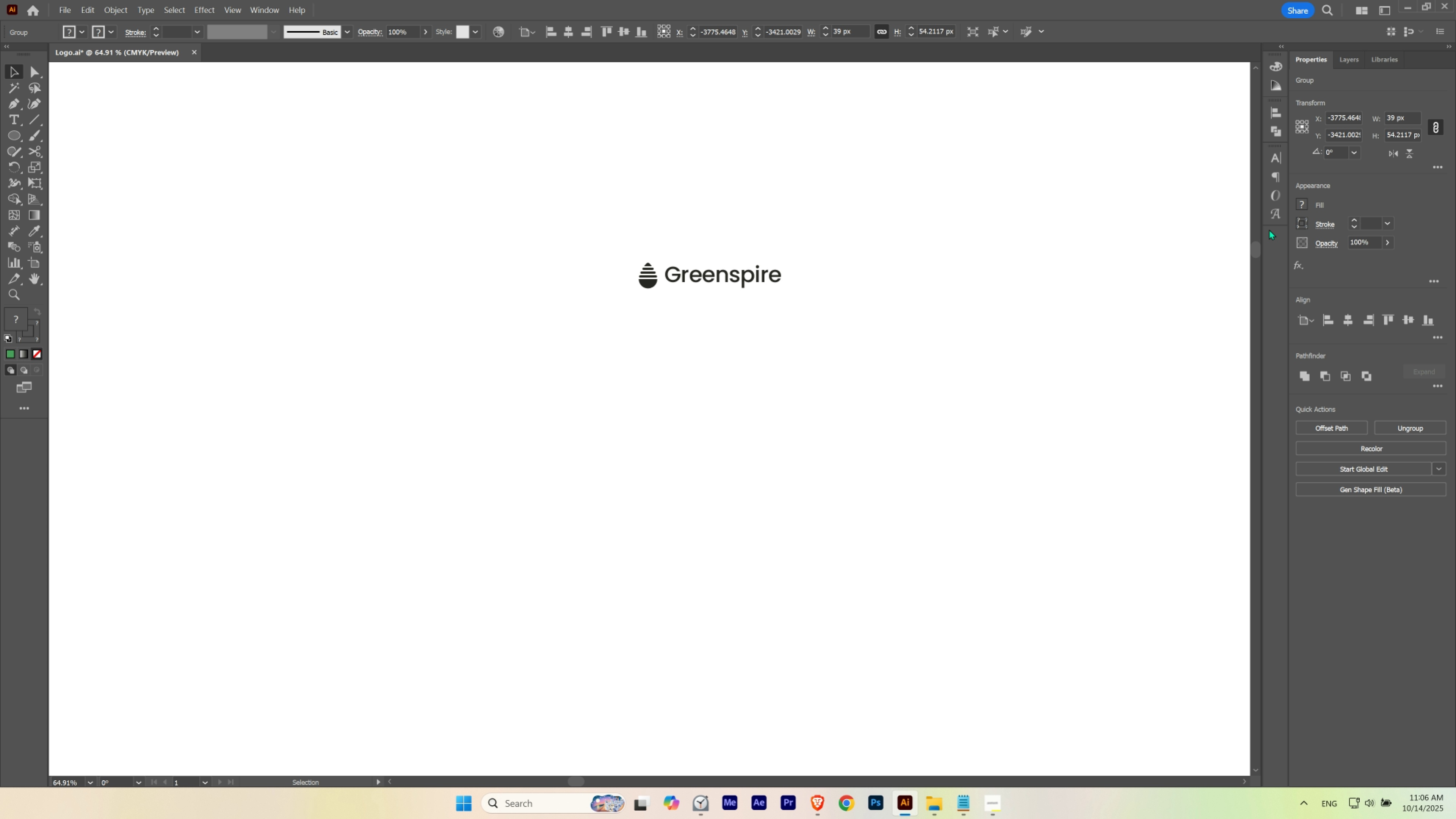 
key(ArrowDown)
 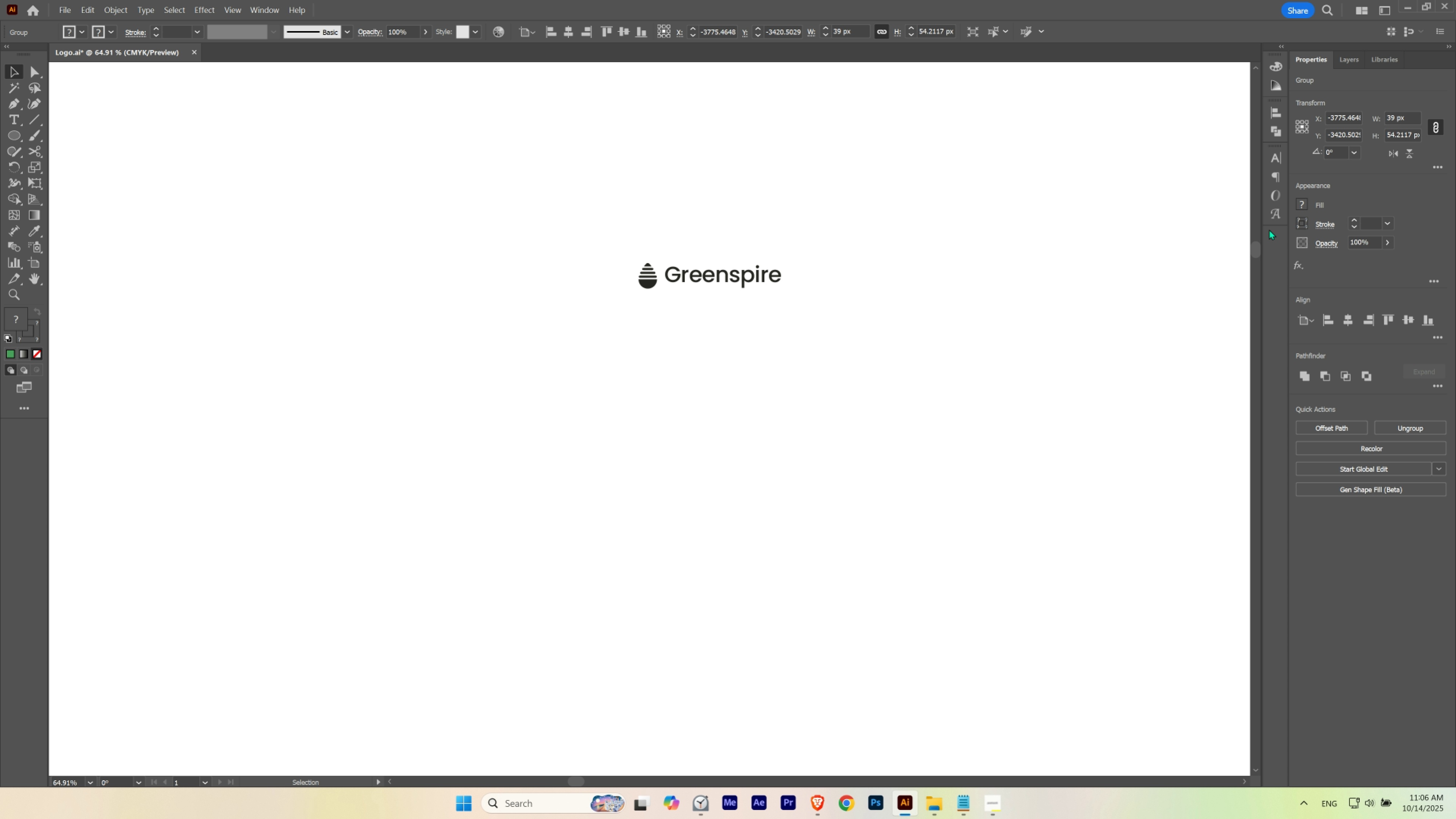 
key(ArrowLeft)
 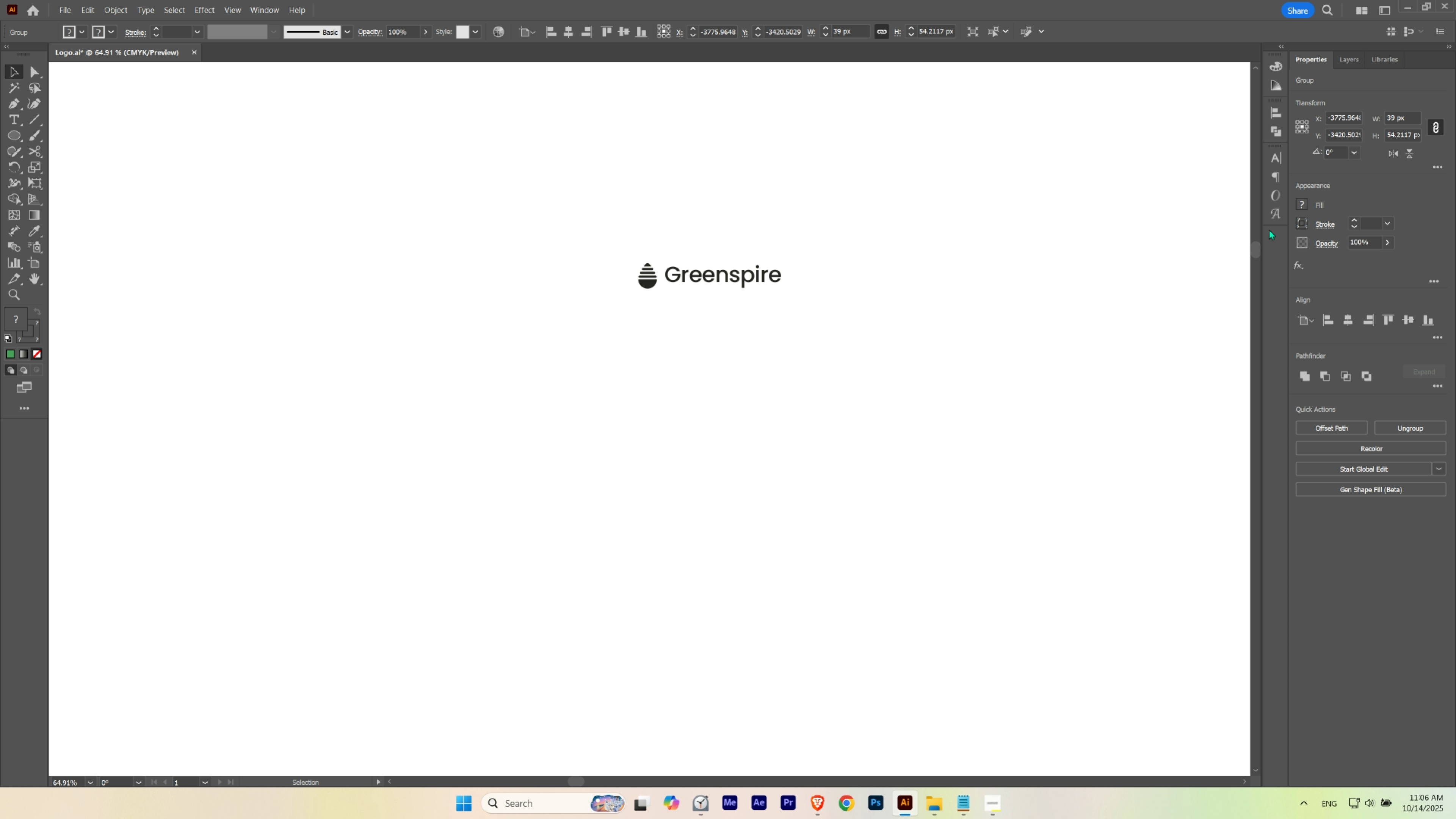 
key(ArrowLeft)
 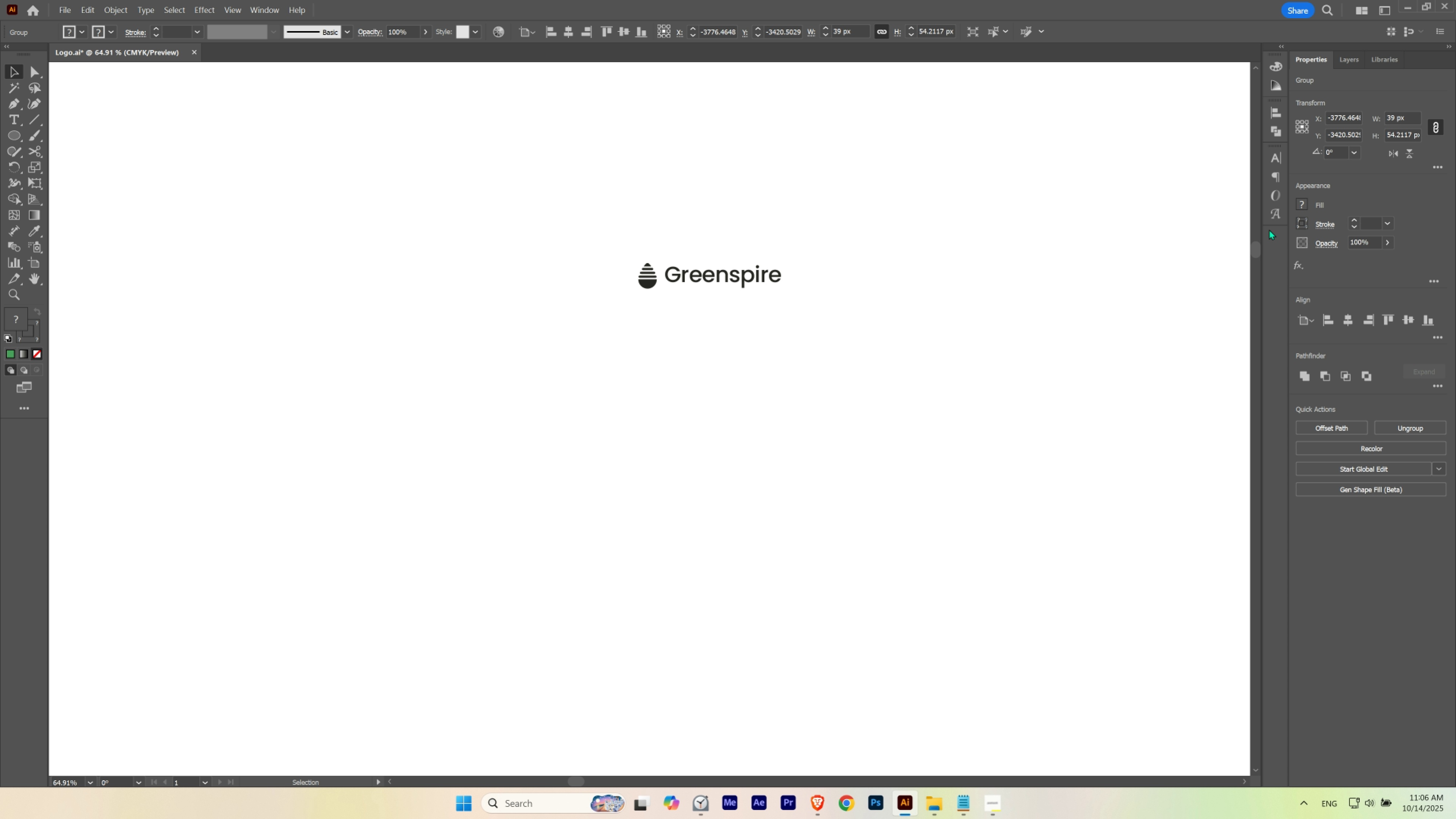 
key(ArrowRight)
 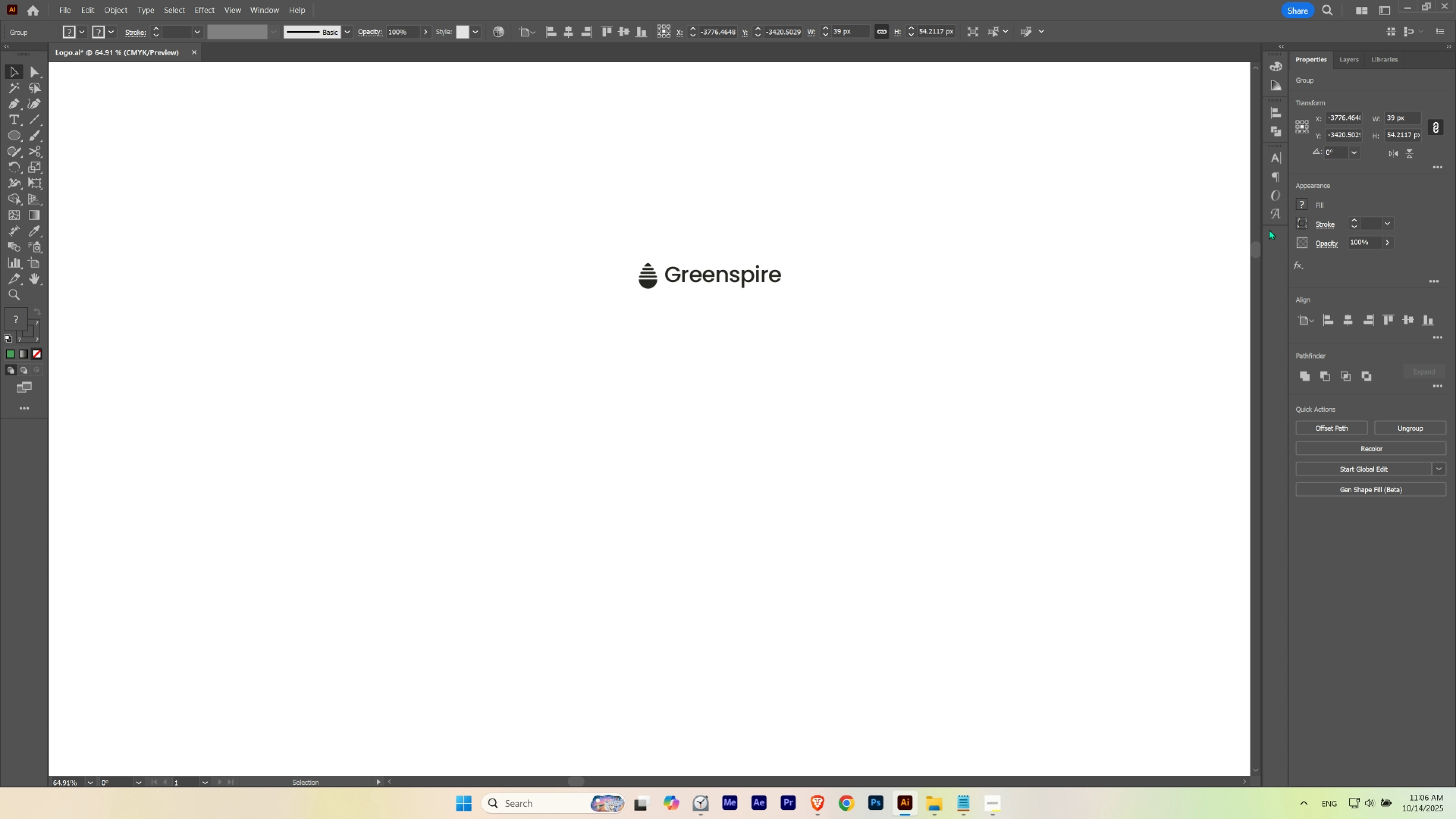 
key(ArrowRight)
 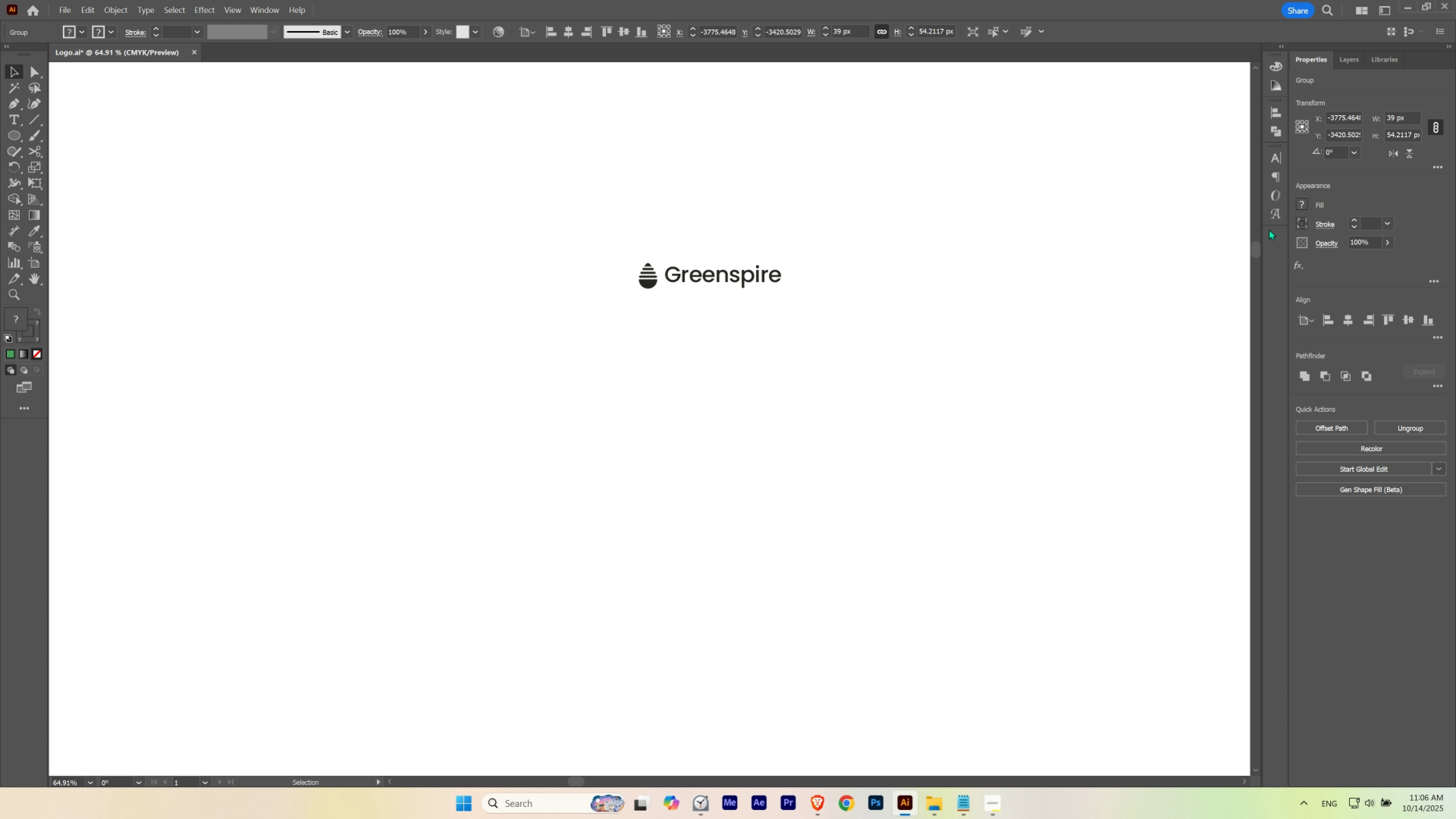 
key(ArrowLeft)
 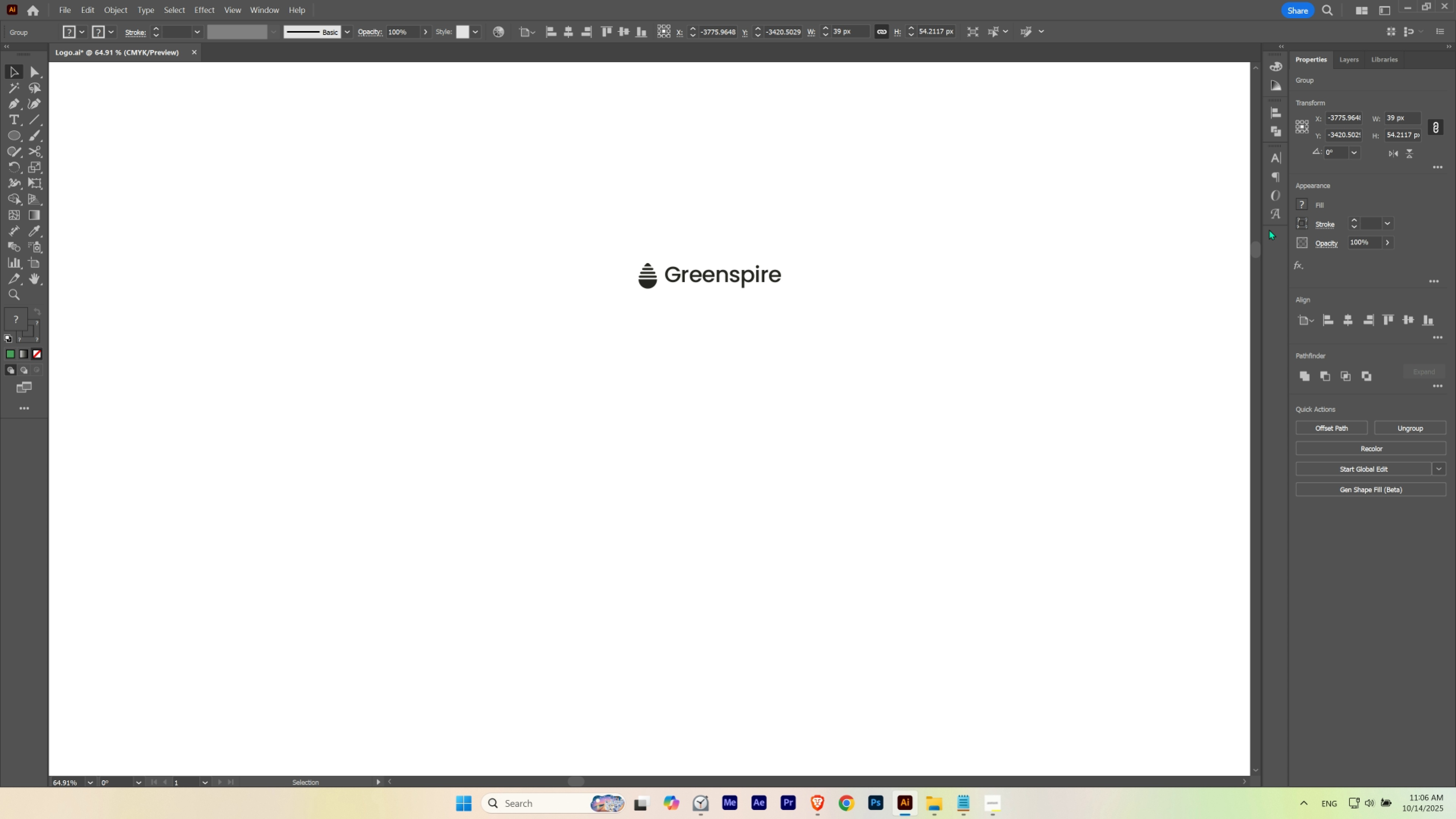 
key(ArrowRight)
 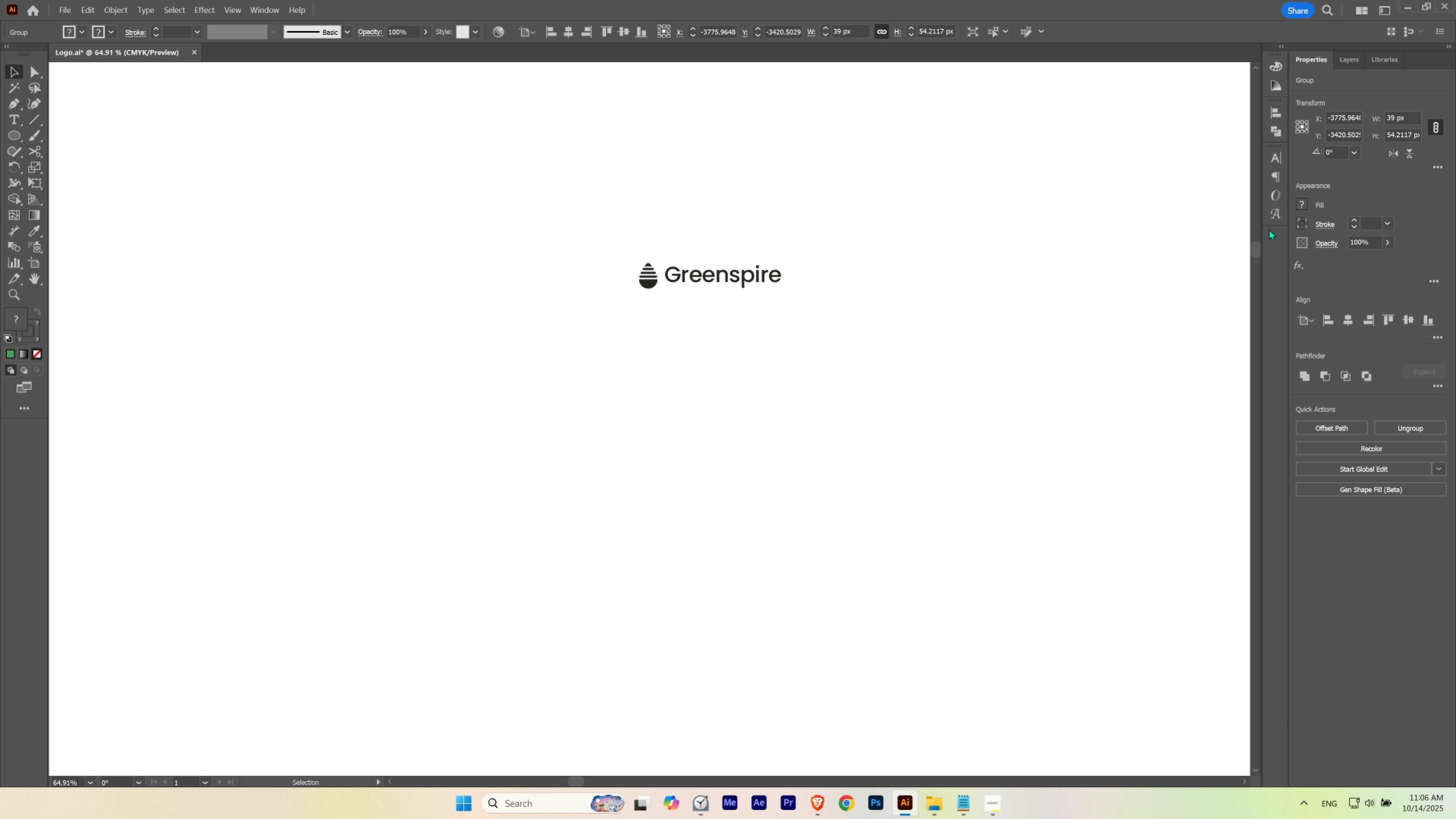 
key(ArrowRight)
 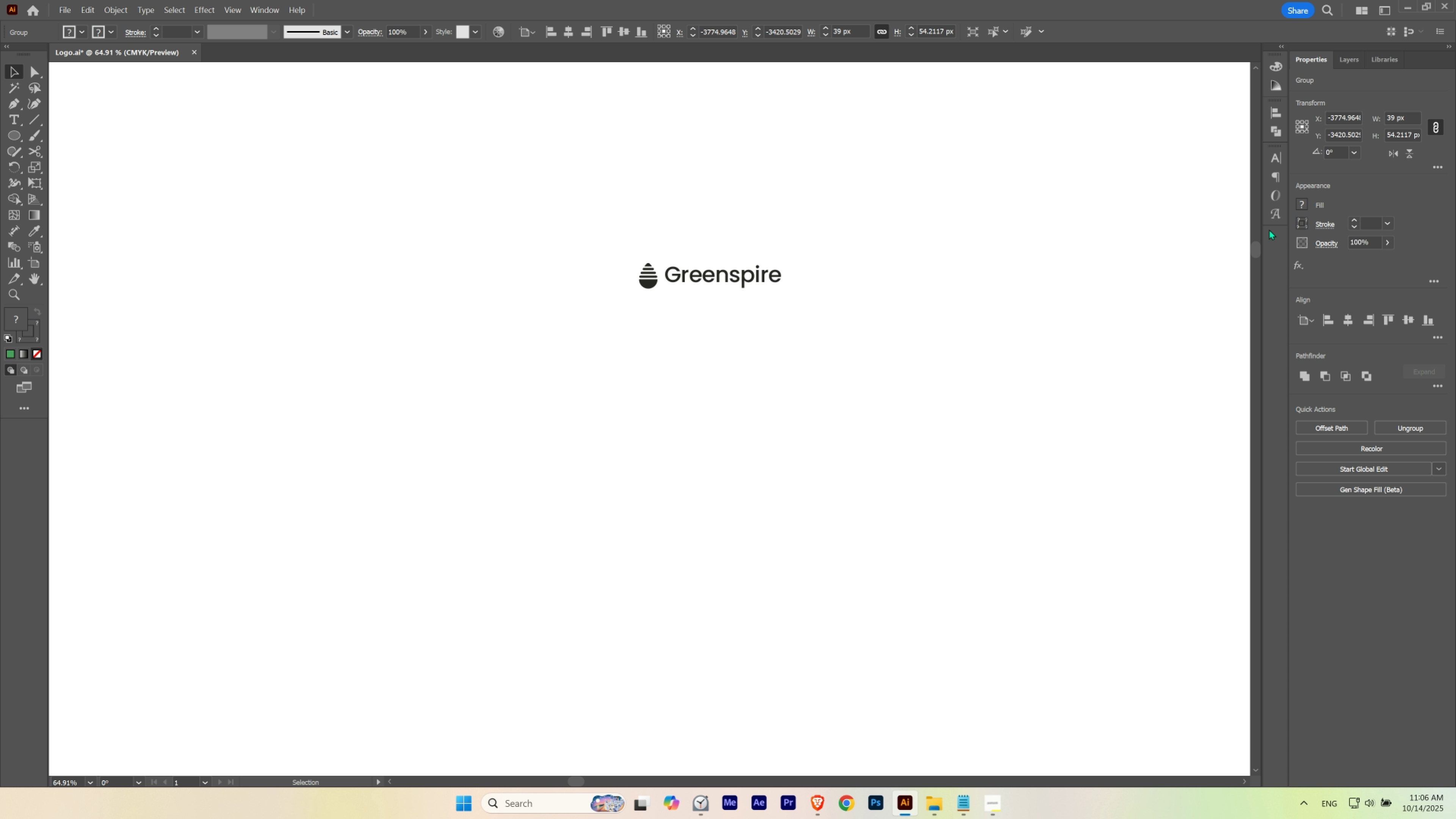 
key(ArrowLeft)
 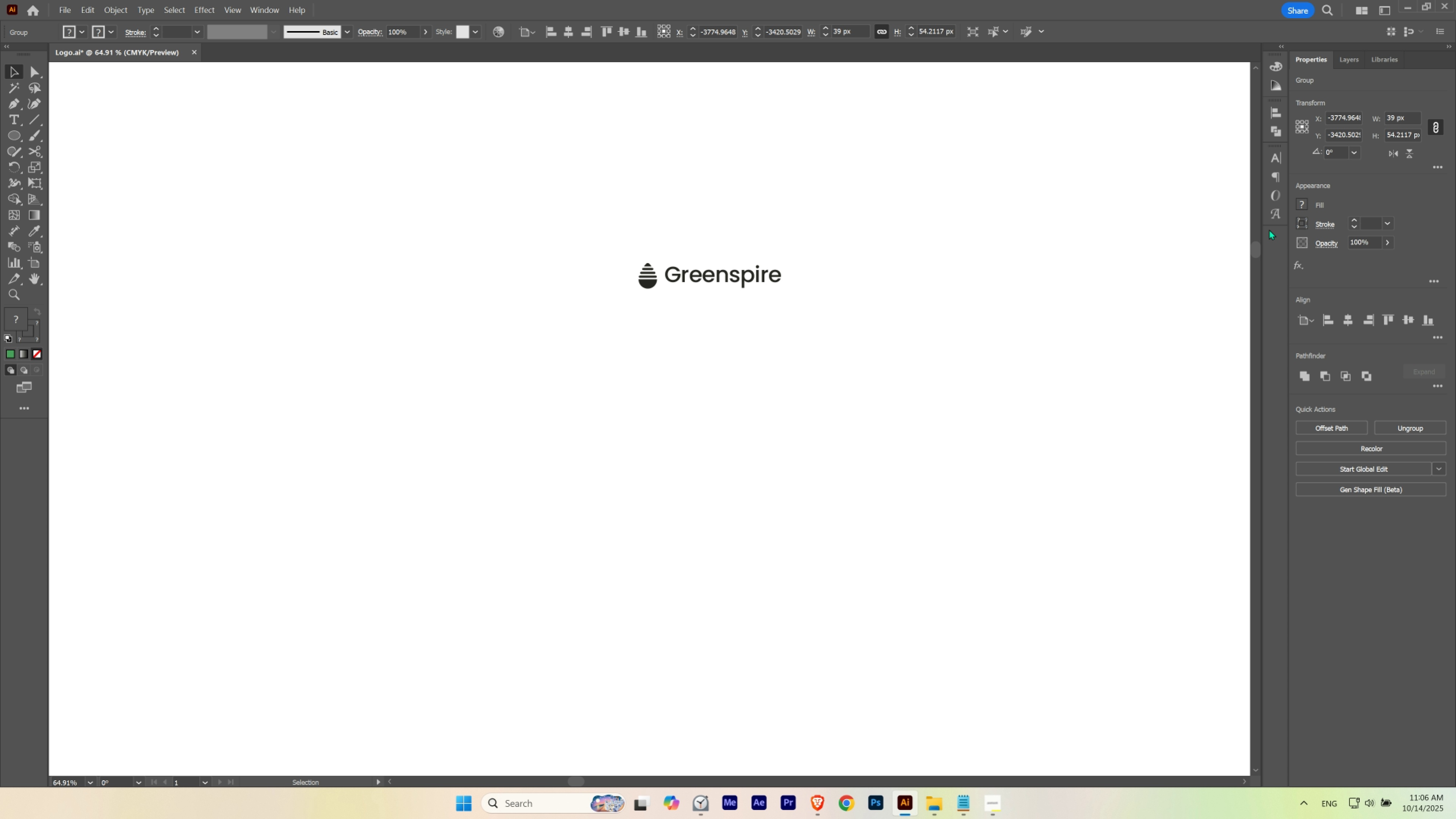 
key(ArrowLeft)
 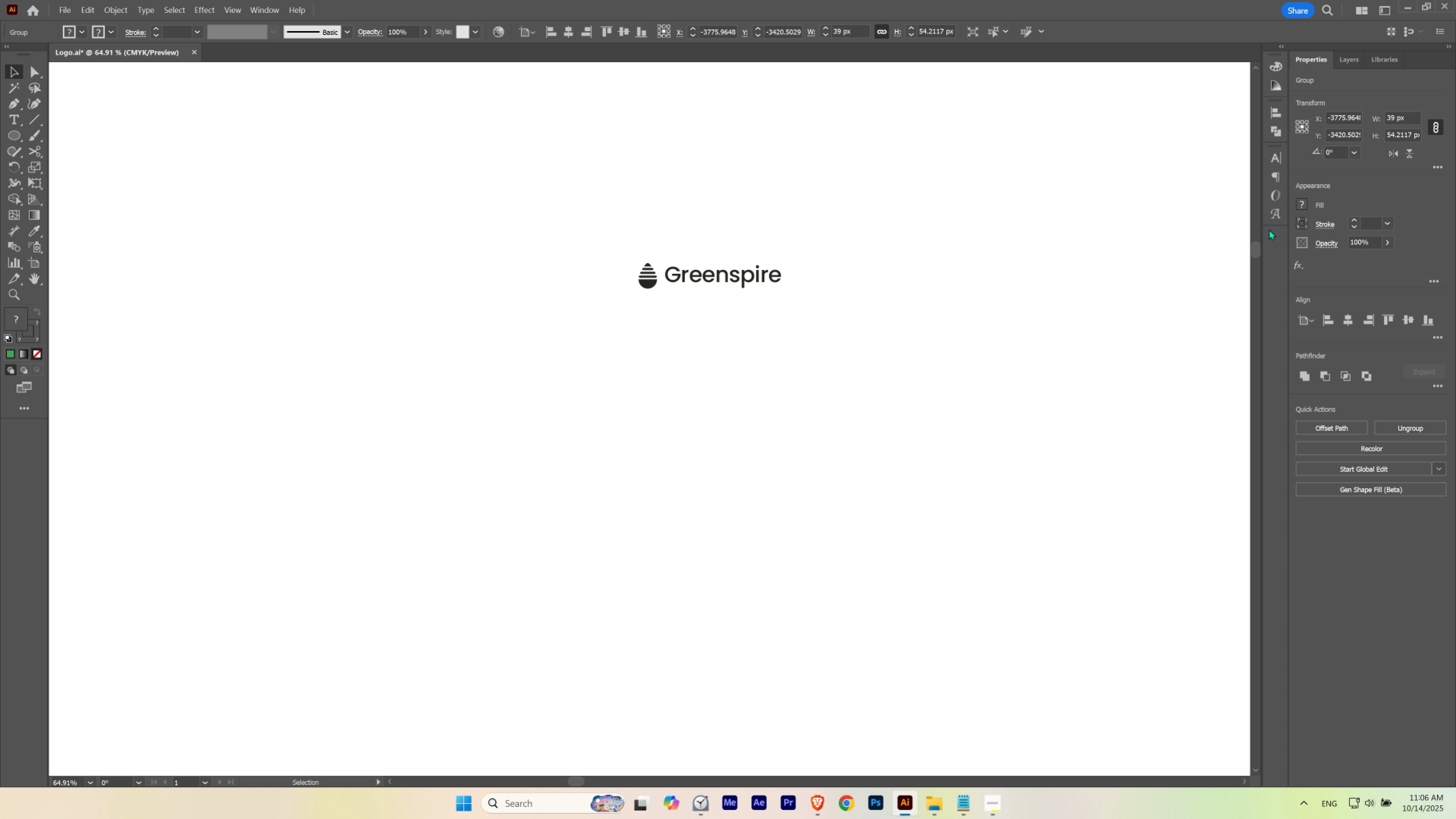 
key(ArrowRight)
 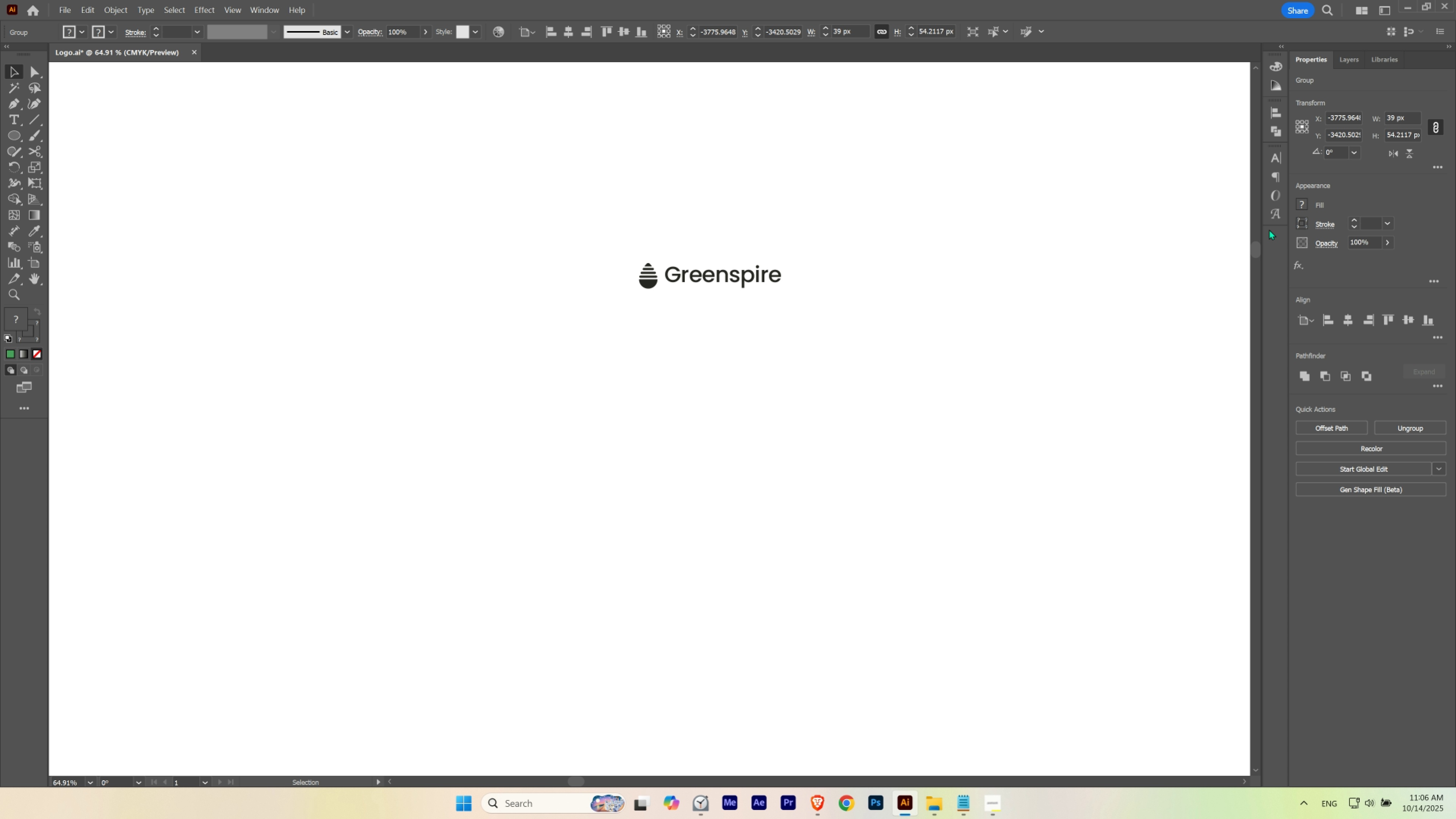 
key(ArrowRight)
 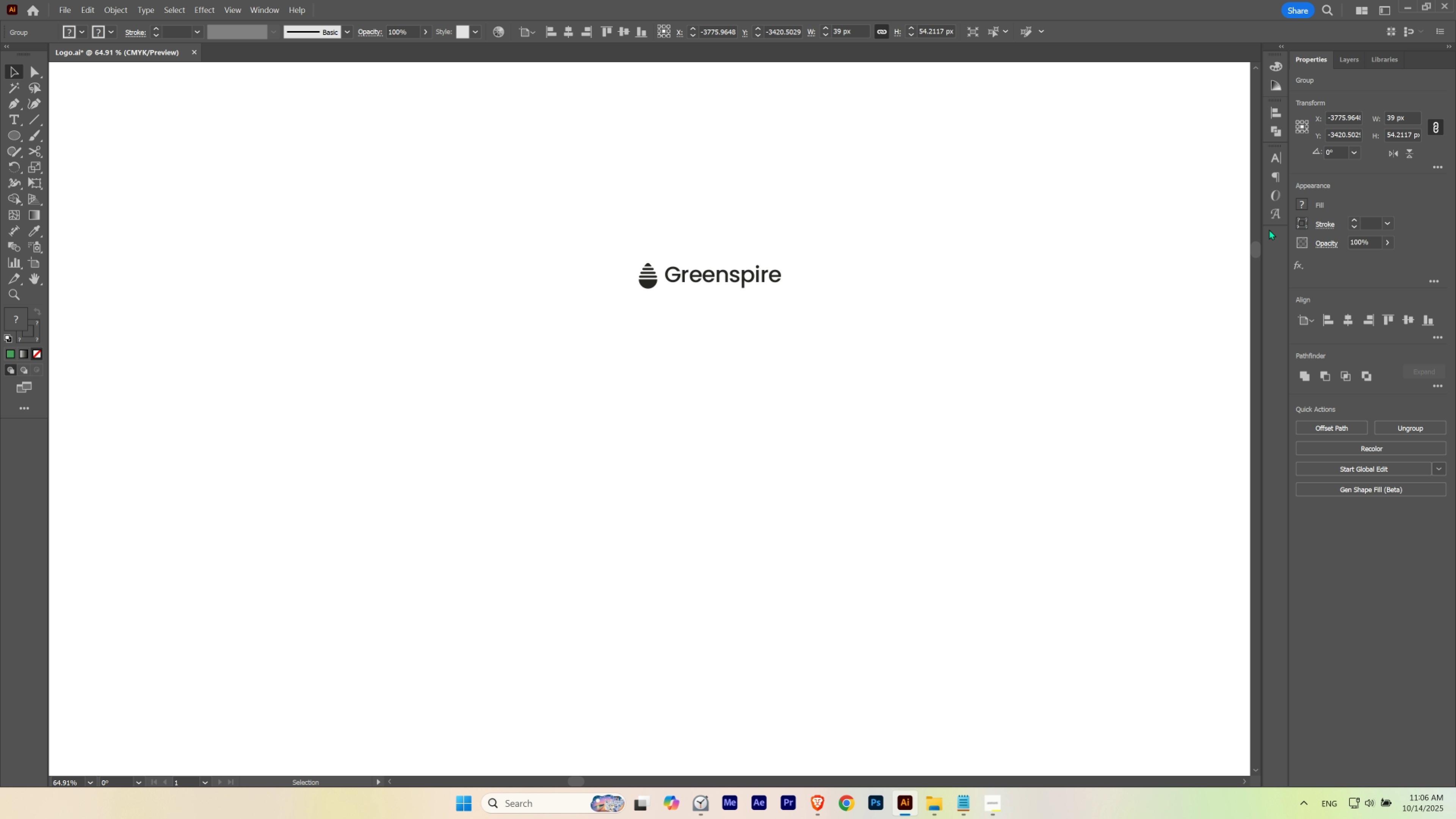 
key(ArrowLeft)
 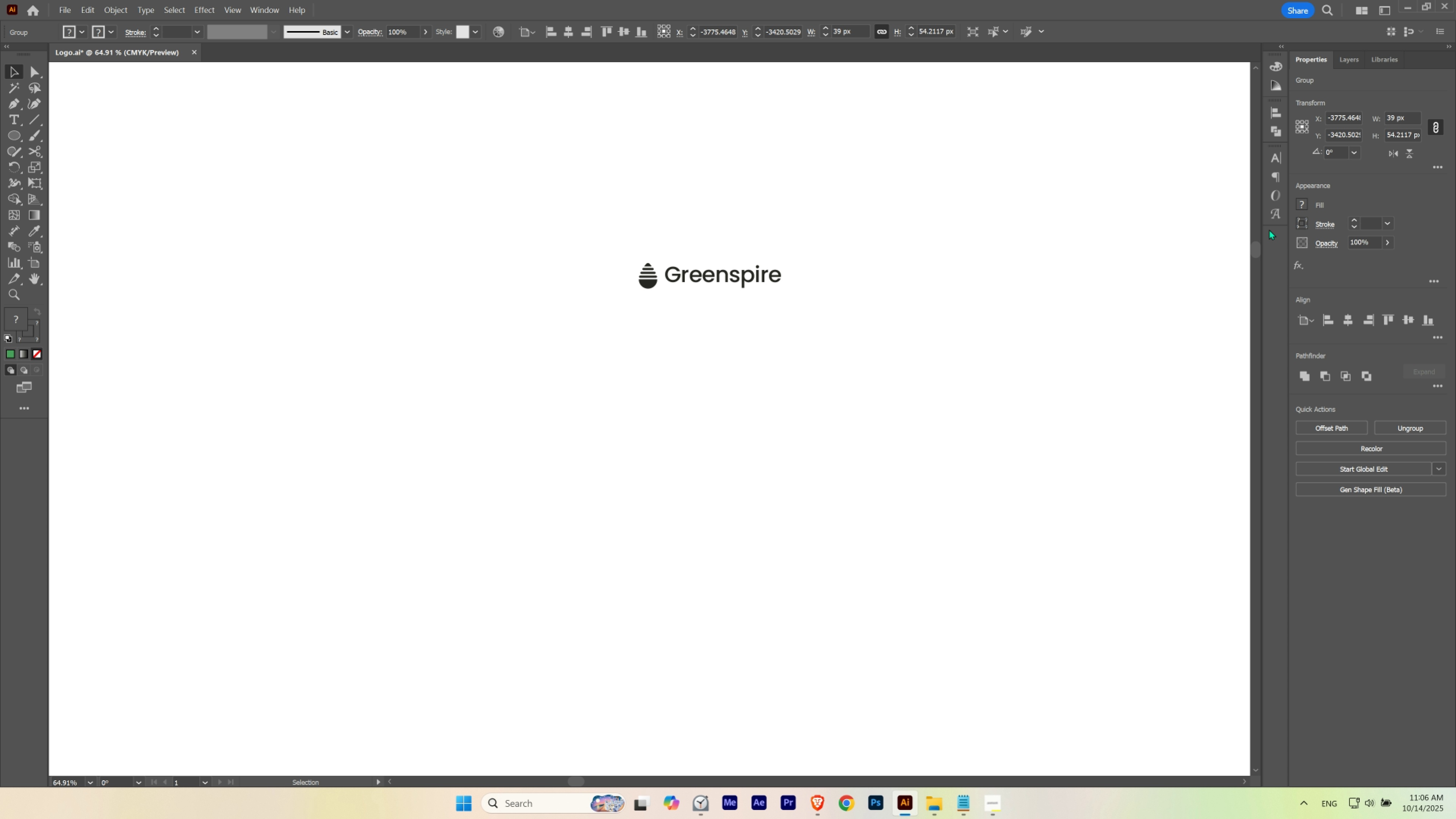 
key(ArrowRight)
 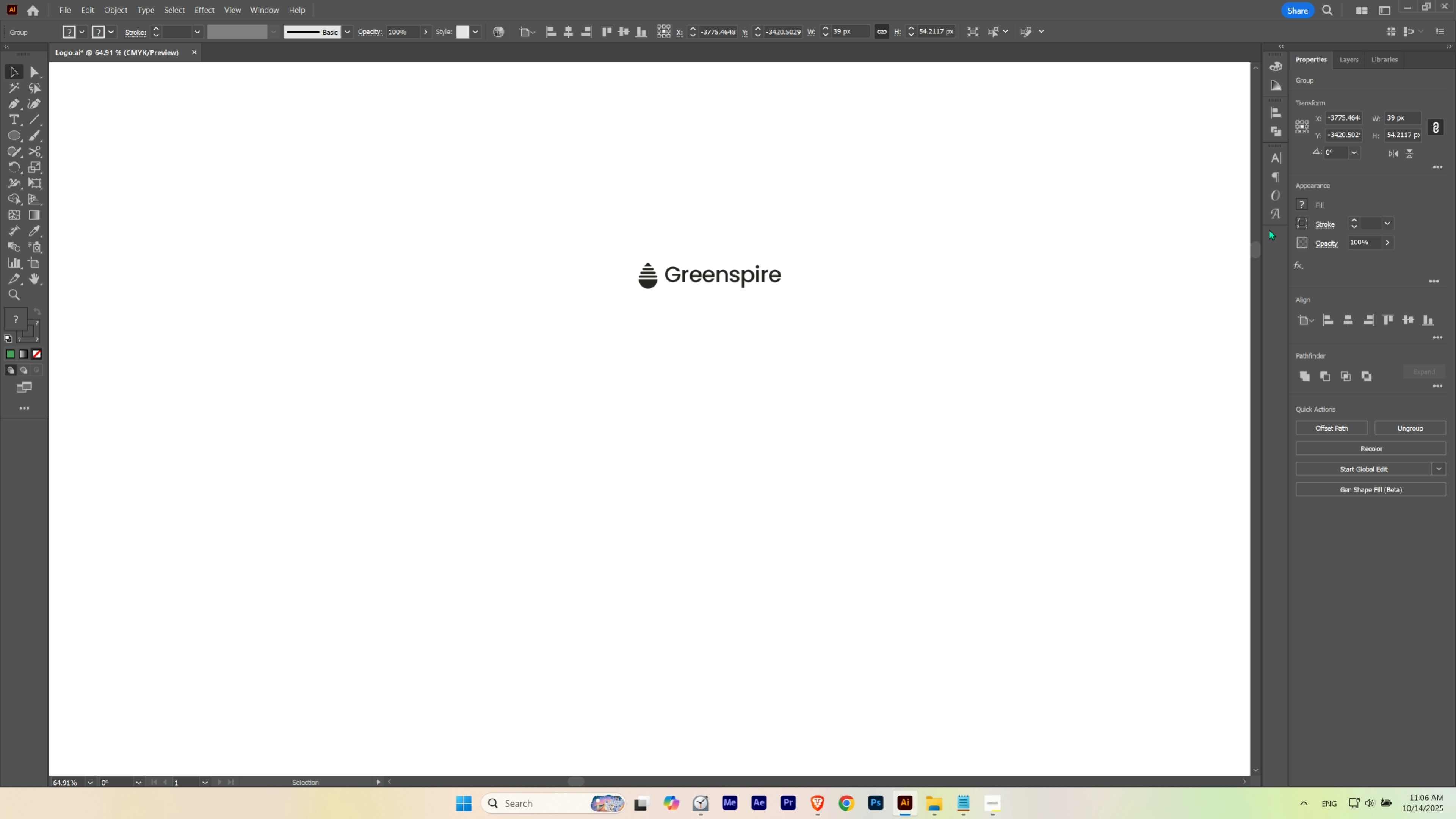 
key(ArrowLeft)
 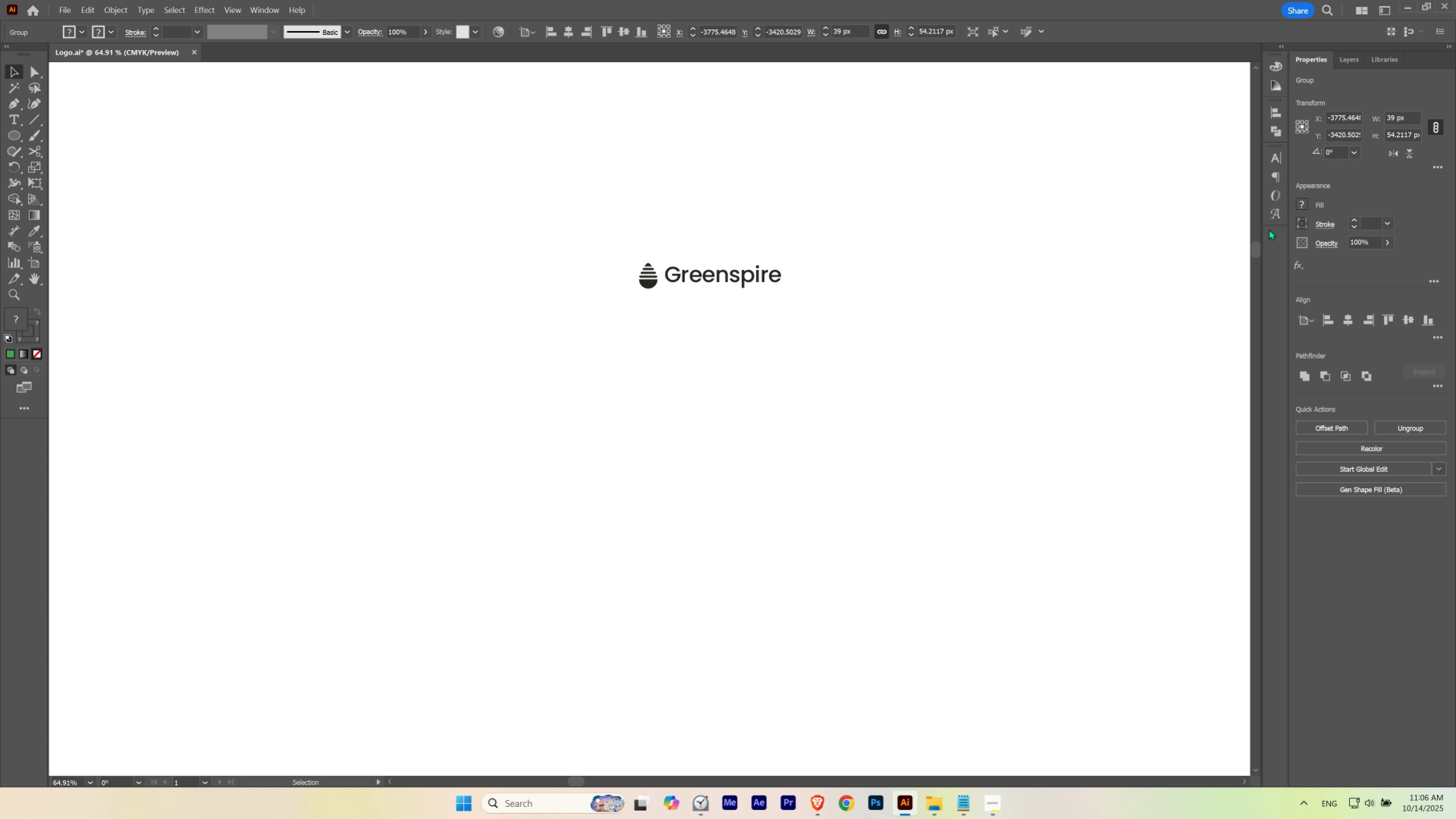 
key(ArrowRight)
 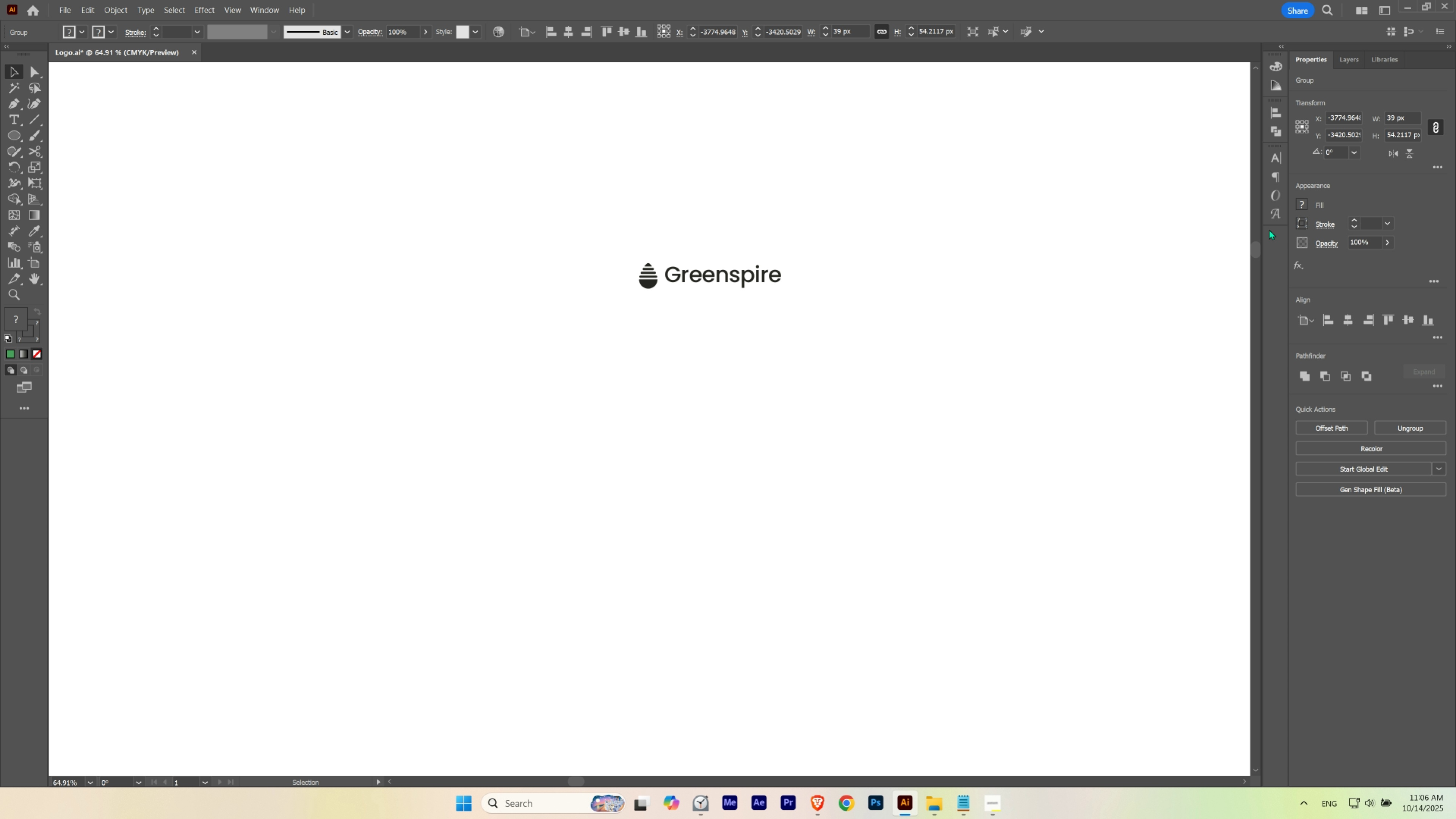 
key(ArrowLeft)
 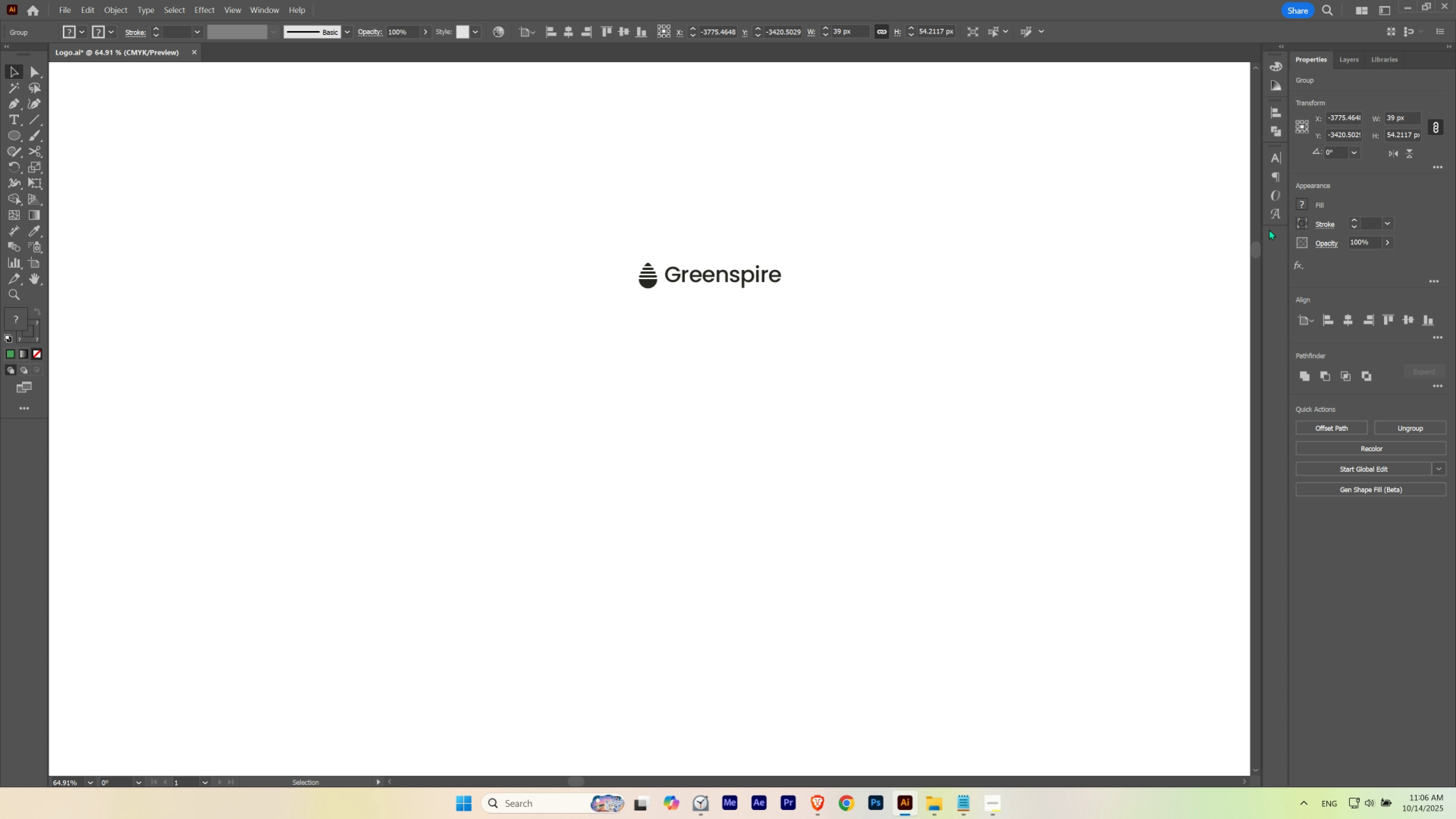 
key(ArrowUp)
 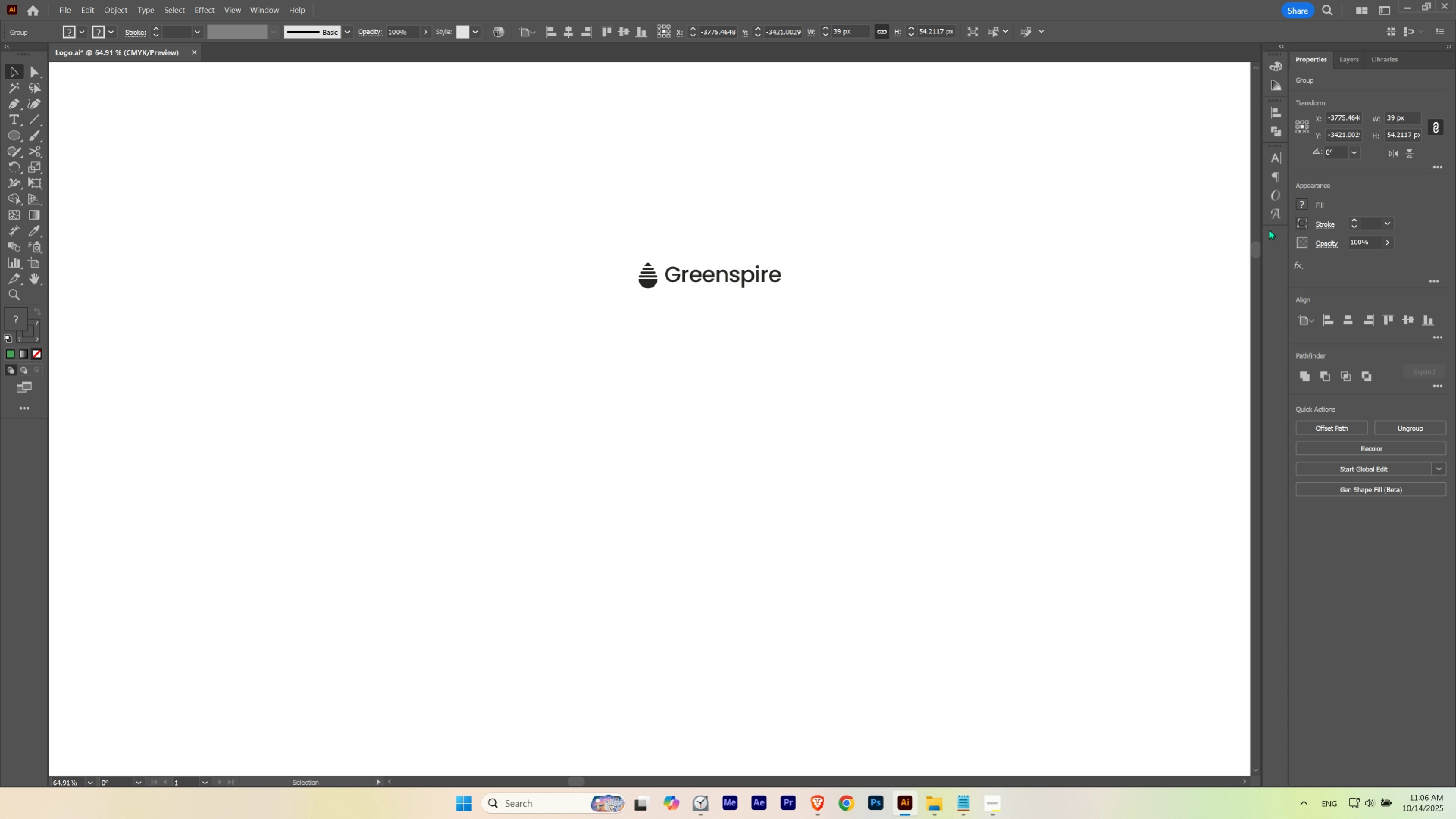 
key(ArrowDown)
 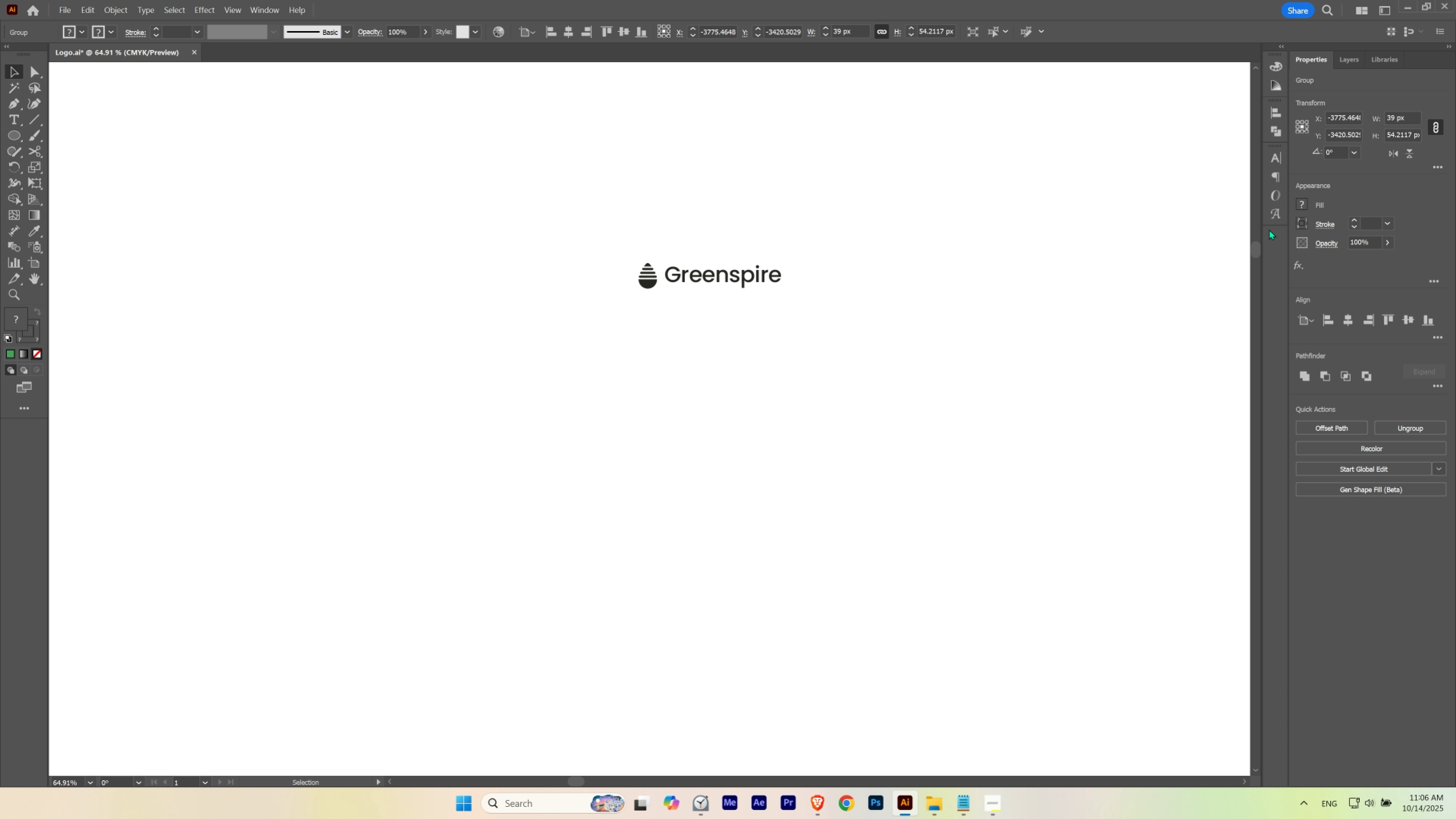 
key(ArrowLeft)
 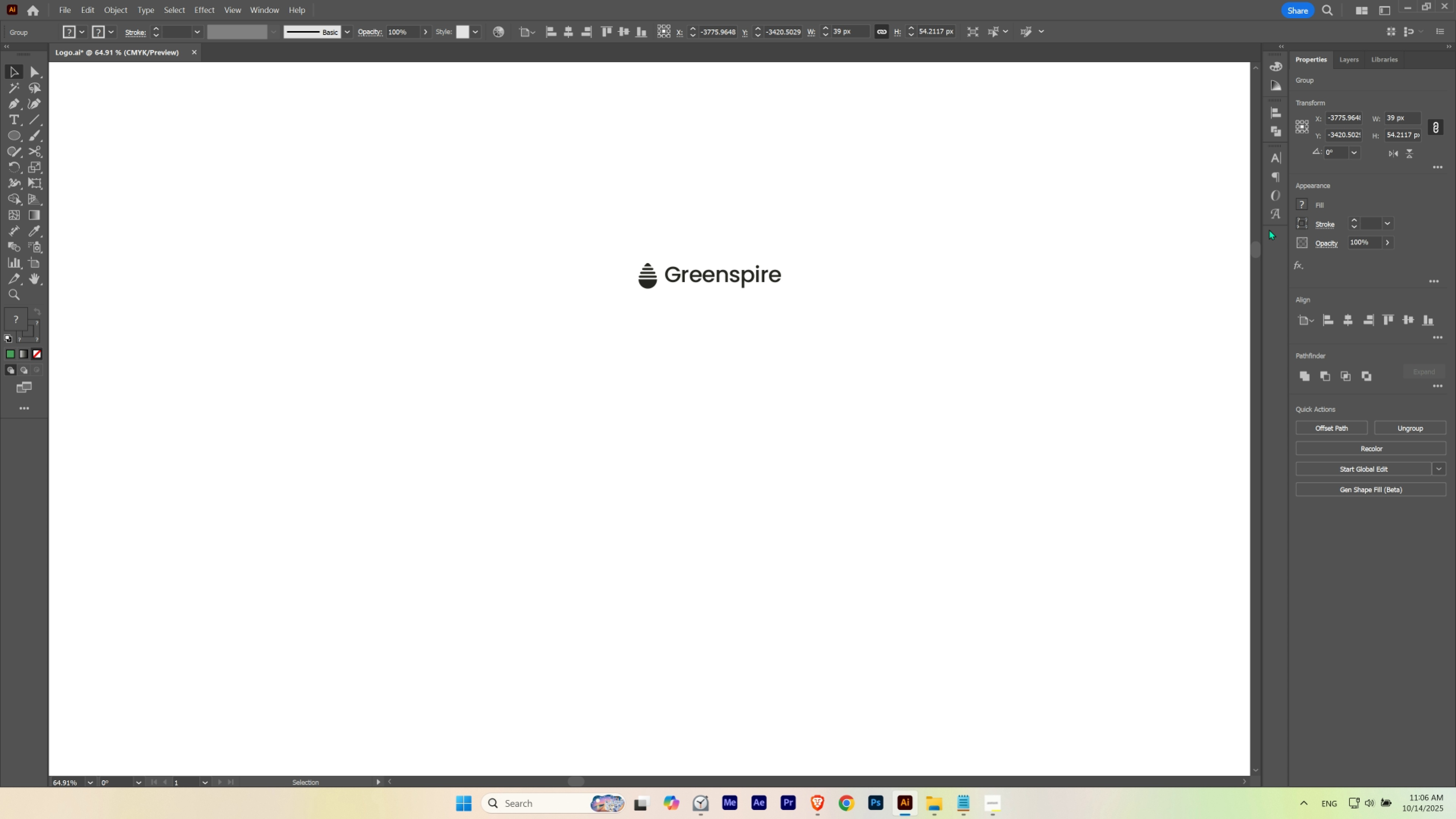 
key(ArrowRight)
 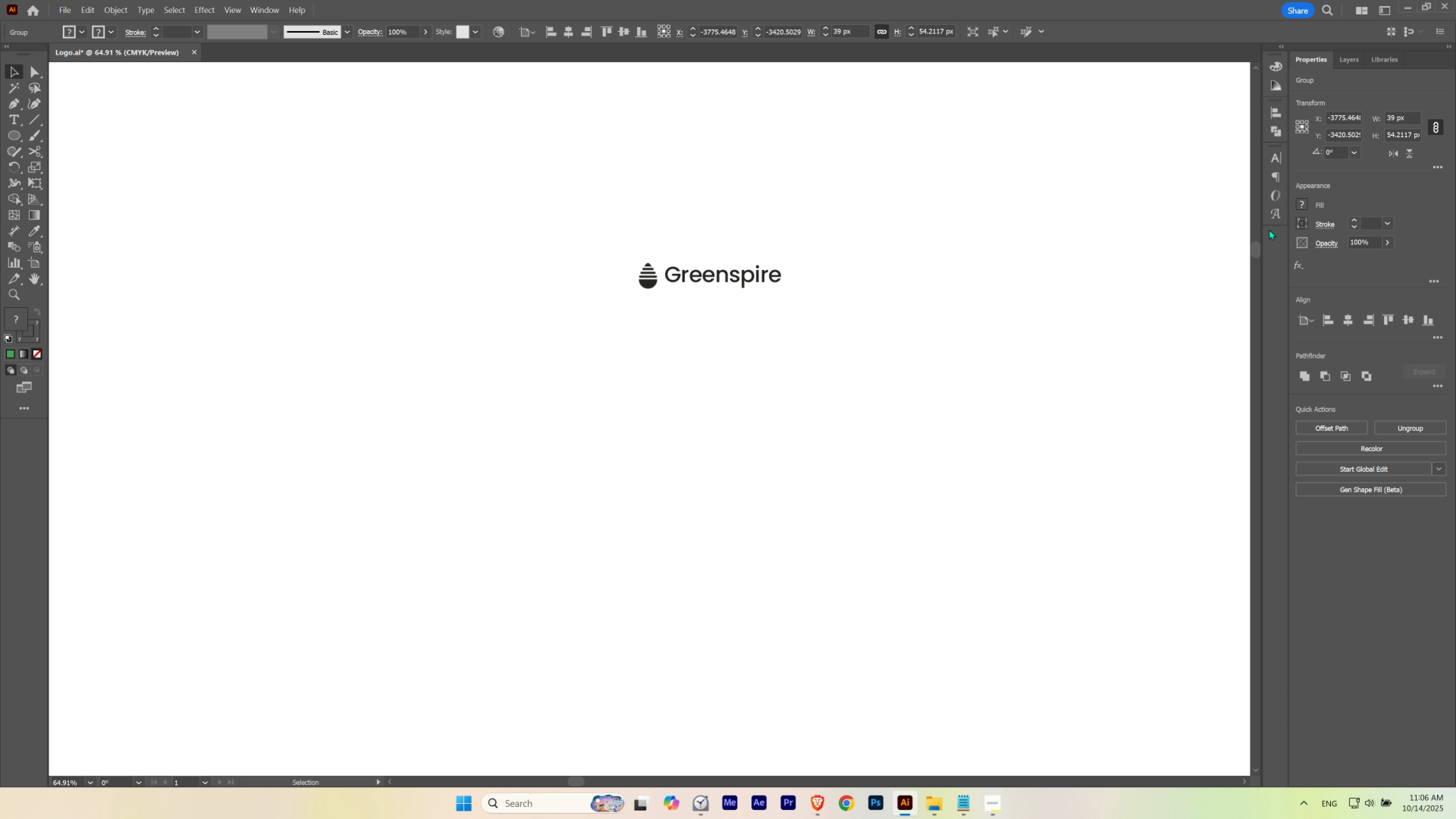 
key(ArrowLeft)
 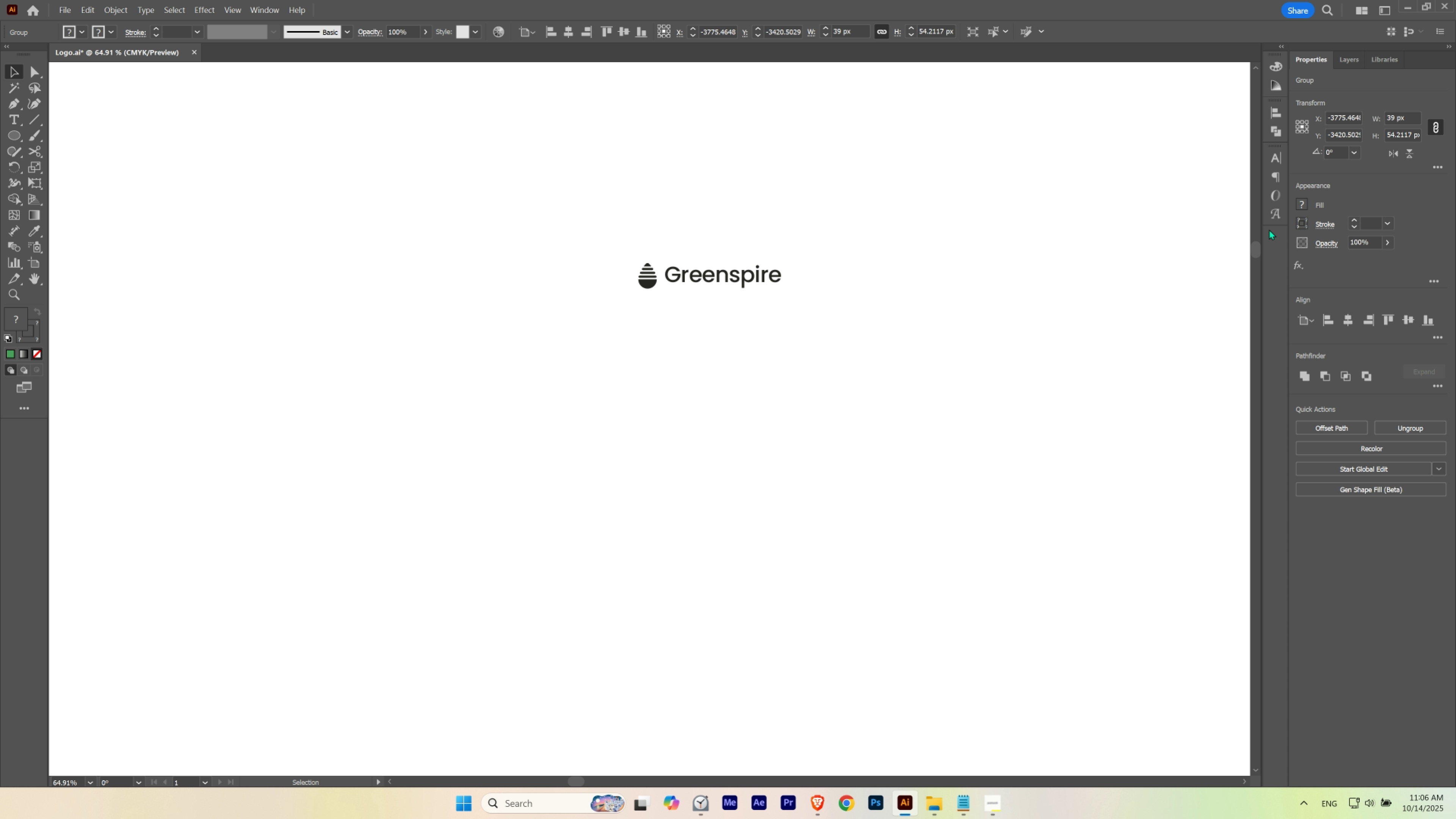 
key(ArrowLeft)
 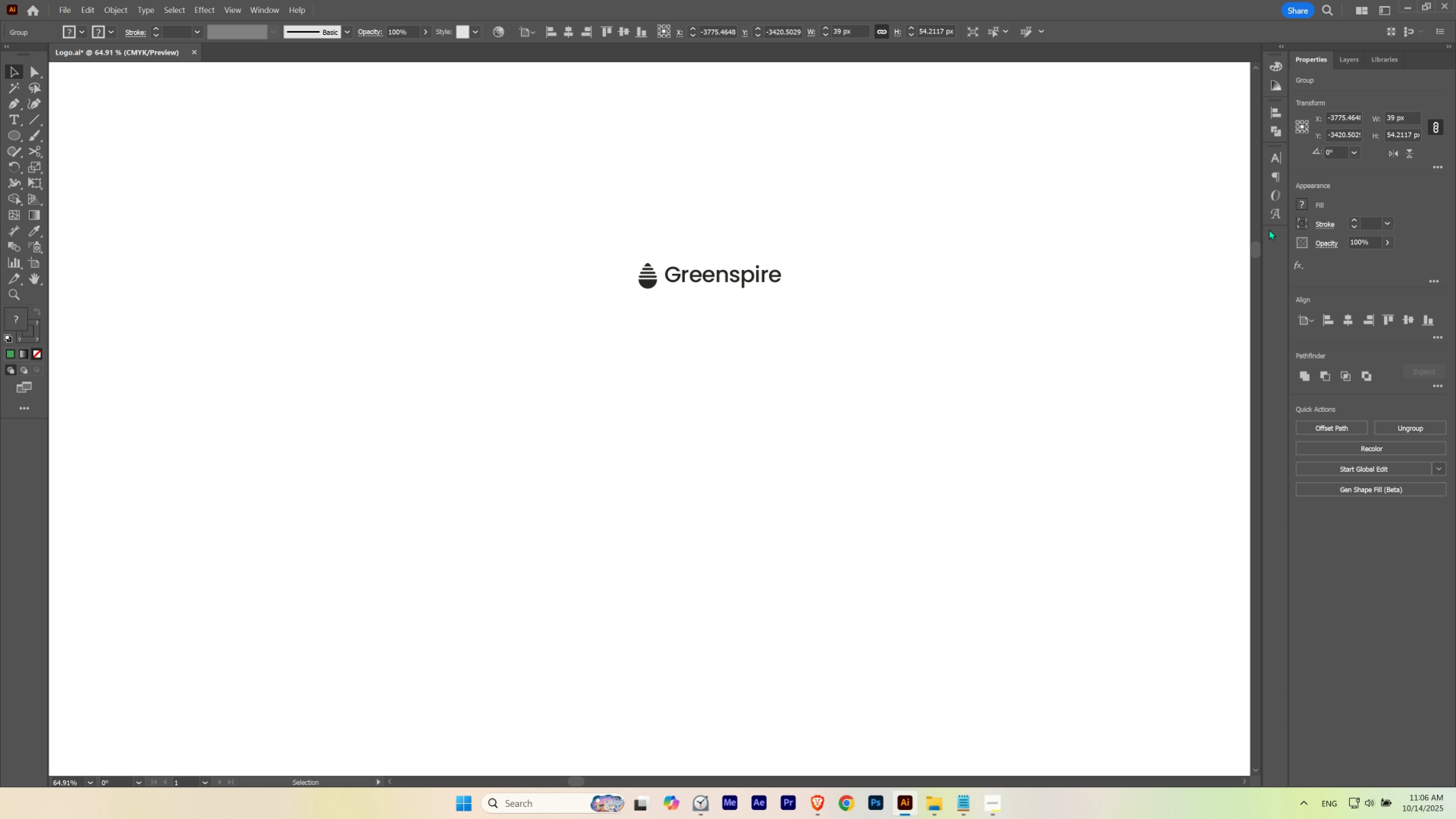 
key(ArrowRight)
 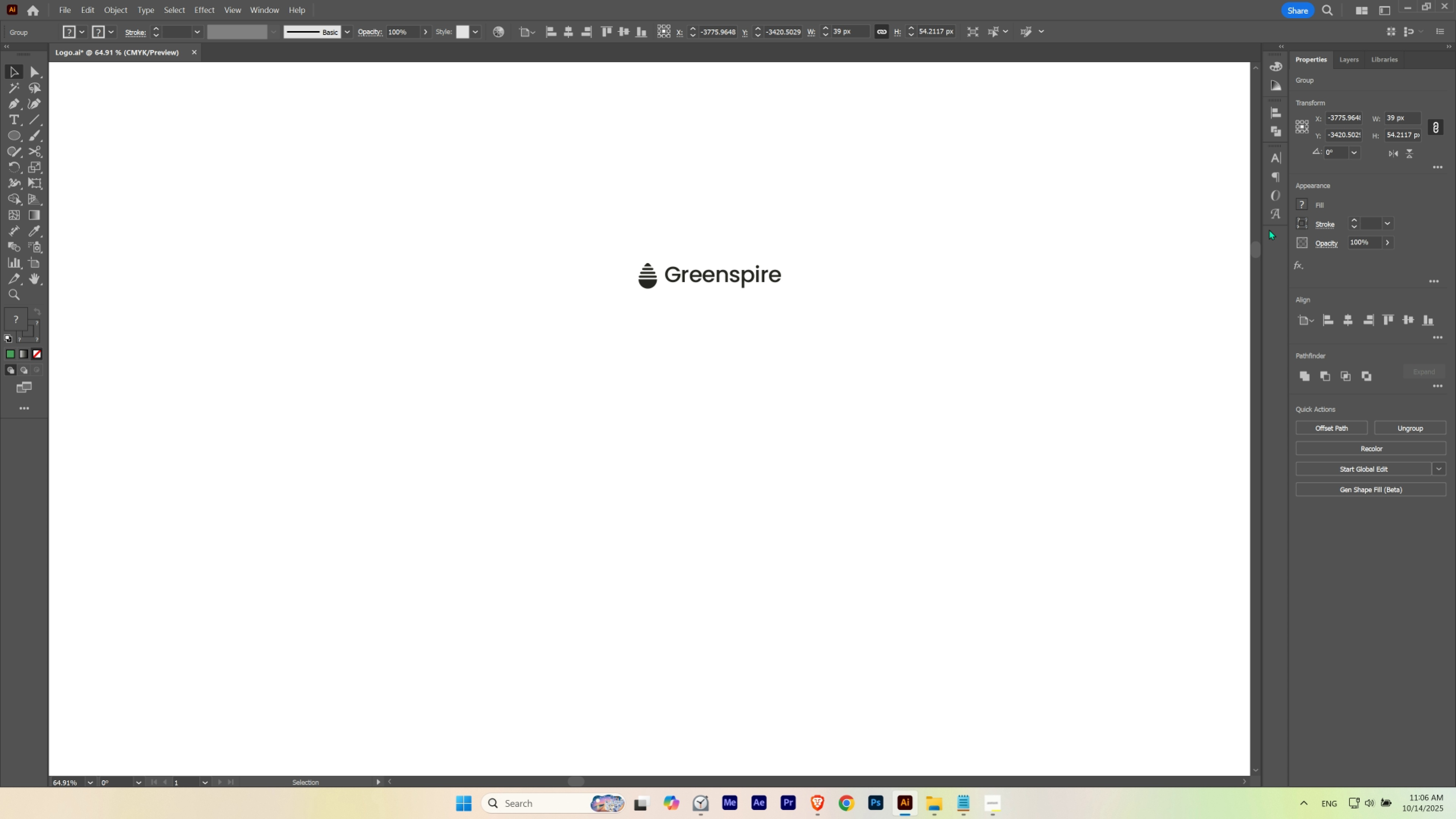 
key(ArrowLeft)
 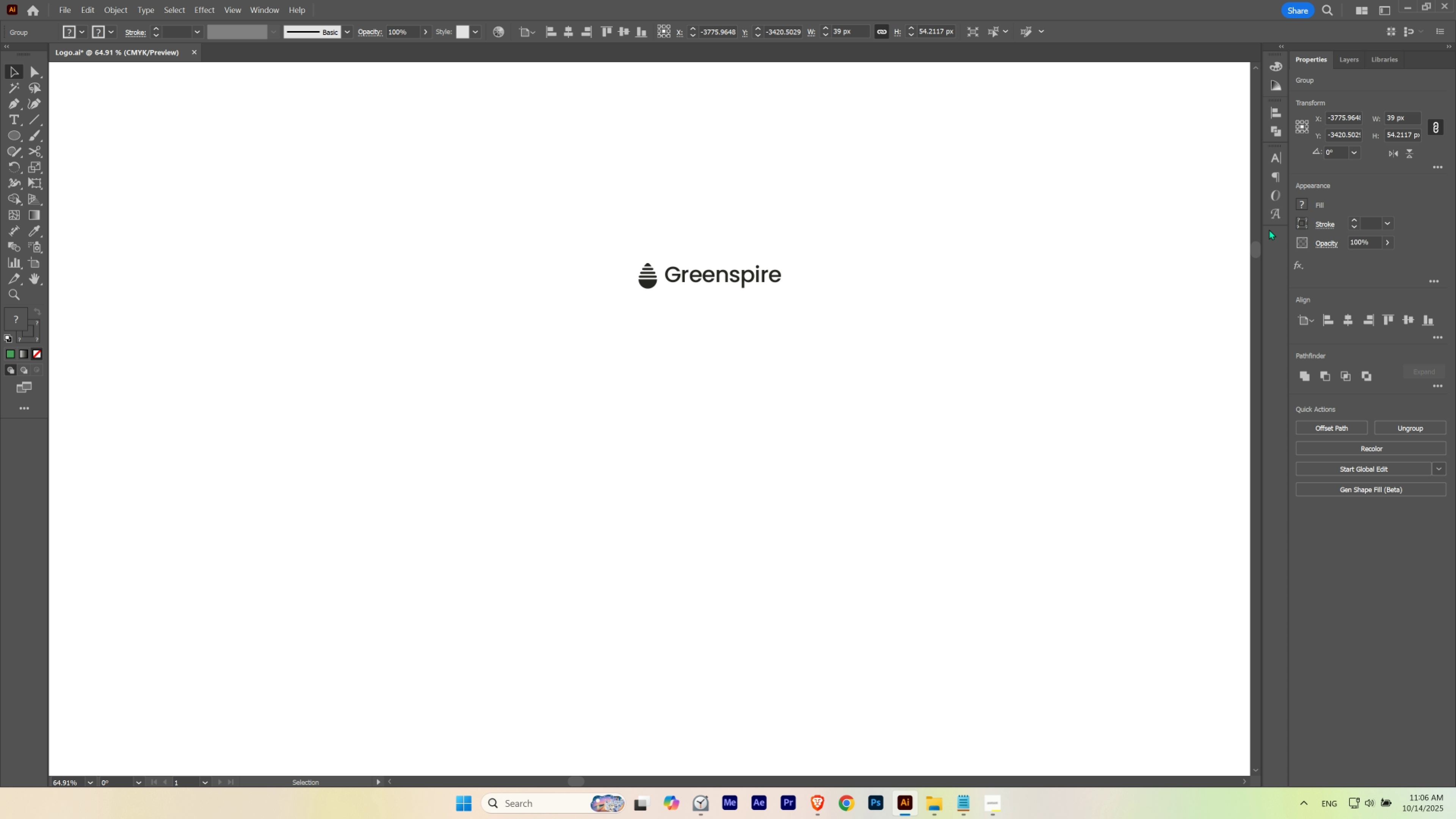 
key(ArrowRight)
 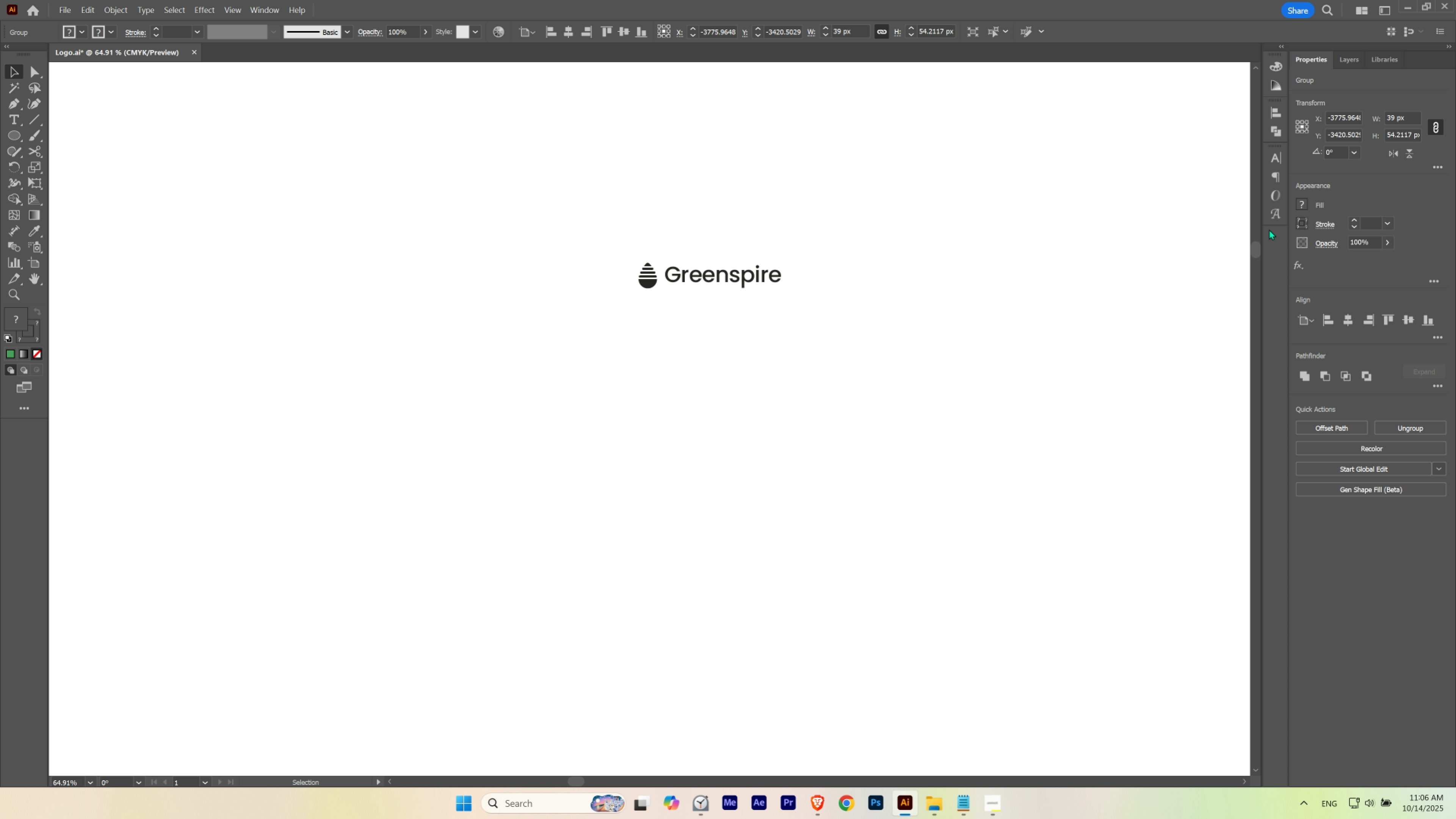 
key(ArrowUp)
 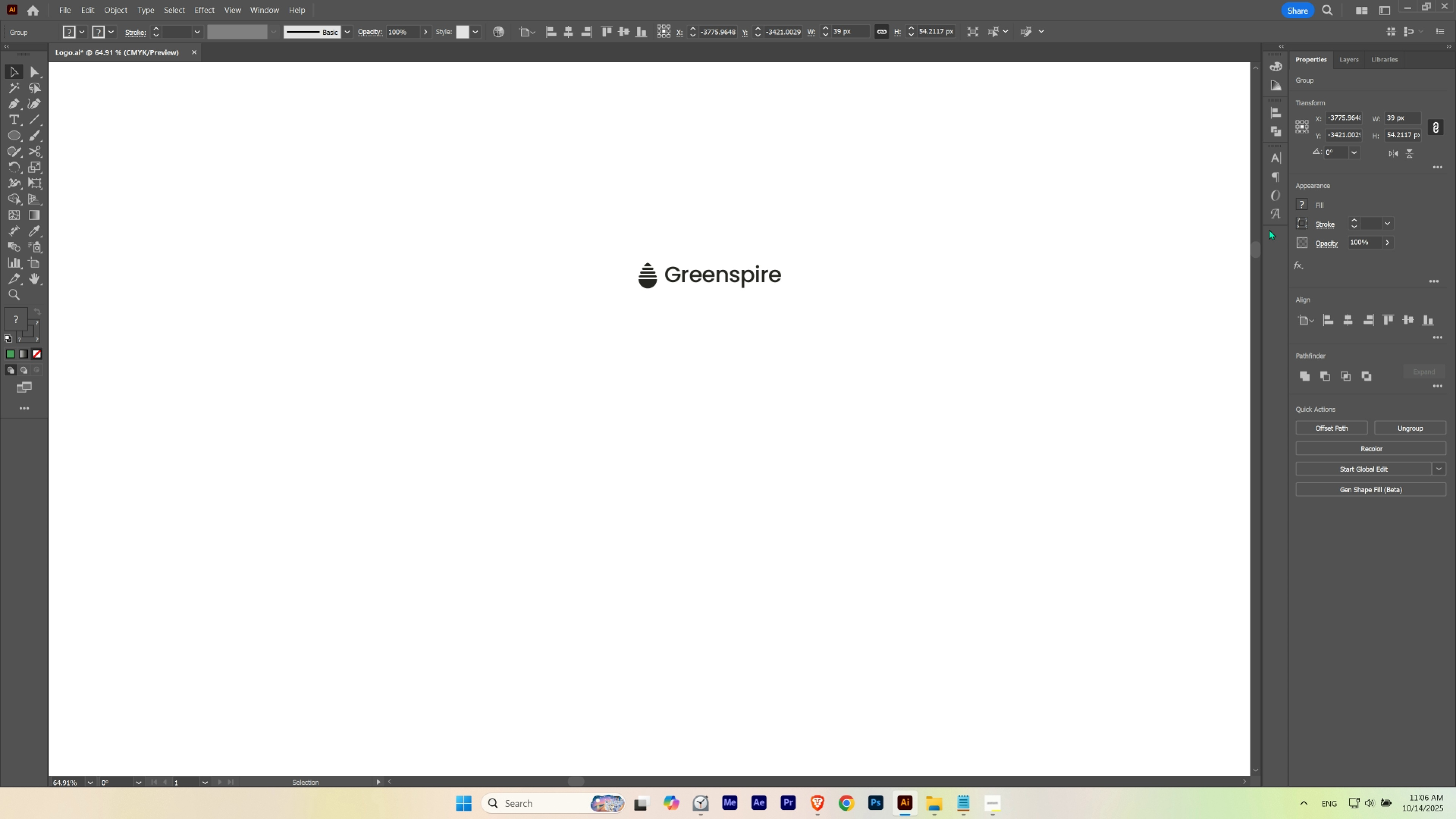 
key(ArrowDown)
 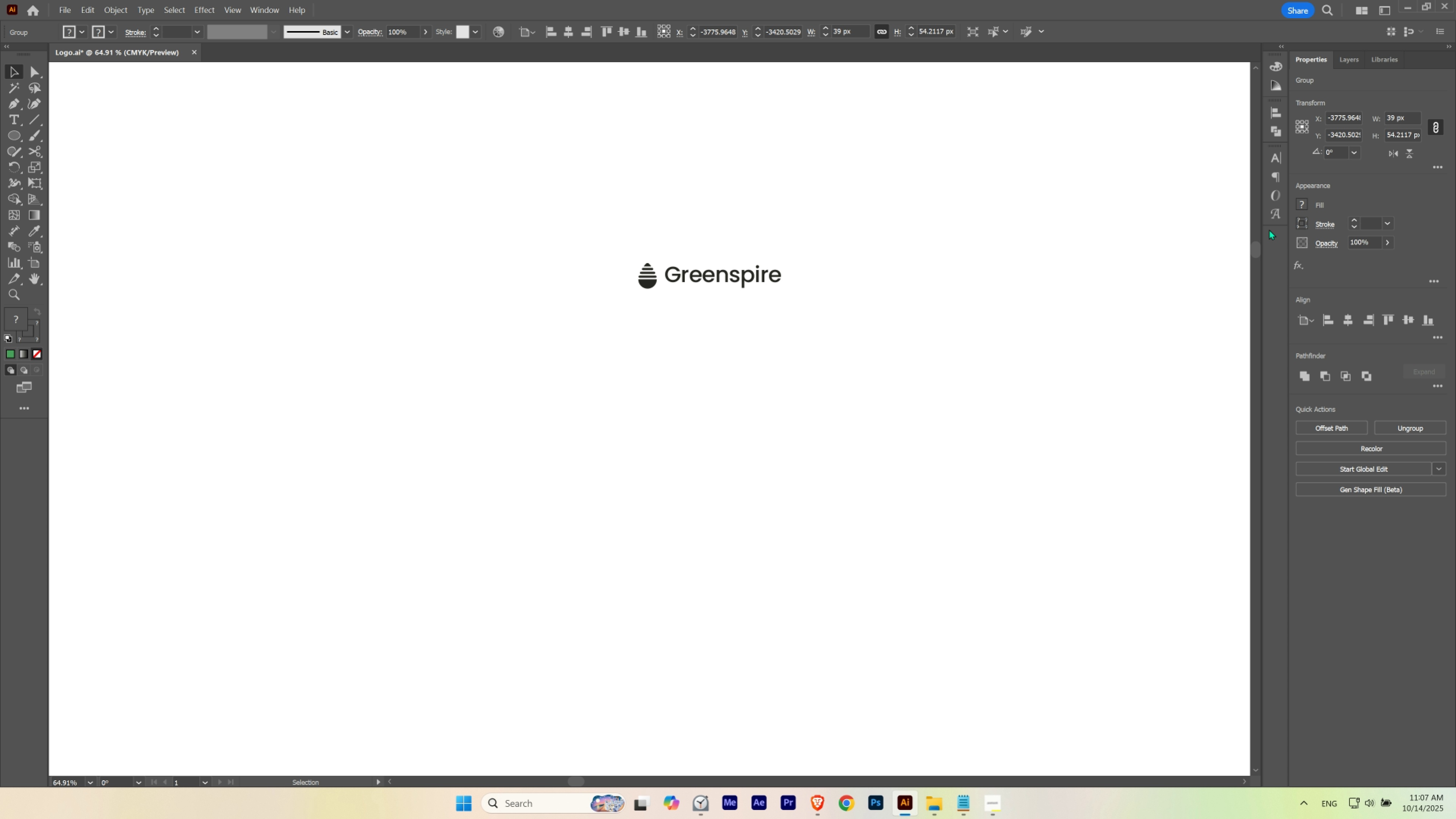 
key(ArrowLeft)
 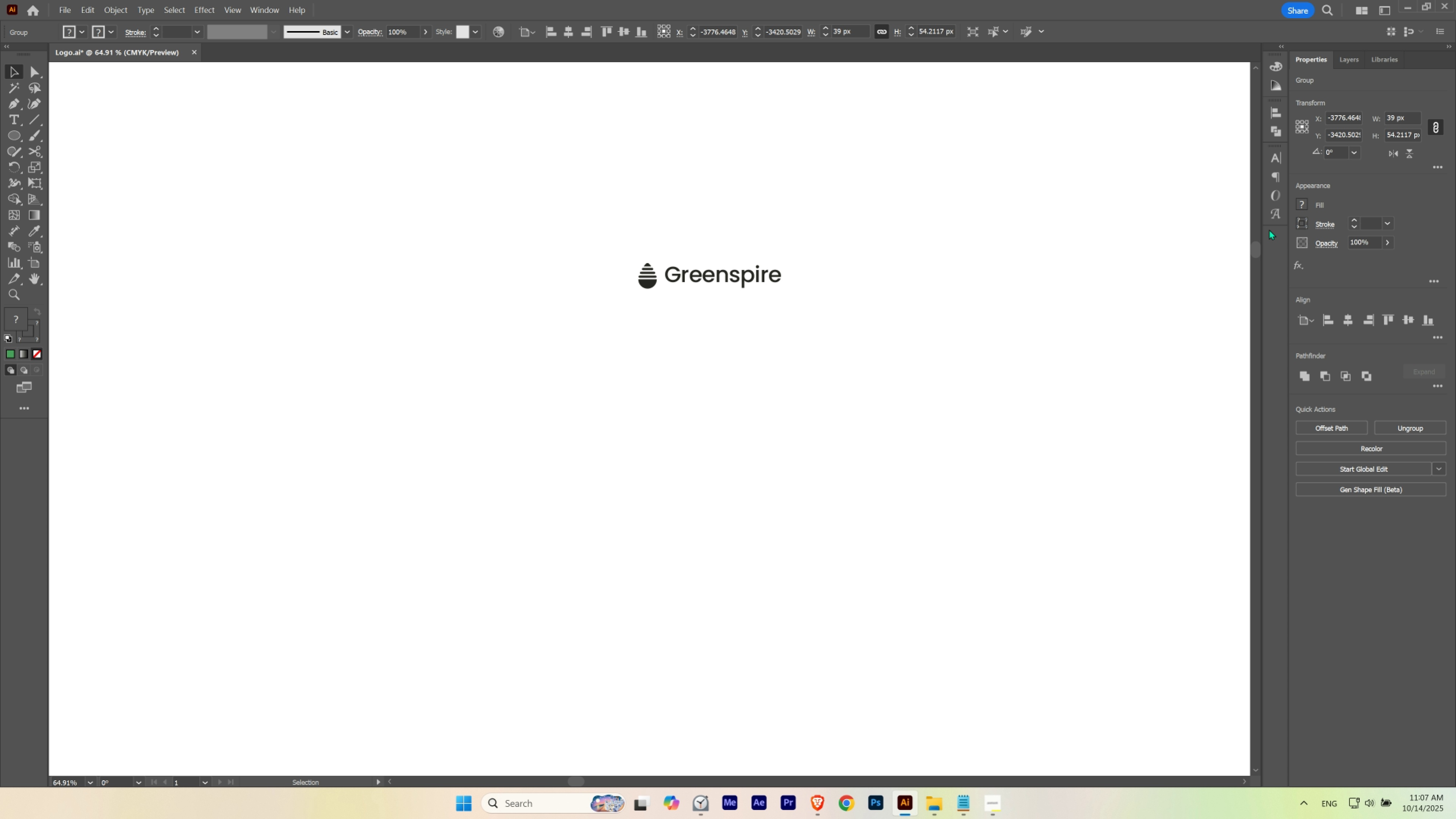 
key(ArrowRight)
 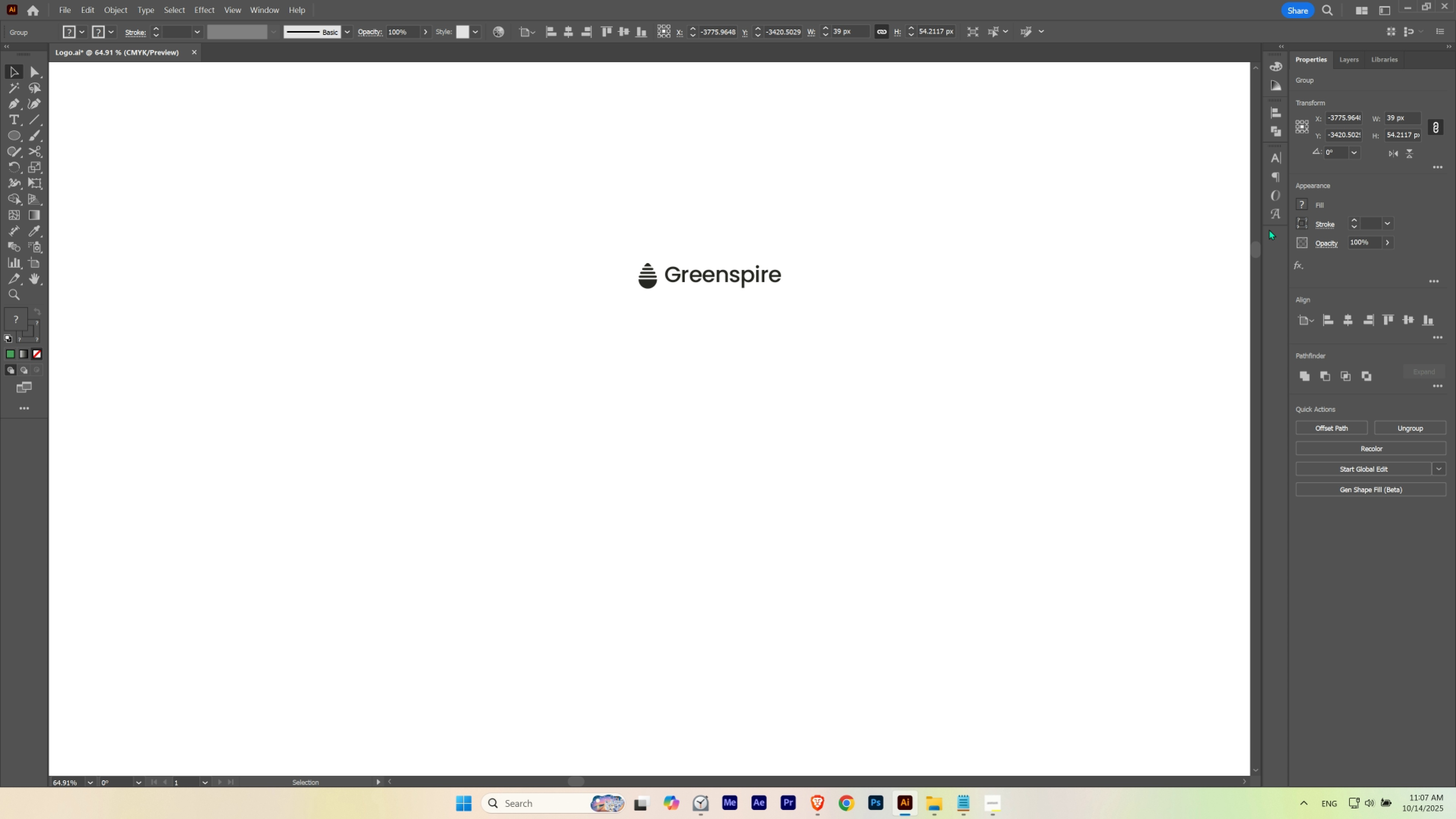 
key(ArrowLeft)
 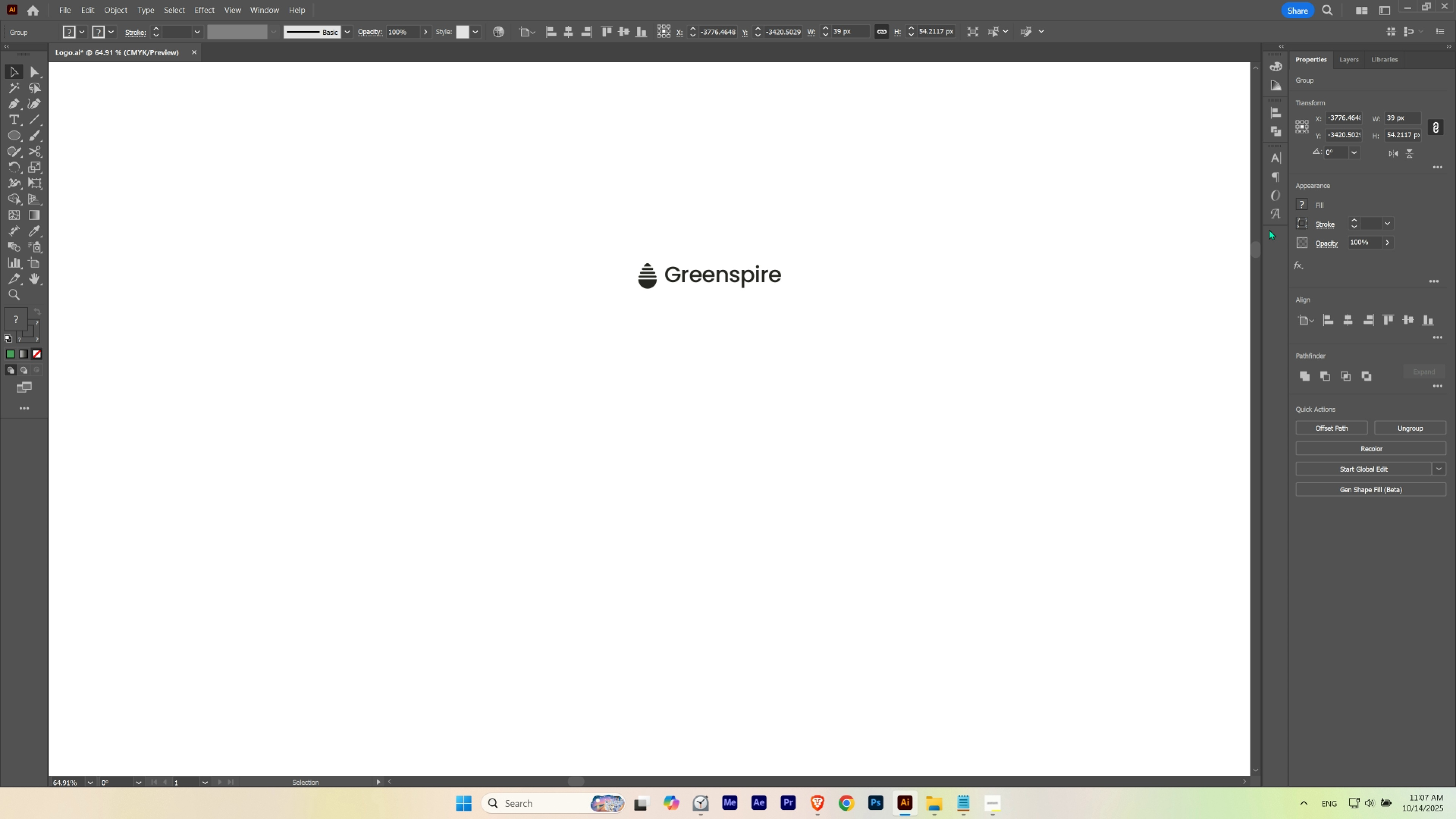 
key(ArrowRight)
 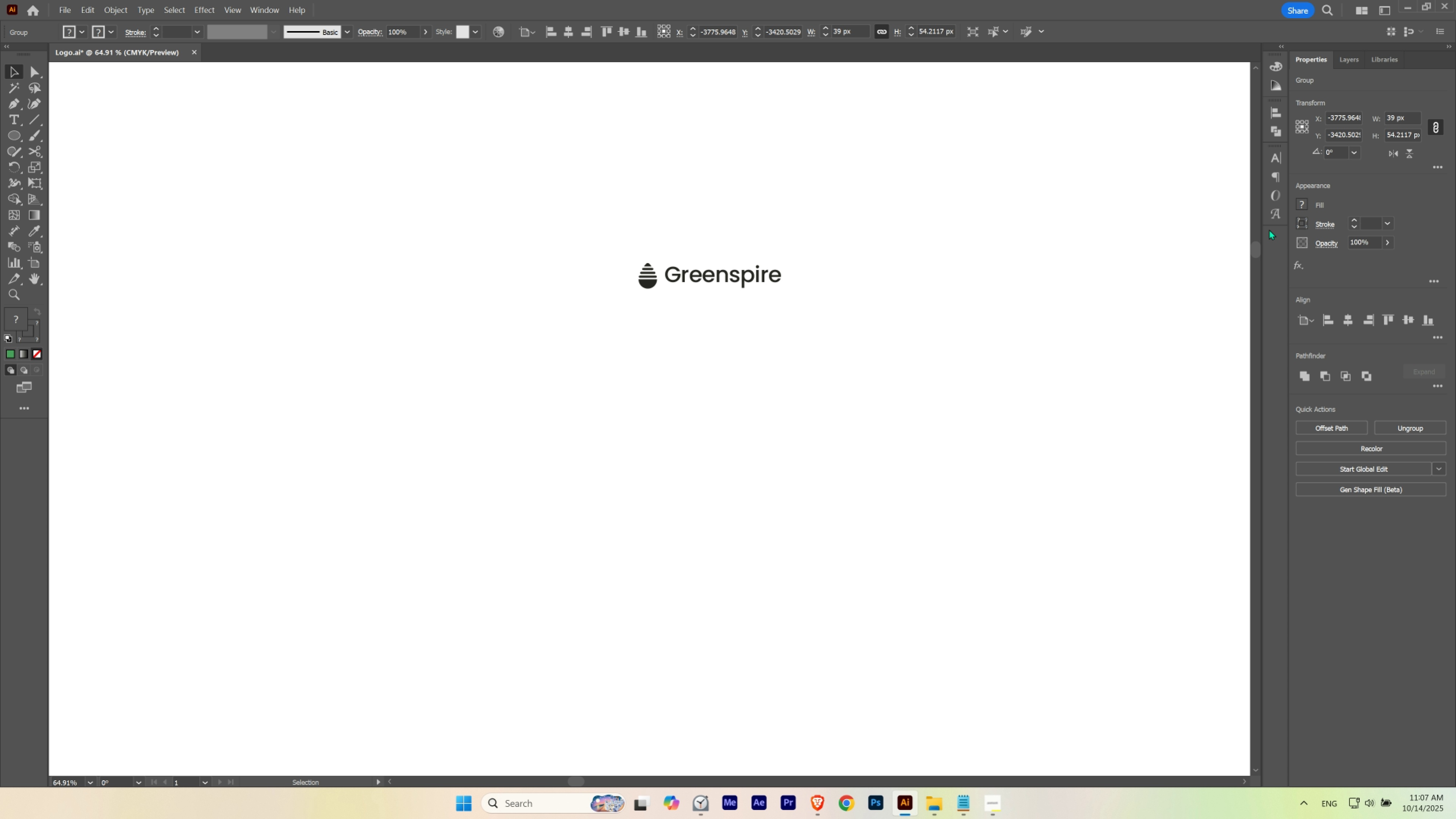 
key(ArrowLeft)
 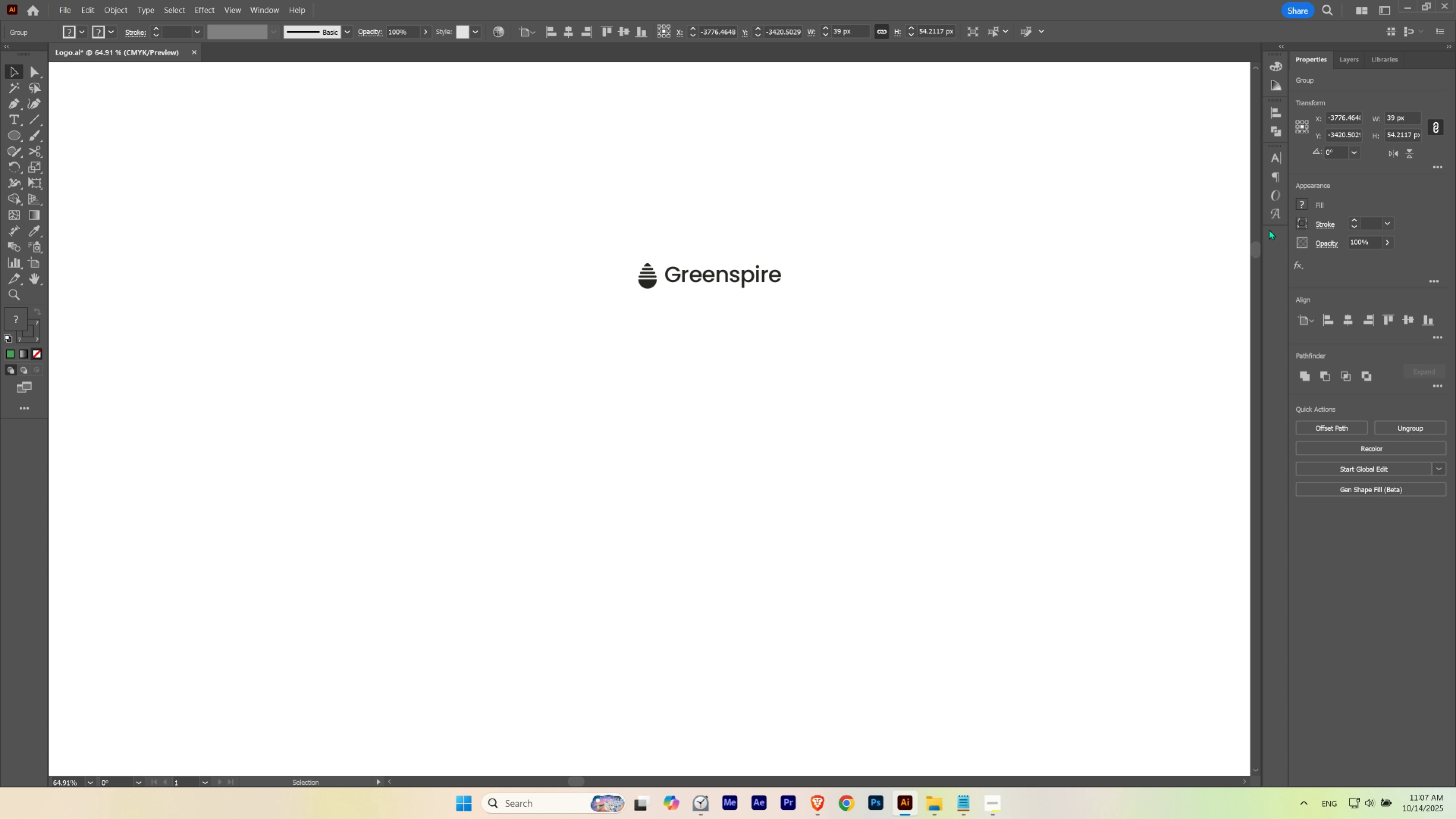 
key(ArrowUp)
 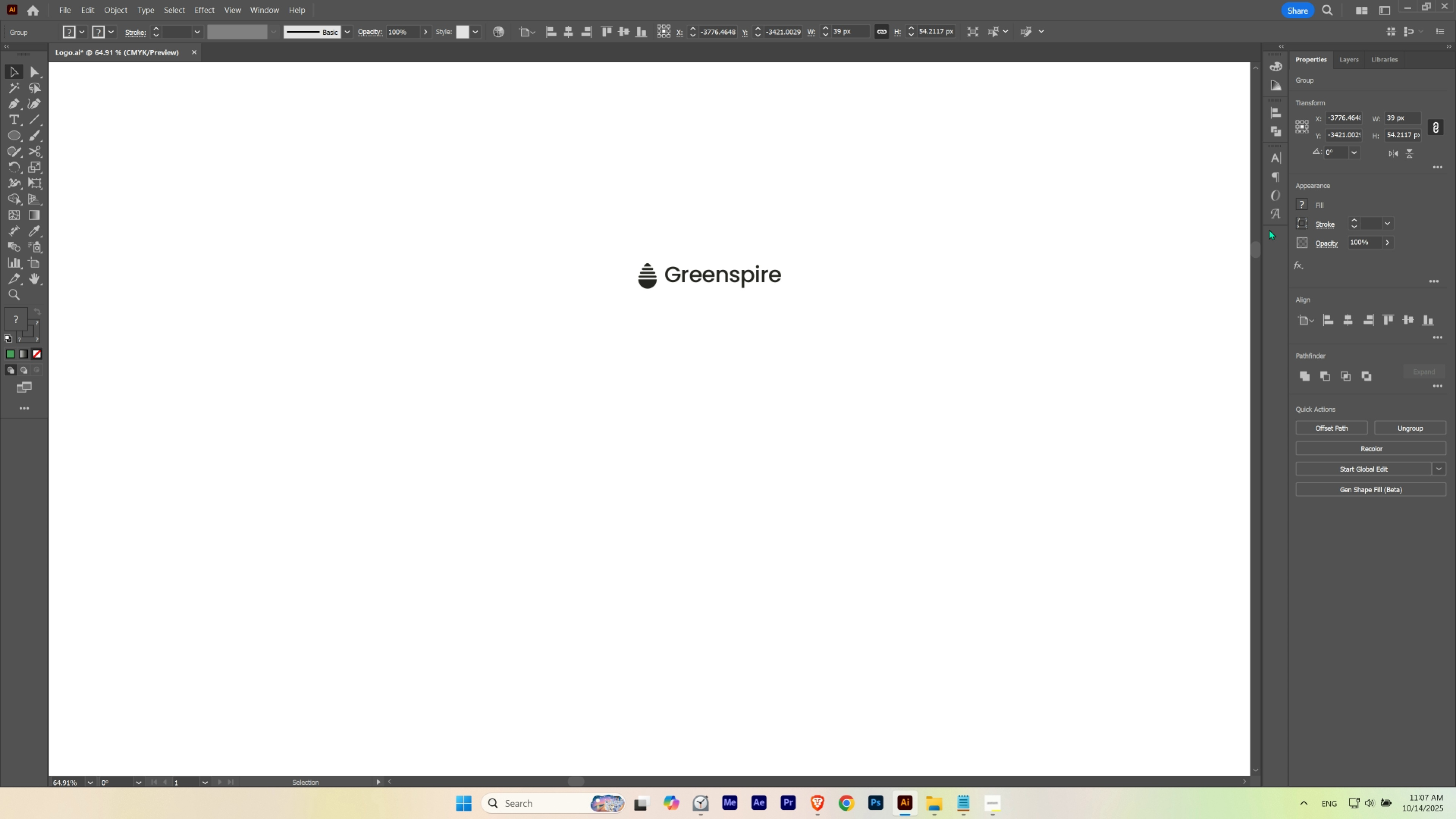 
key(ArrowDown)
 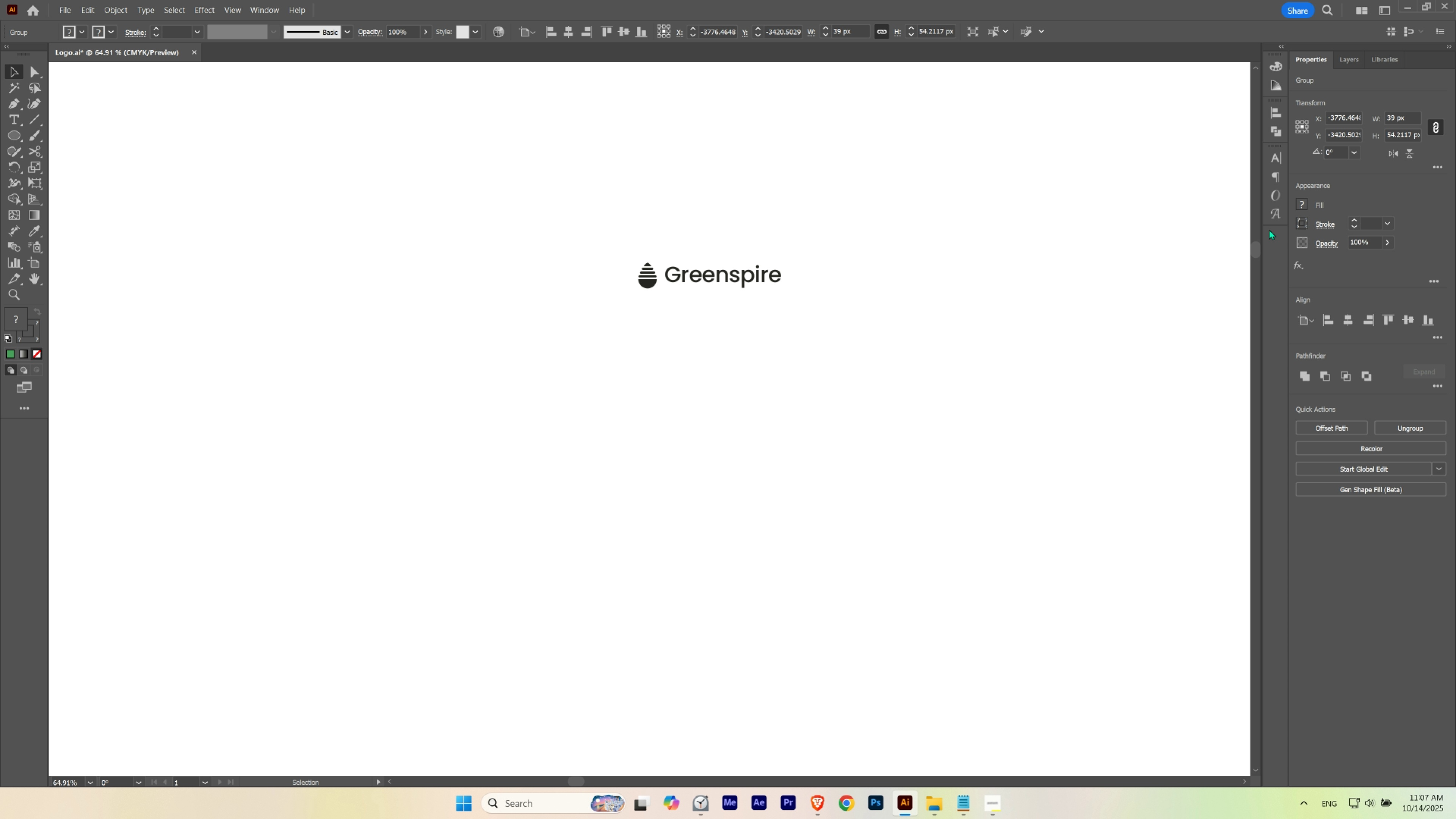 
key(ArrowUp)
 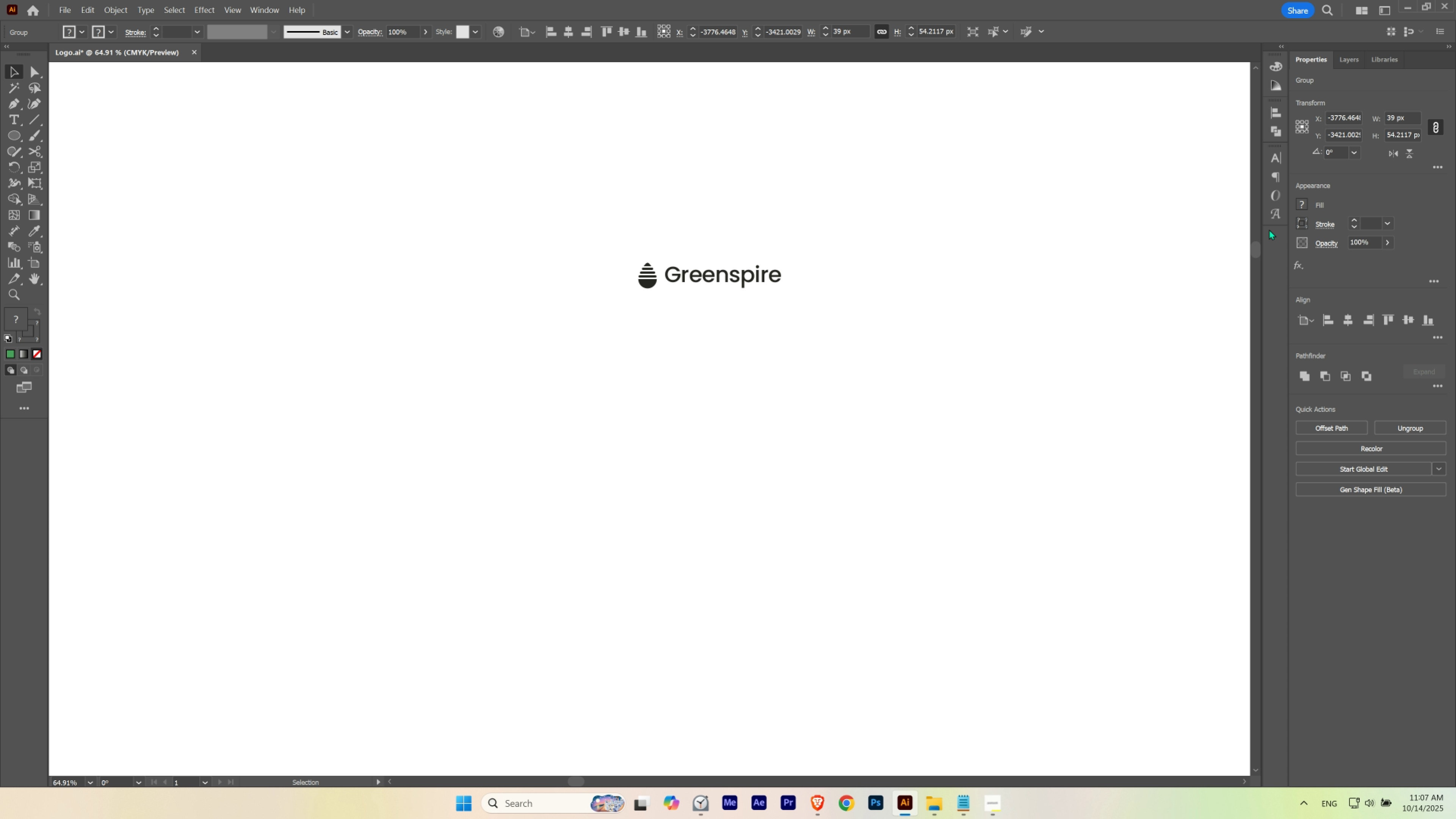 
key(ArrowDown)
 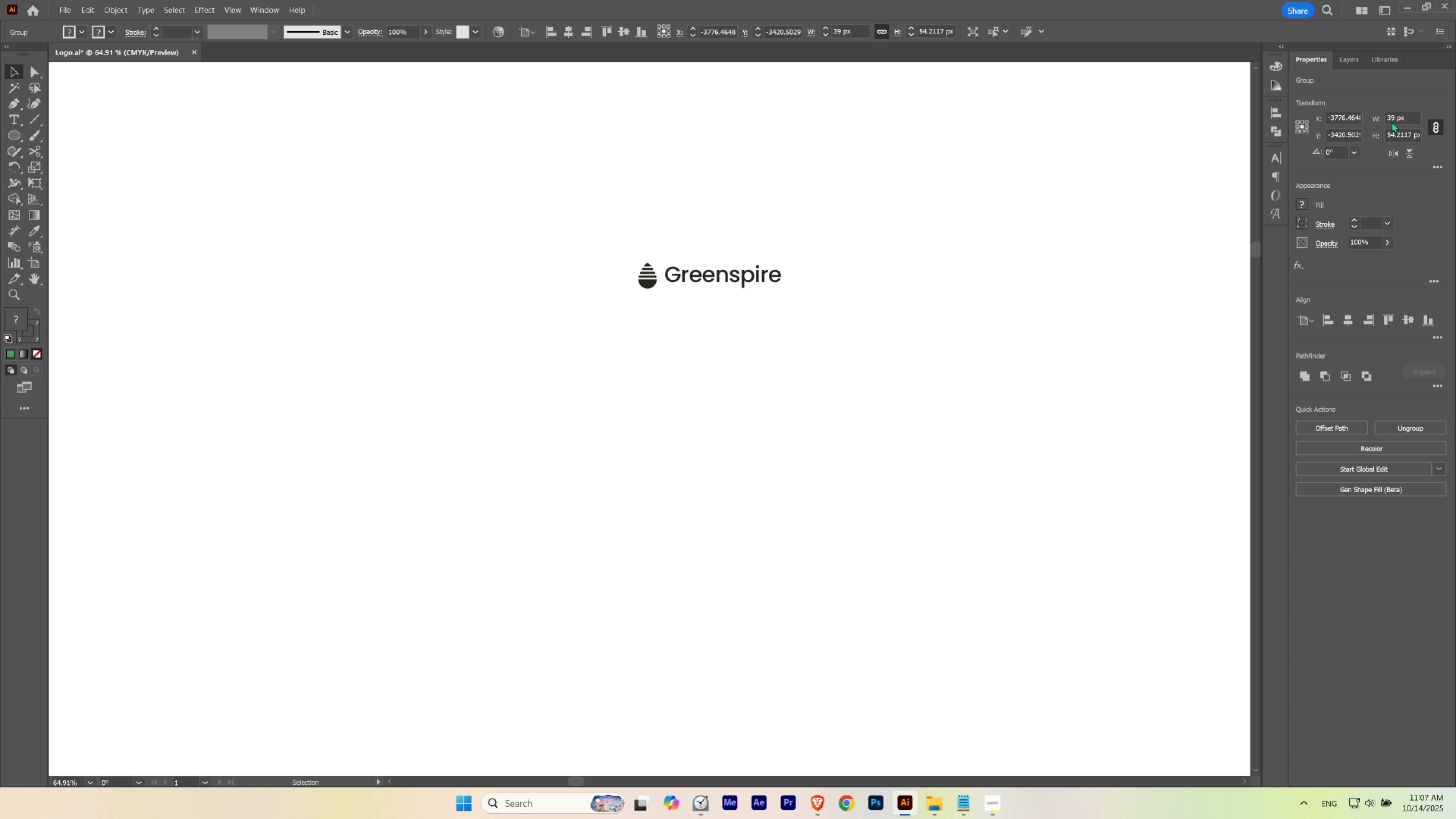 
wait(5.37)
 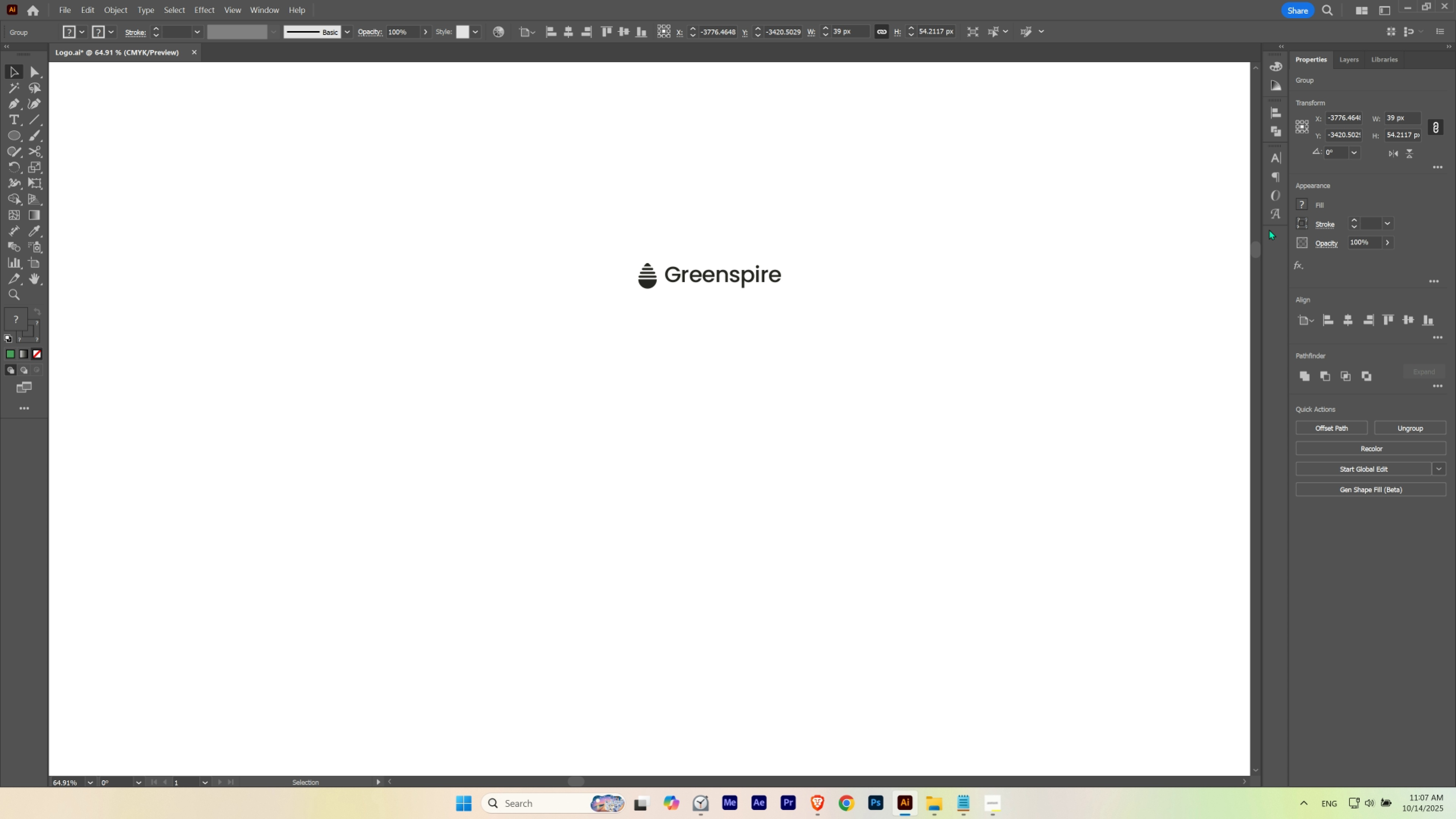 
scroll: coordinate [1399, 115], scroll_direction: down, amount: 2.0
 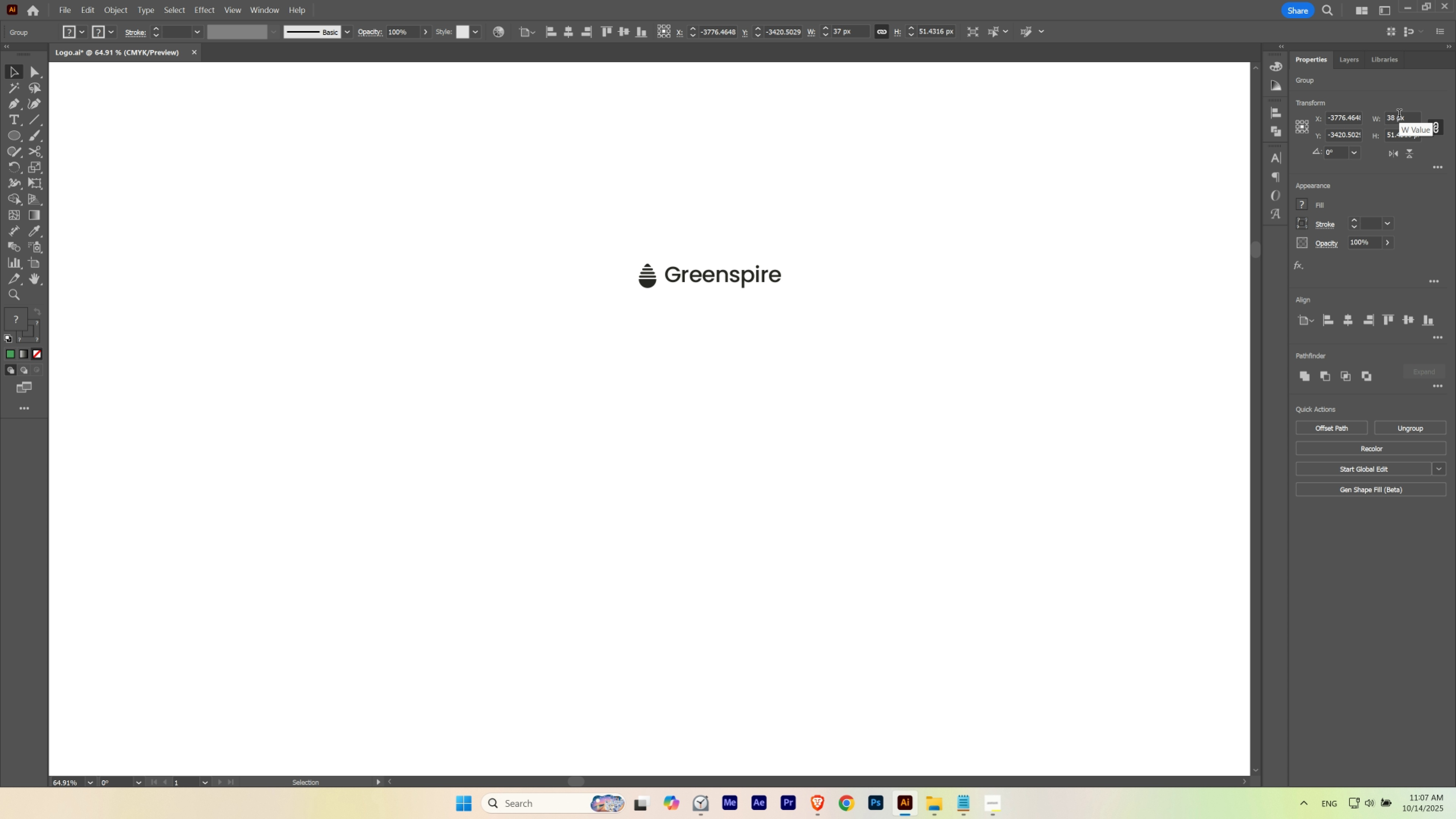 
scroll: coordinate [1399, 115], scroll_direction: up, amount: 1.0
 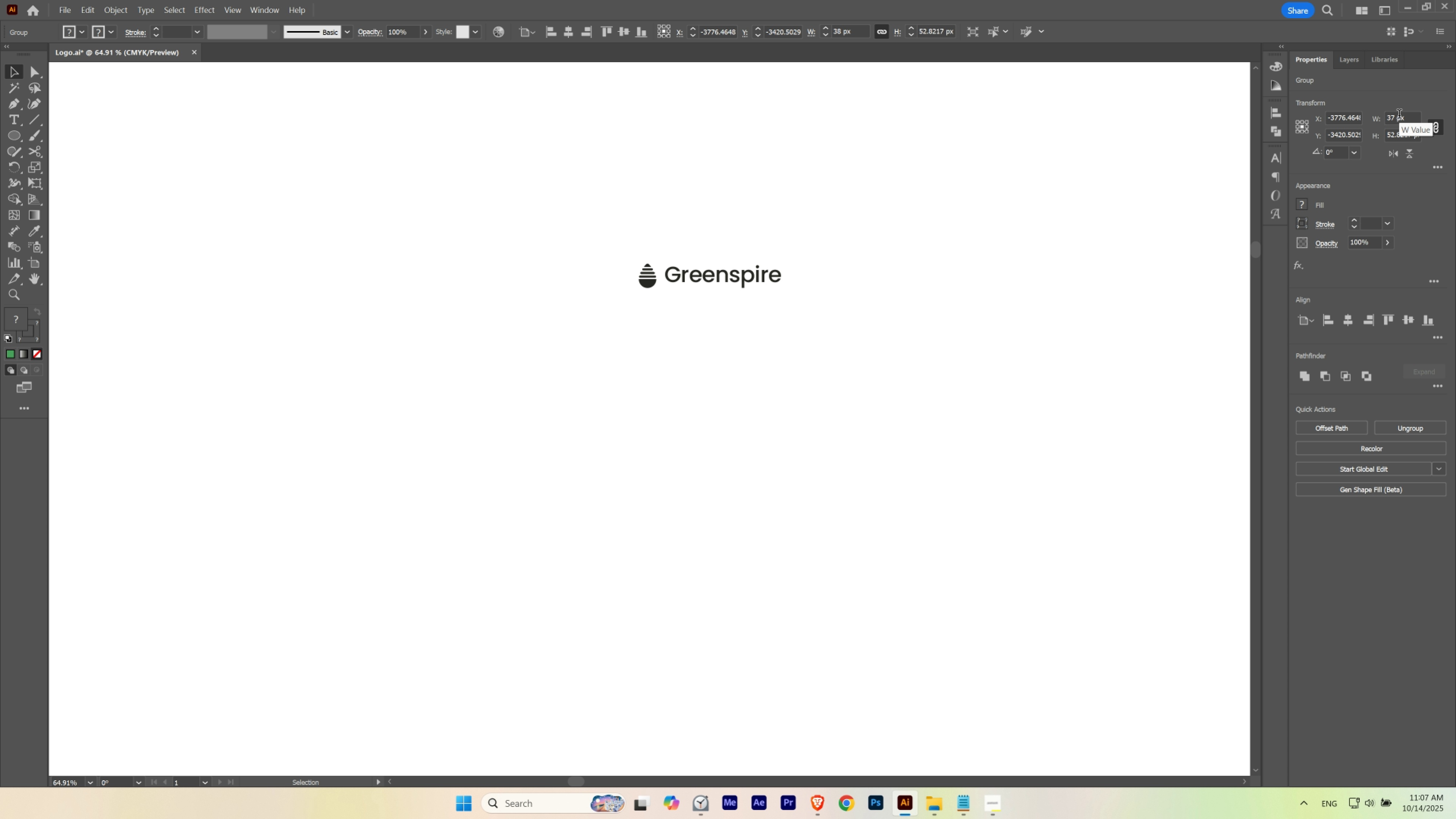 
scroll: coordinate [1399, 115], scroll_direction: down, amount: 1.0
 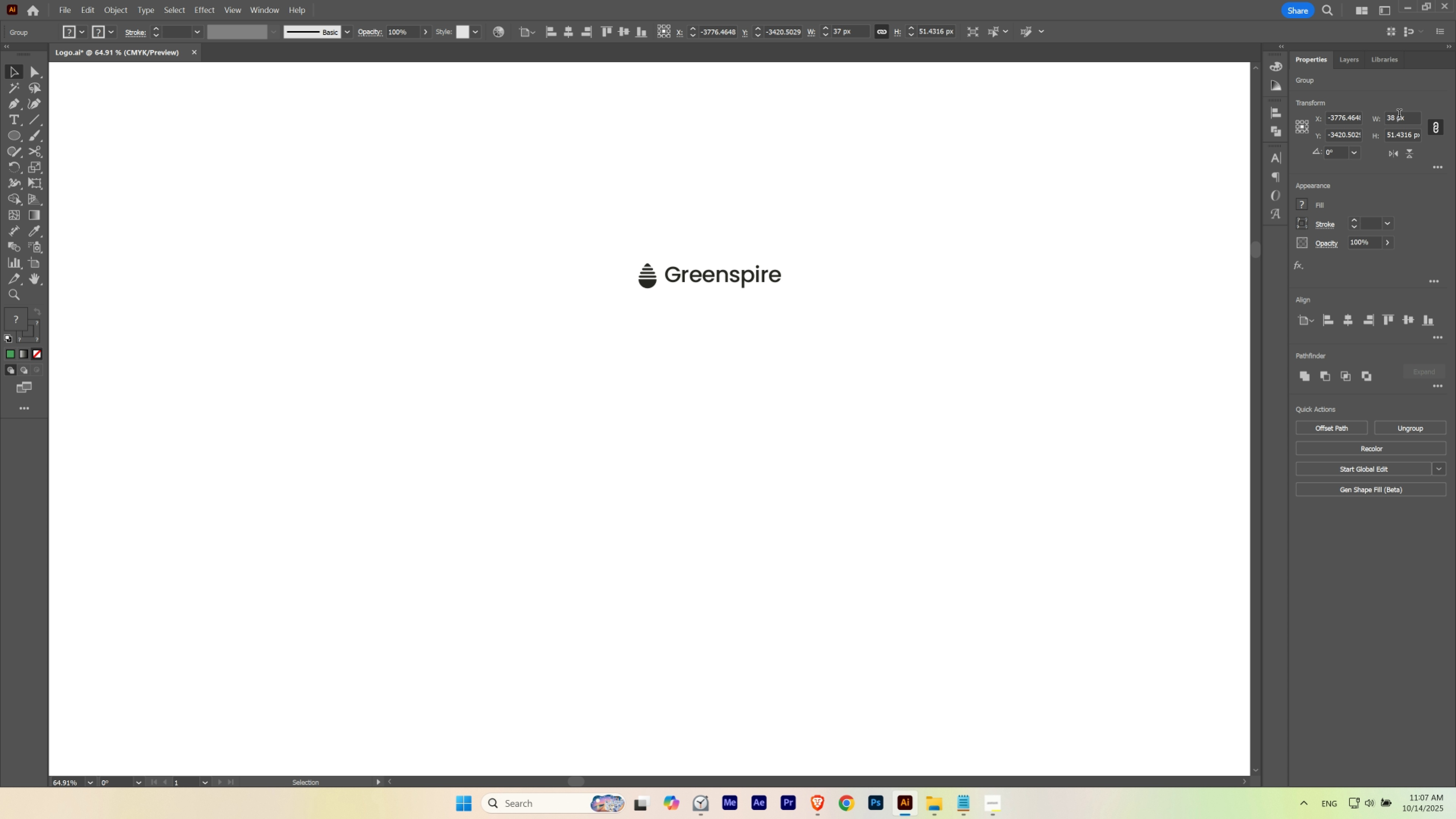 
scroll: coordinate [1400, 115], scroll_direction: up, amount: 2.0
 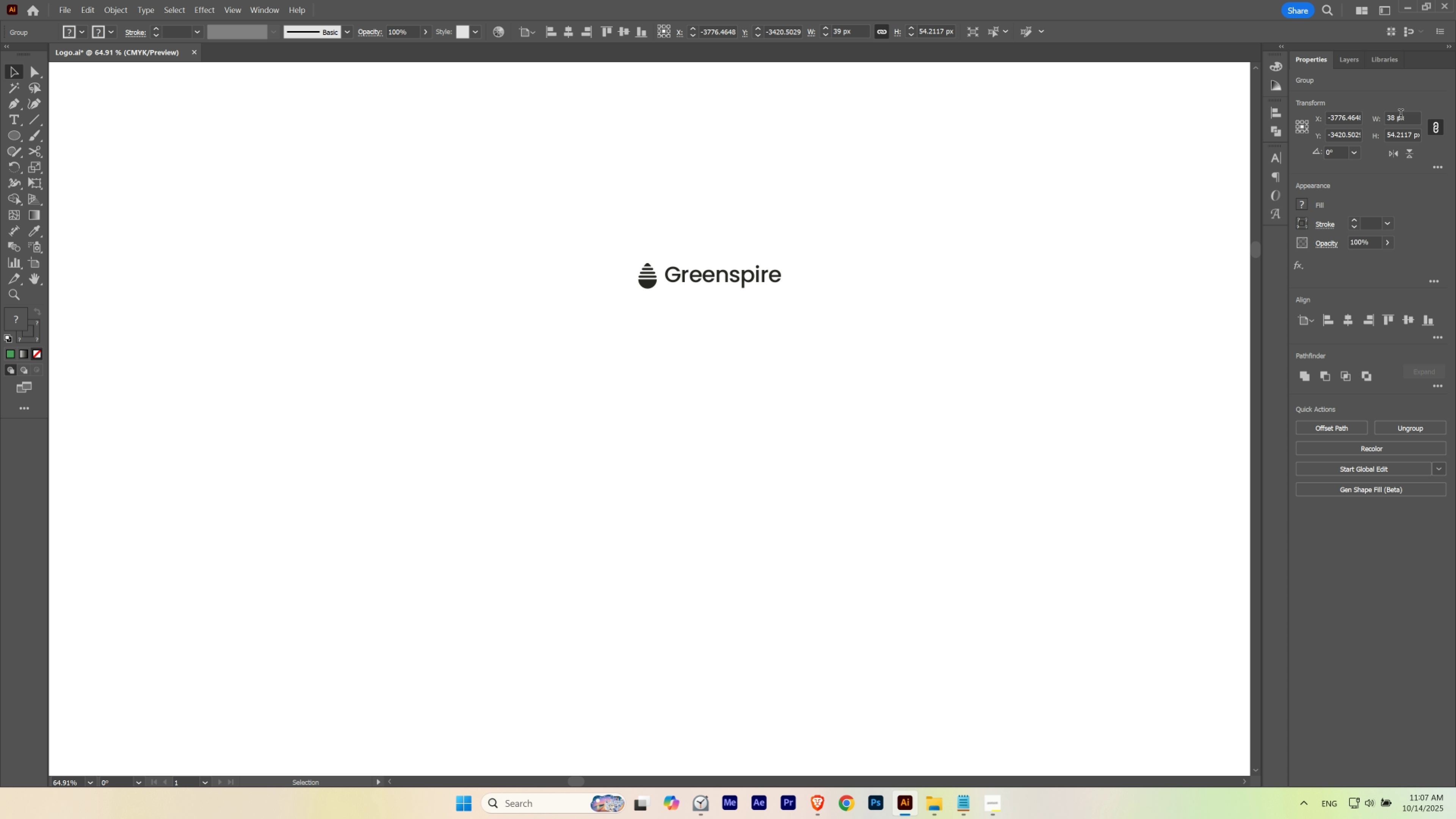 
scroll: coordinate [1400, 115], scroll_direction: down, amount: 1.0
 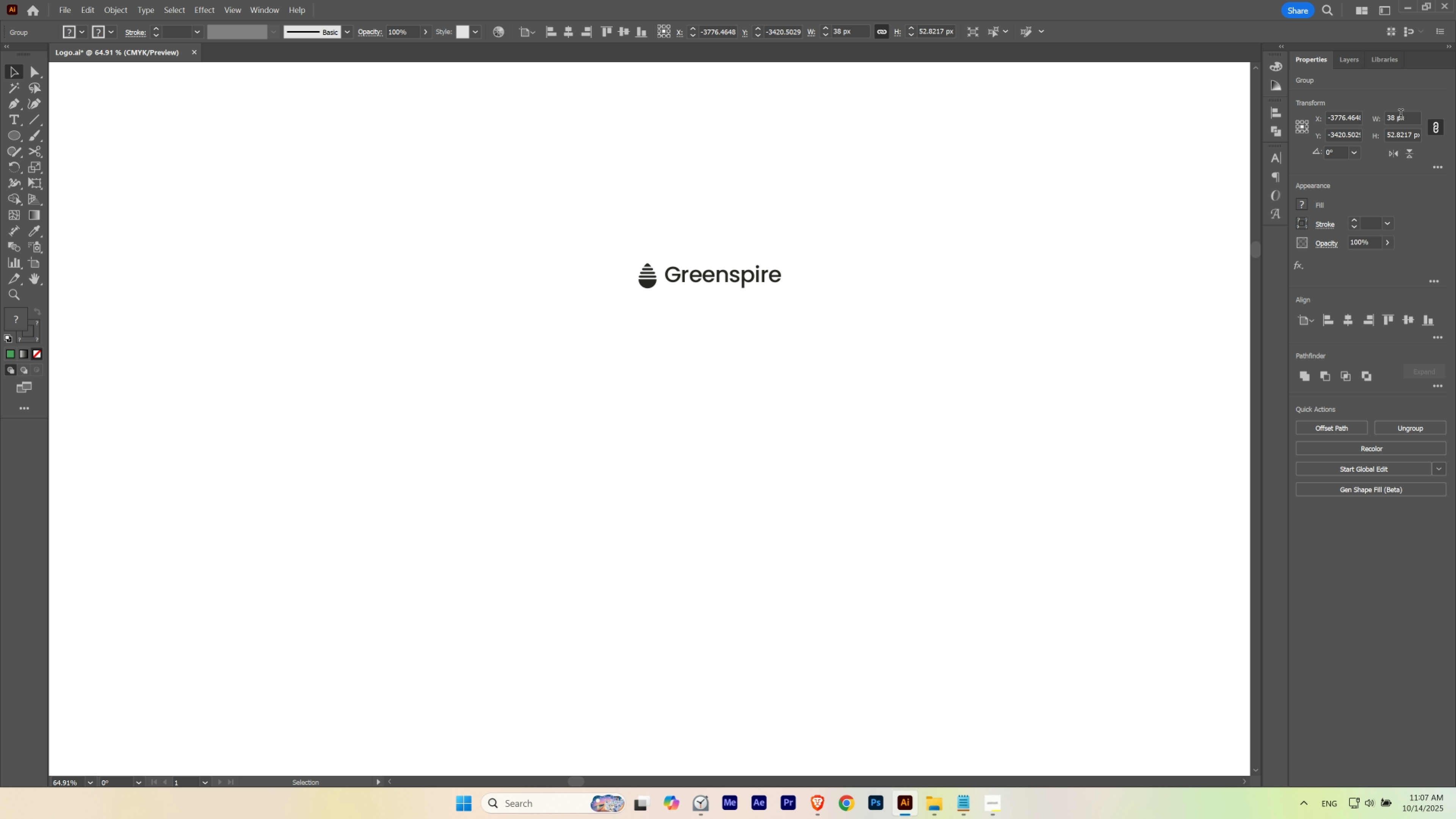 
hold_key(key=ControlLeft, duration=1.52)
scroll: coordinate [1400, 115], scroll_direction: down, amount: 2.0
 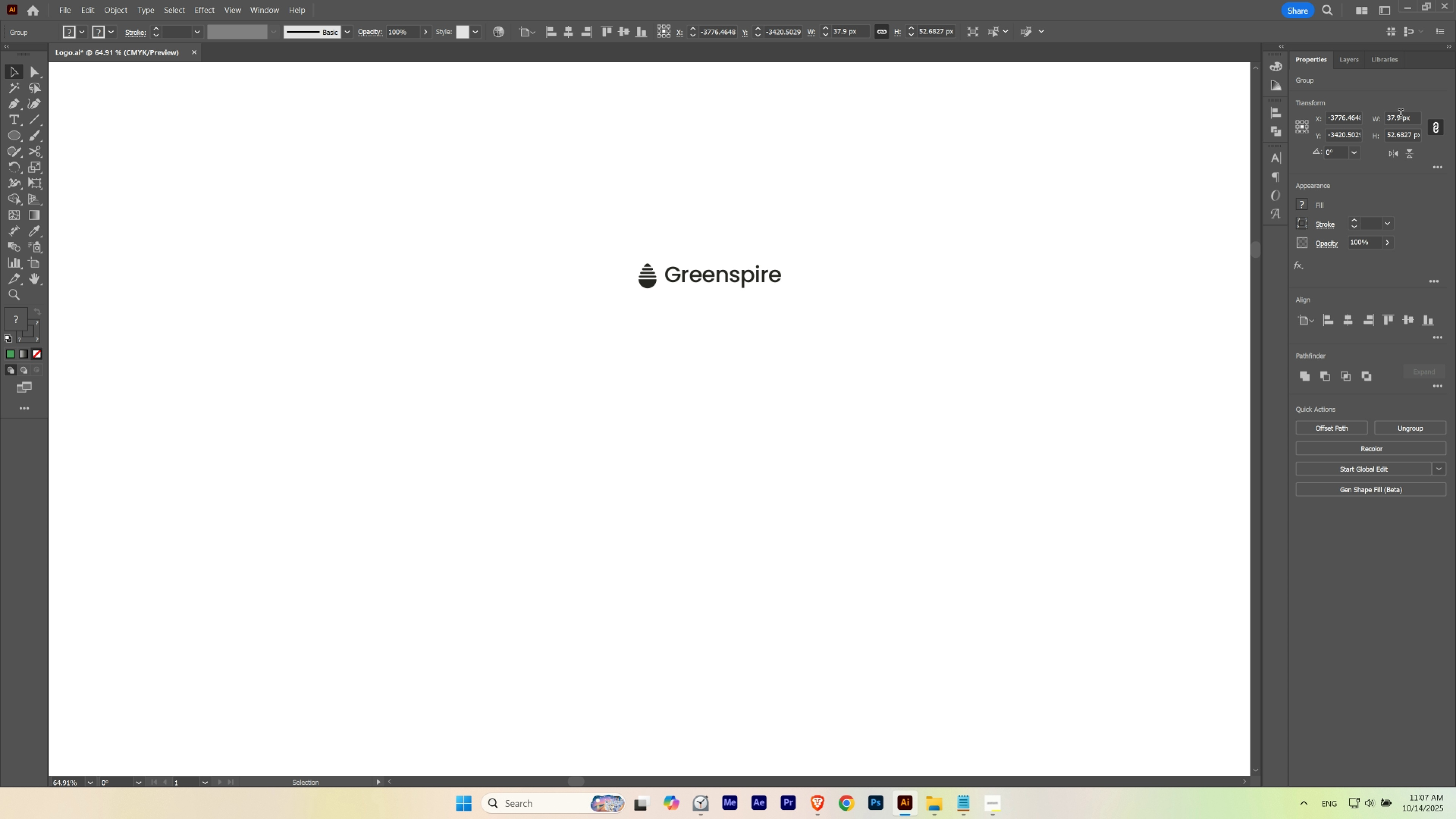 
hold_key(key=ControlLeft, duration=1.52)
 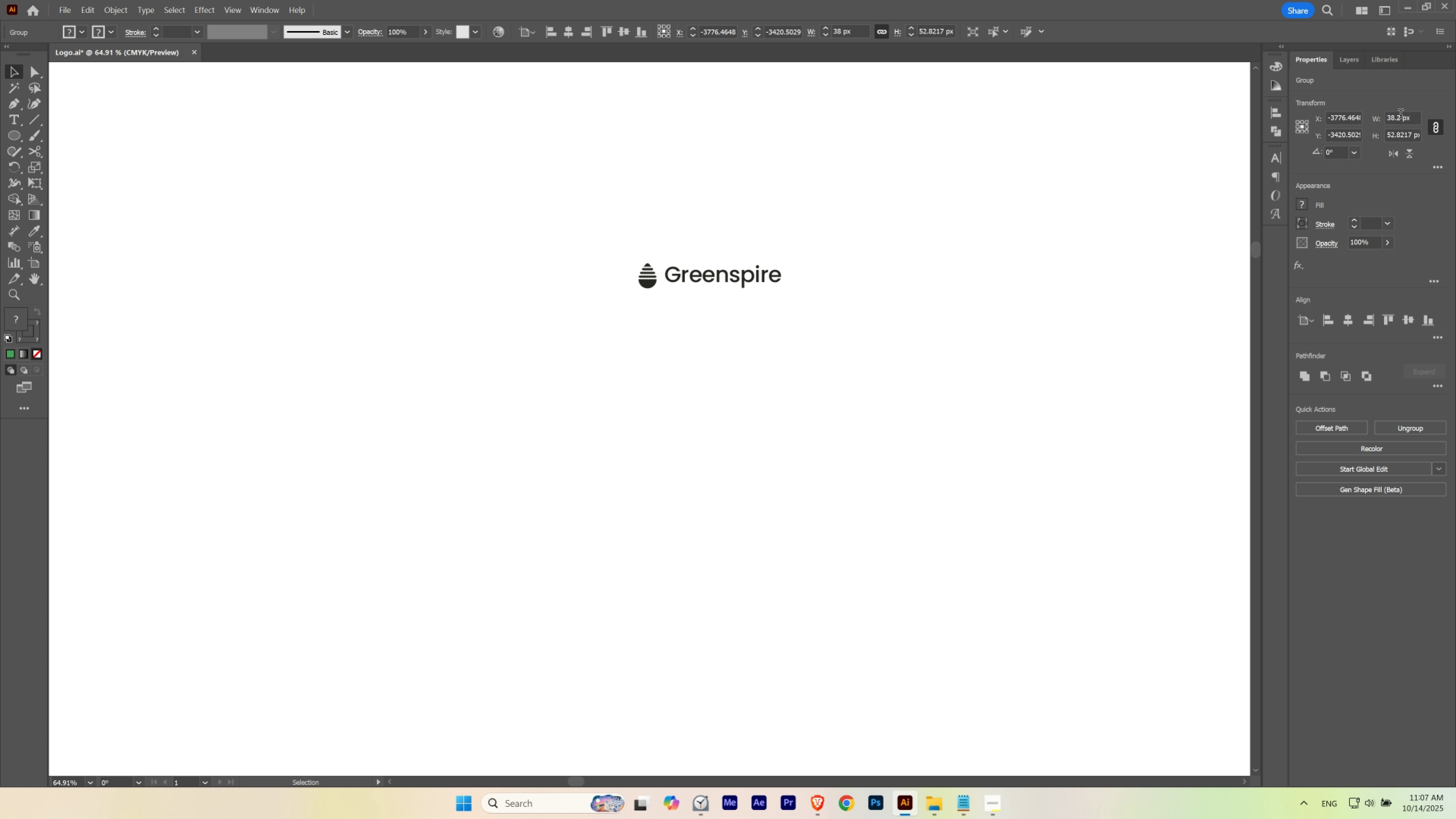 
hold_key(key=ControlLeft, duration=1.56)
 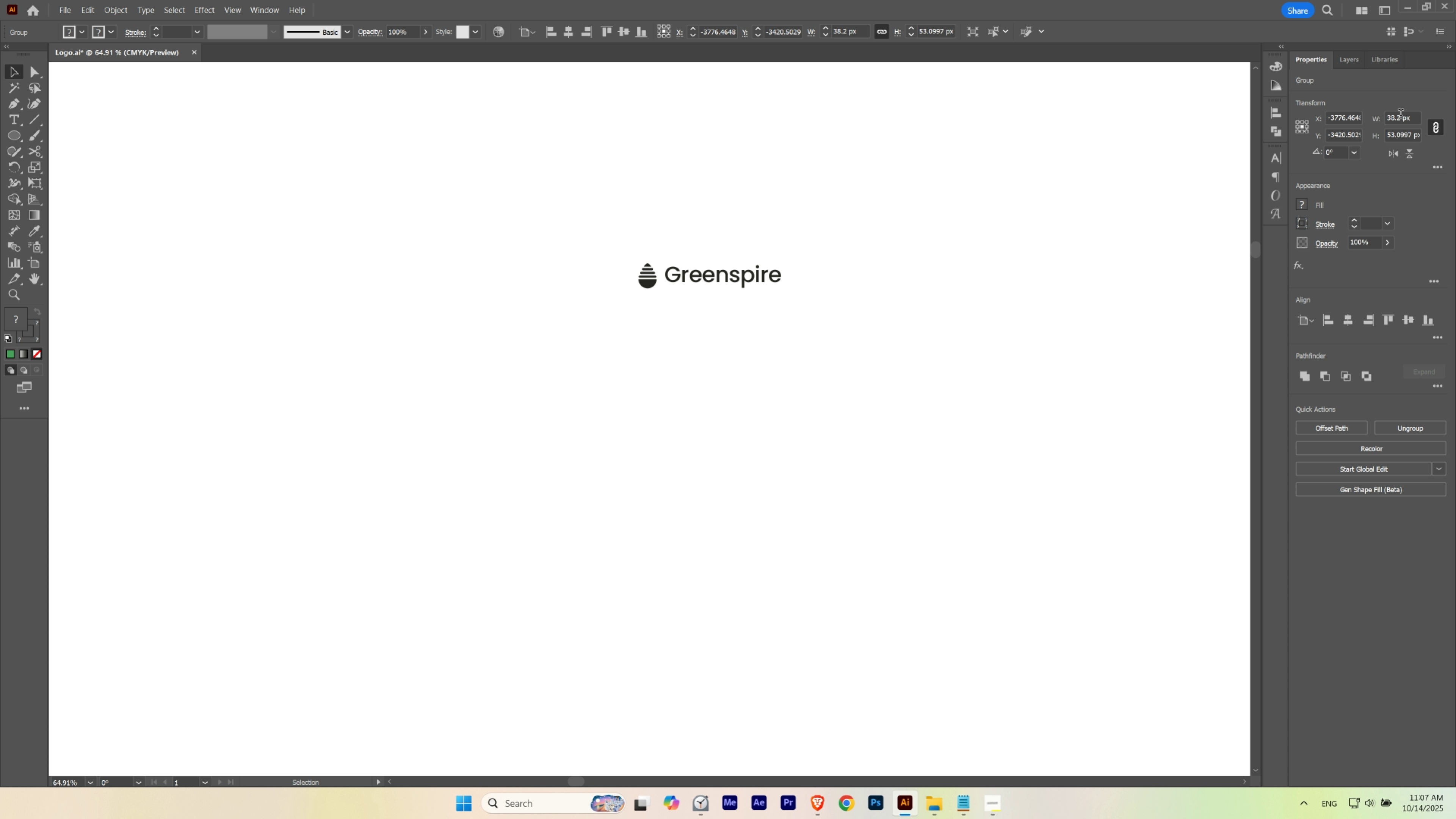 
hold_key(key=ControlLeft, duration=1.52)
 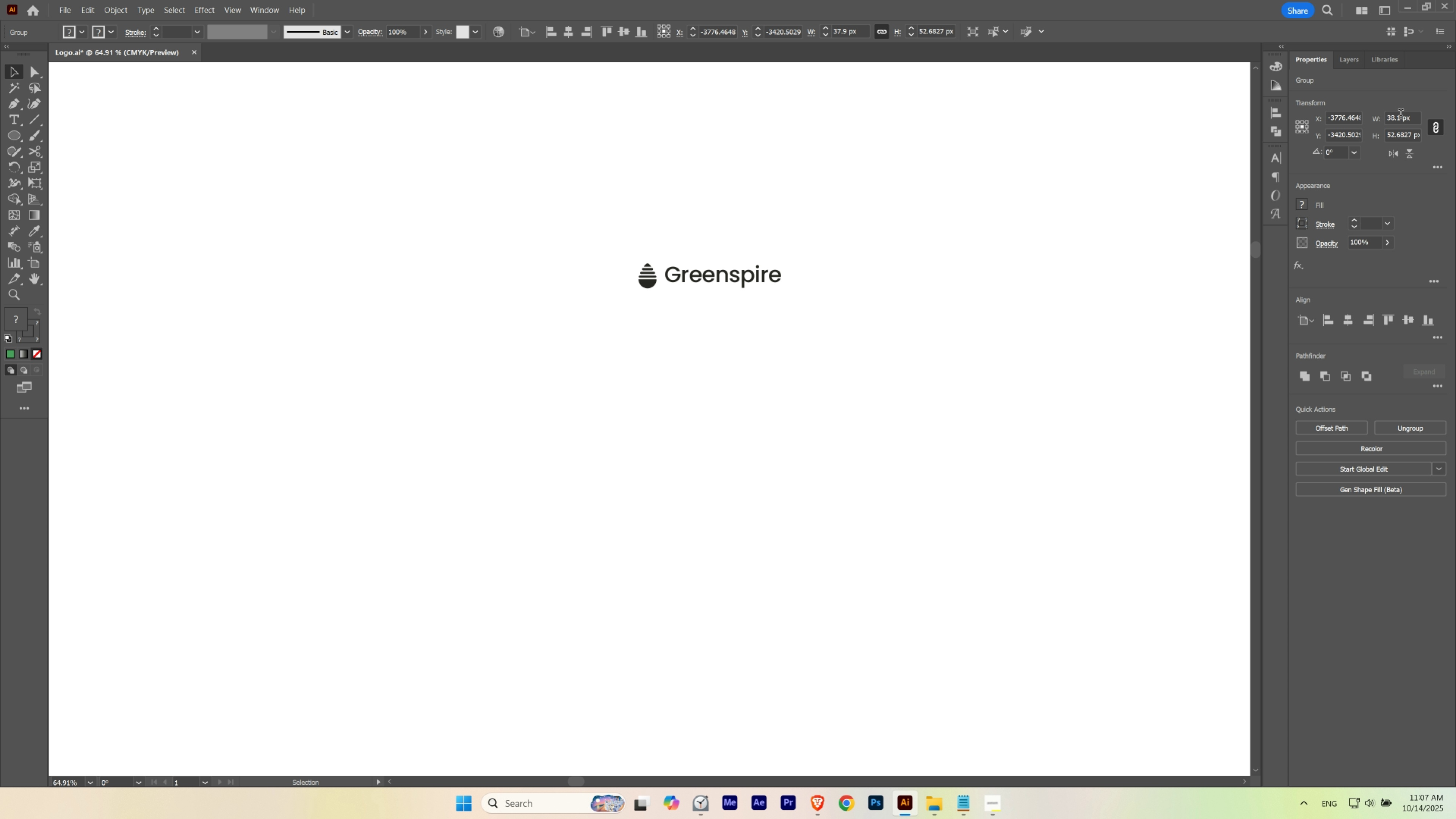 
hold_key(key=ControlLeft, duration=1.51)
 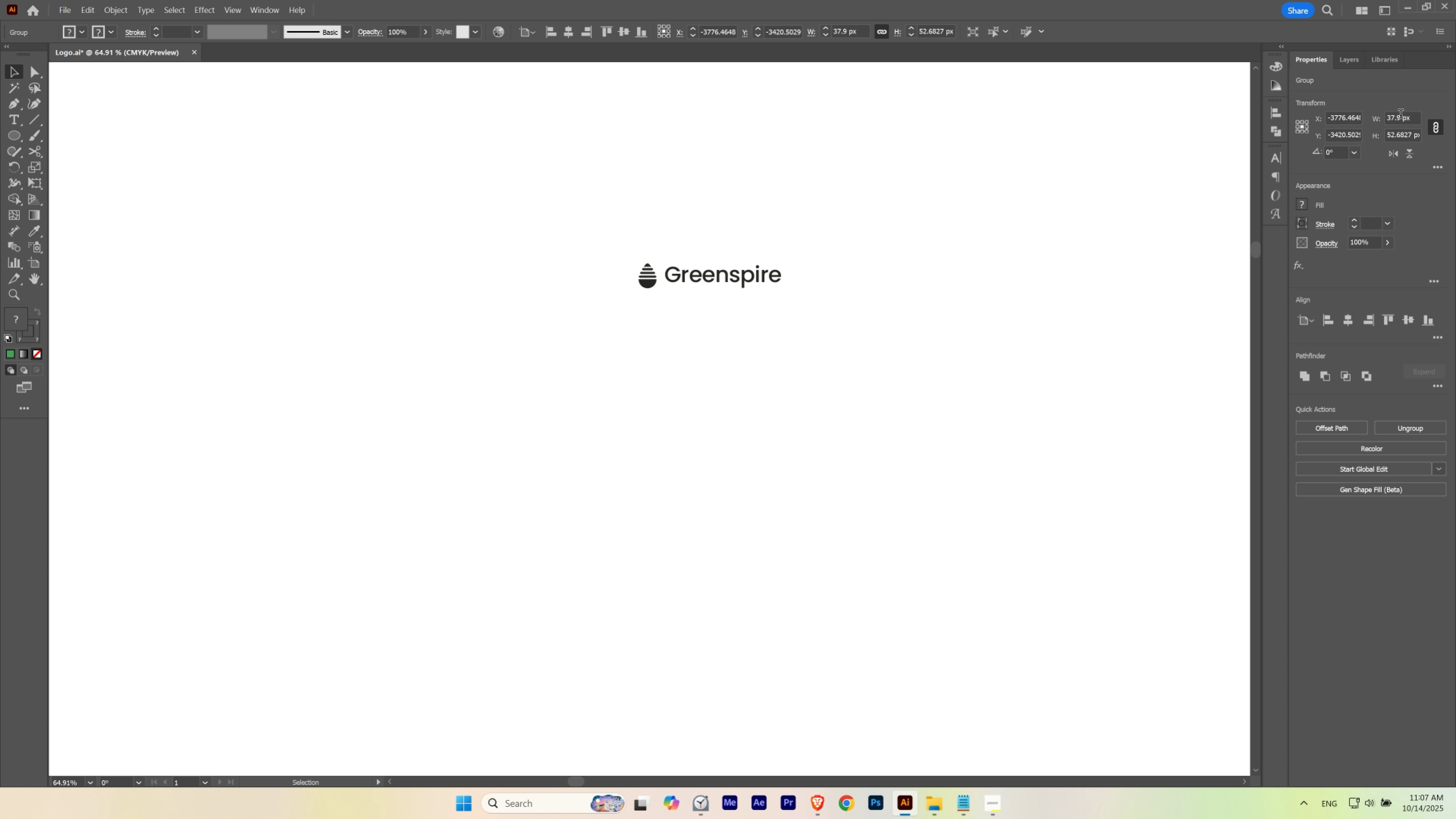 
hold_key(key=ControlLeft, duration=1.51)
 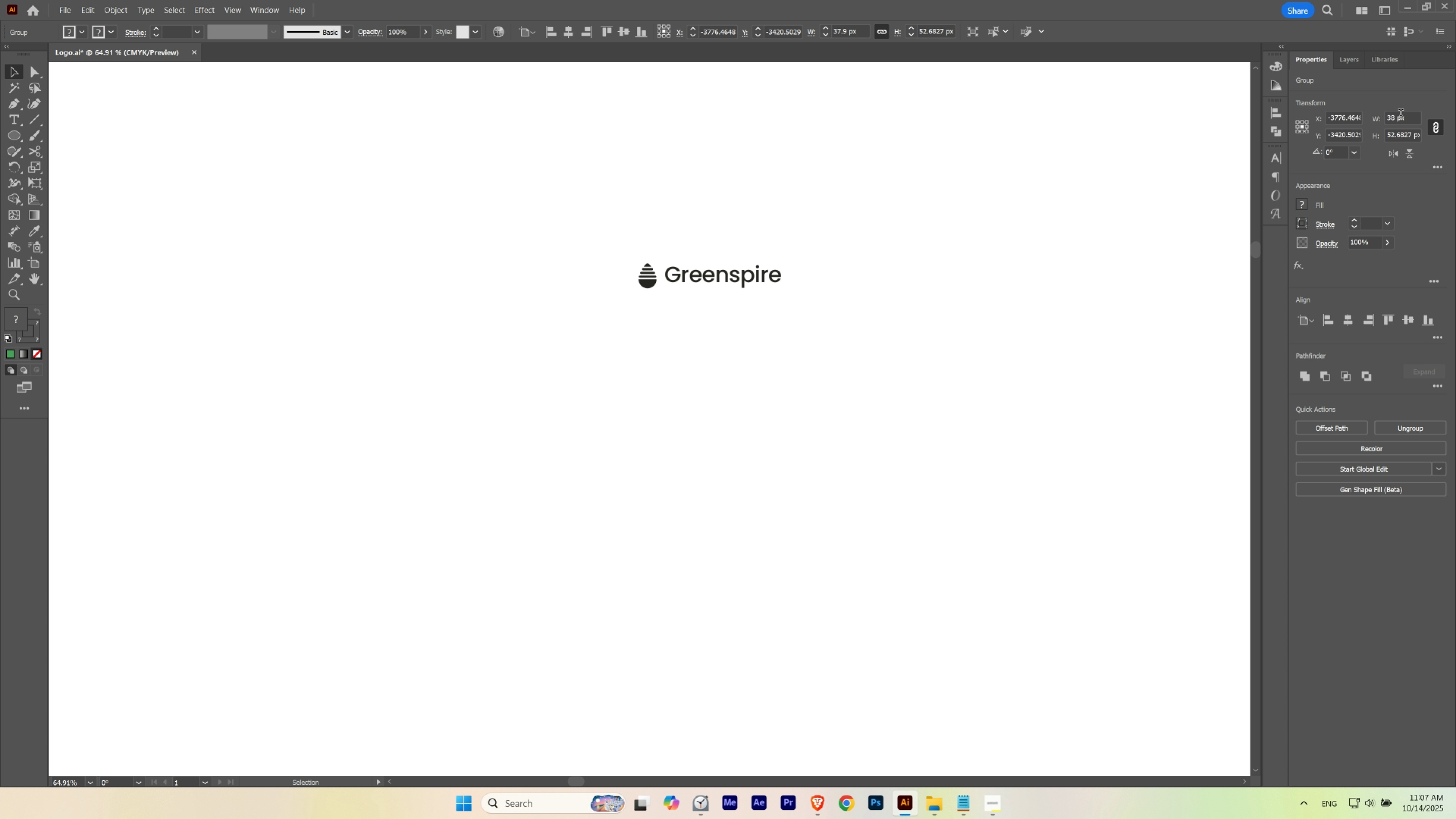 
key(Control+ControlLeft)
 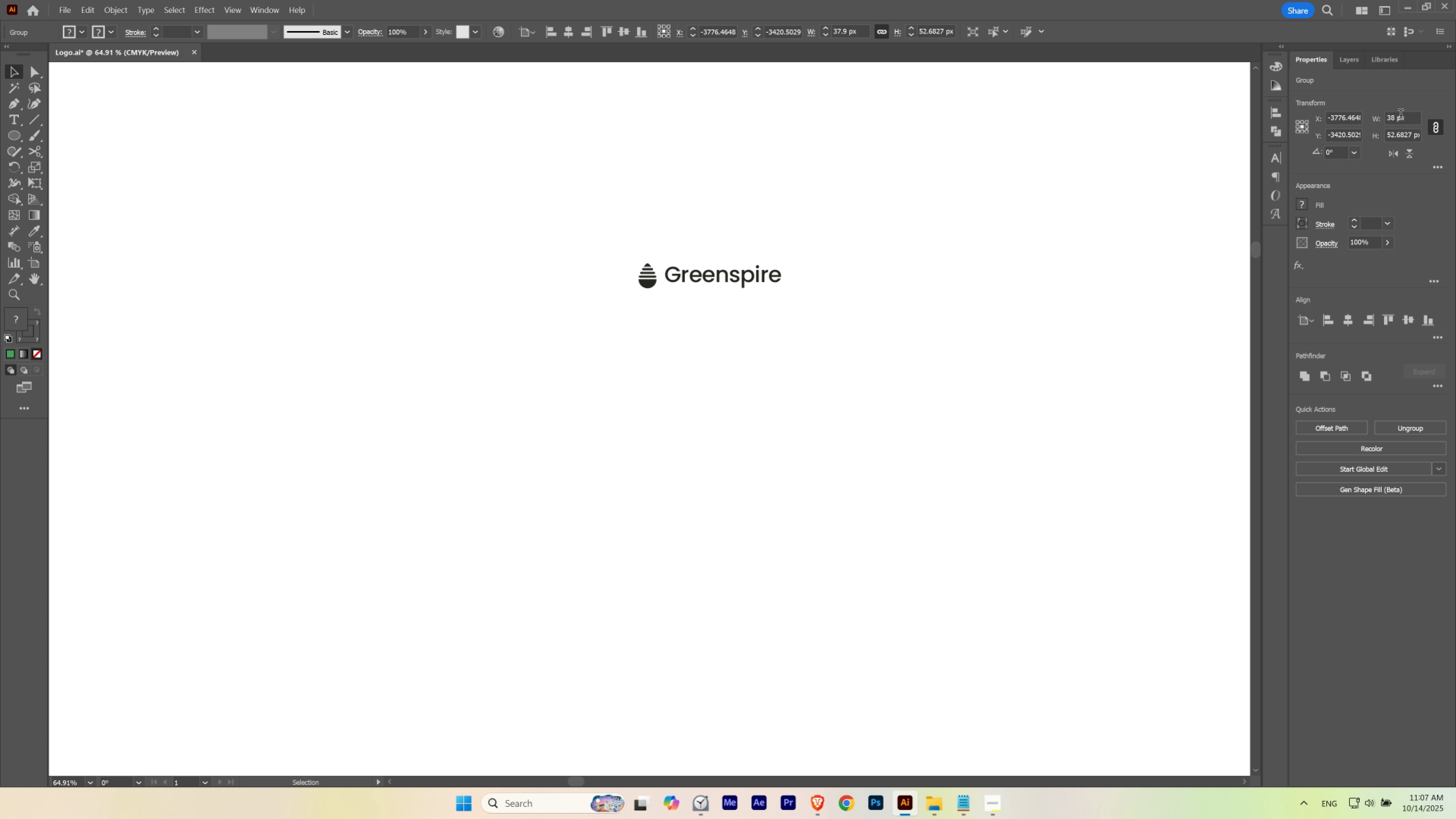 
scroll: coordinate [1400, 115], scroll_direction: up, amount: 1.0
 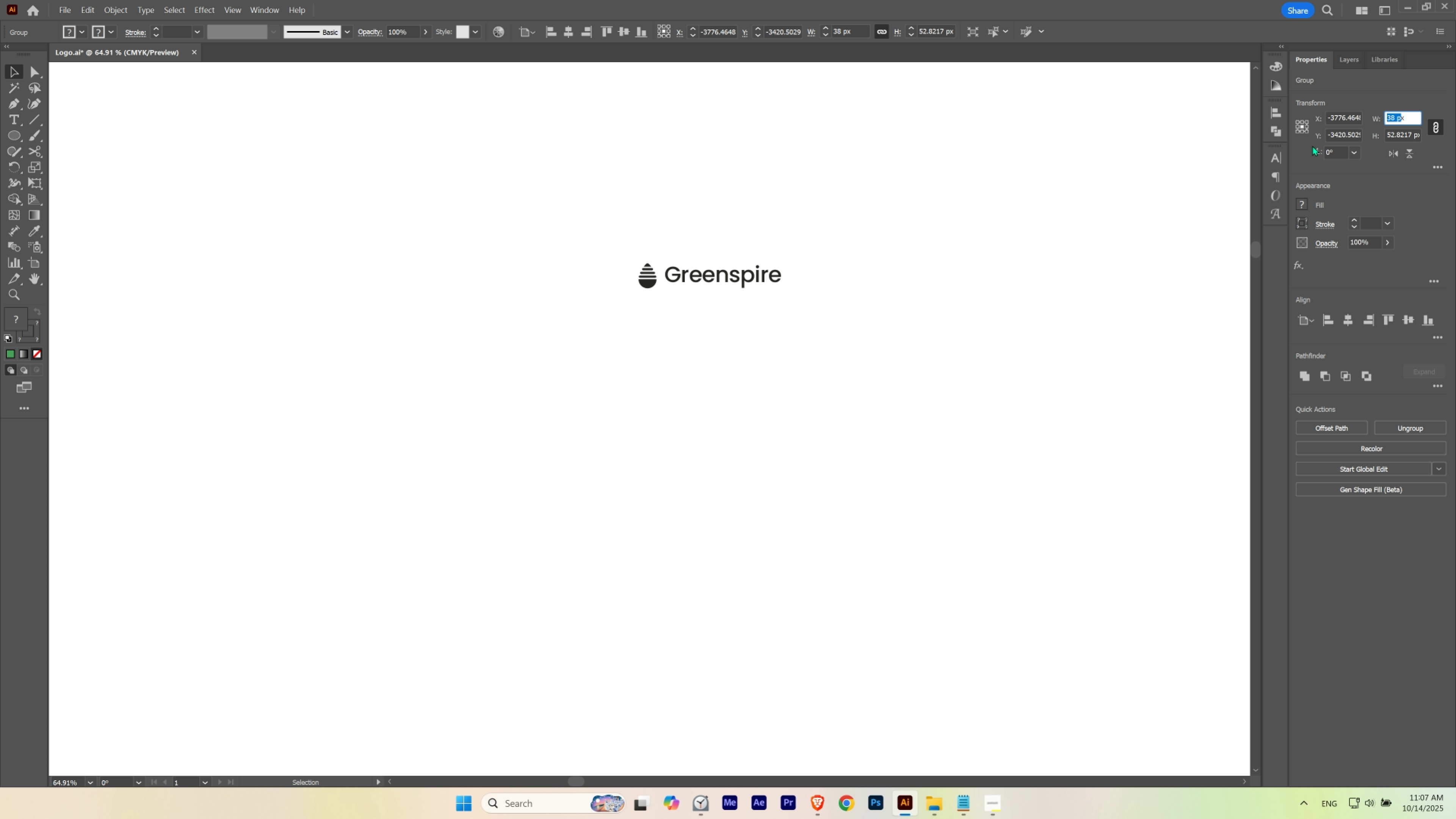 
key(Control+A)
 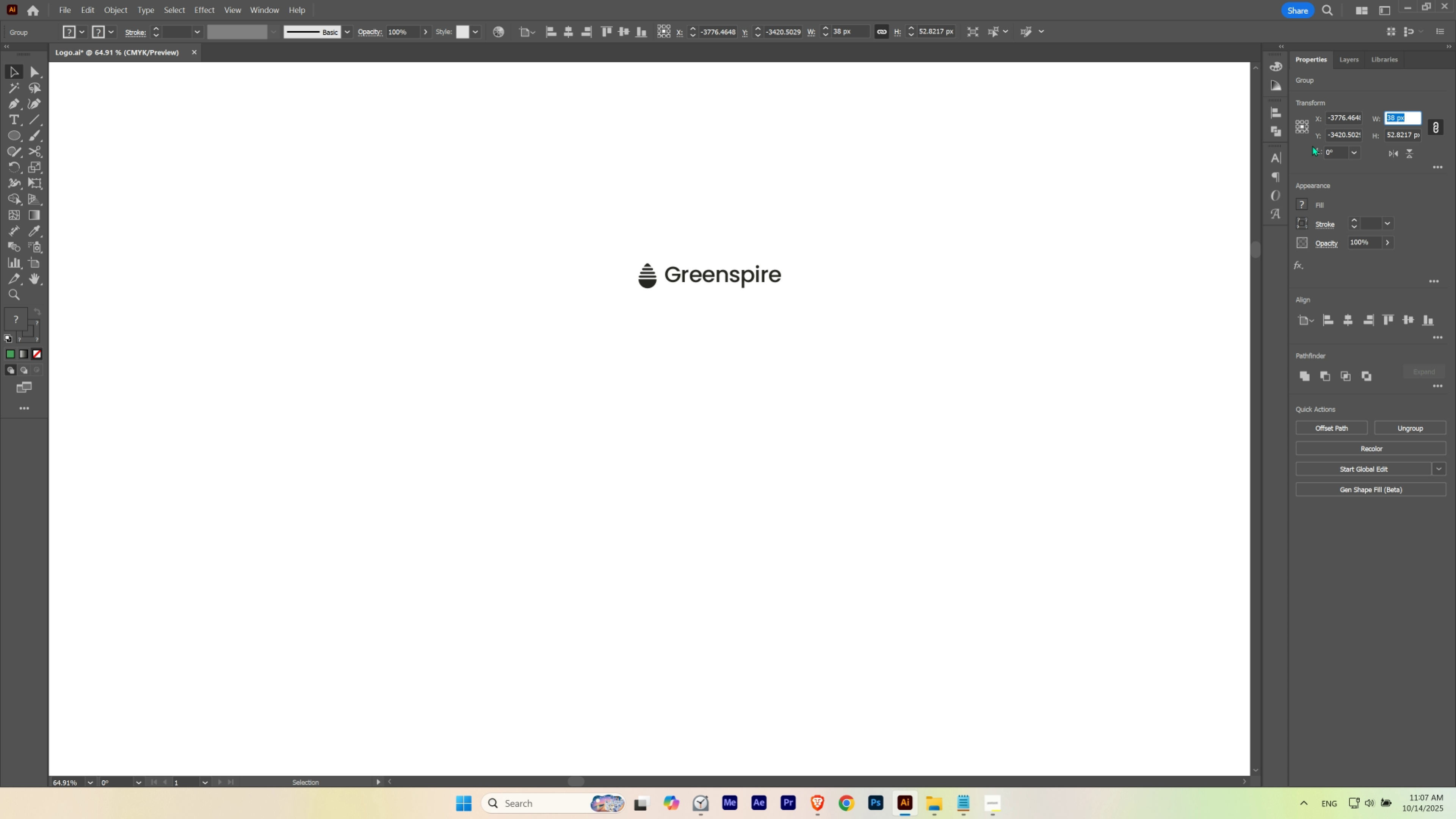 
key(Numpad3)
 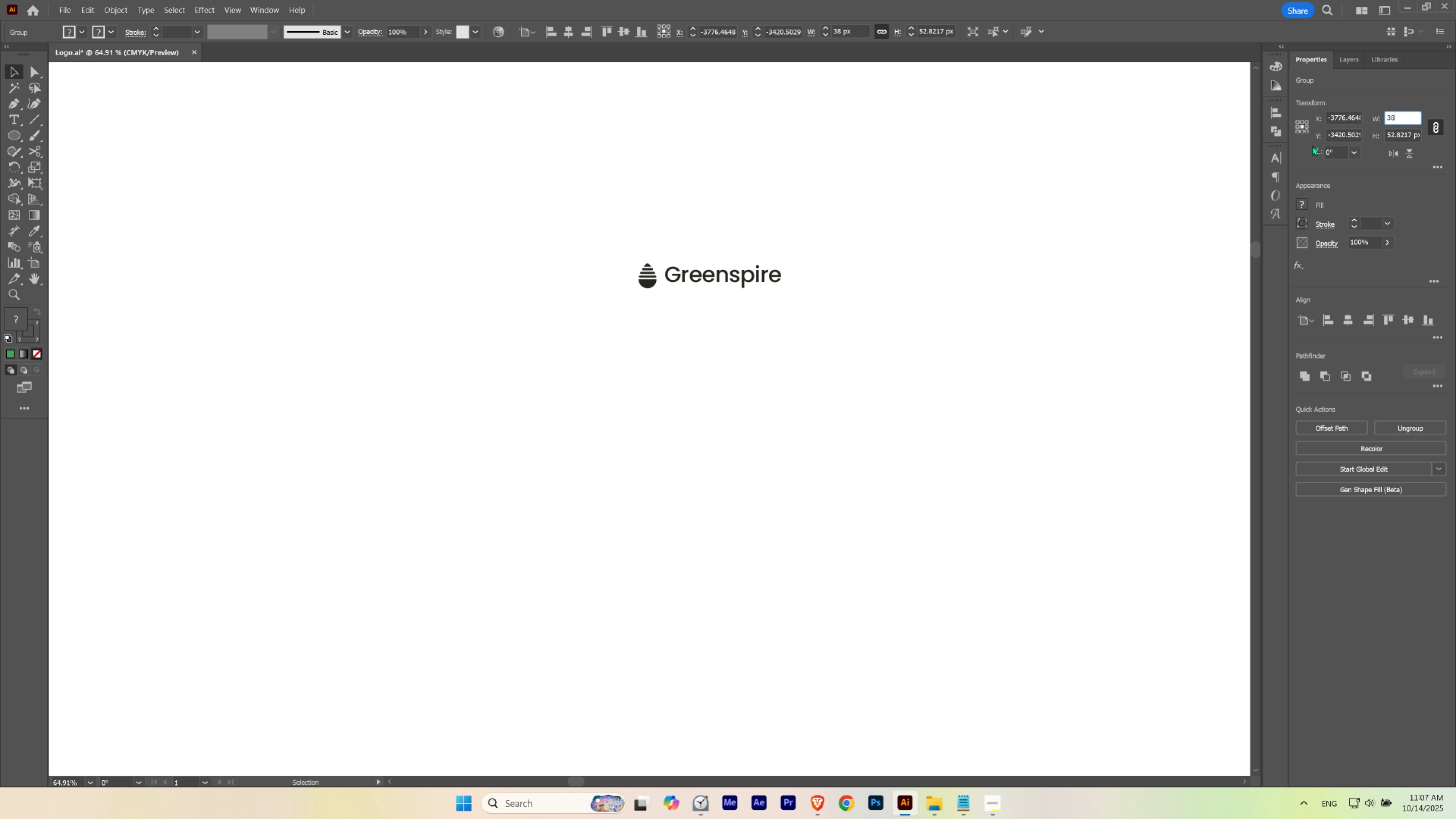 
key(Numpad8)
 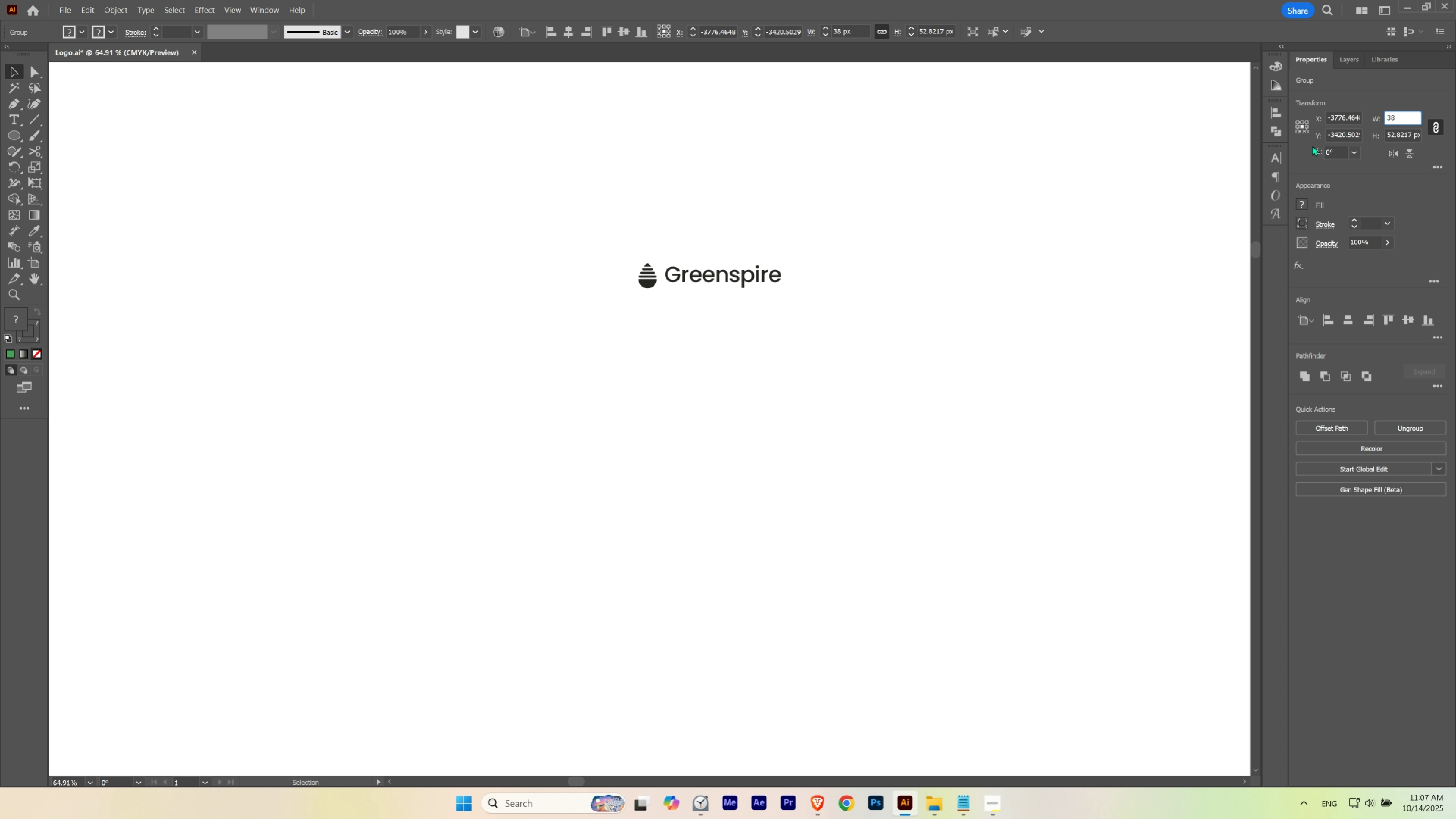 
key(NumpadDecimal)
 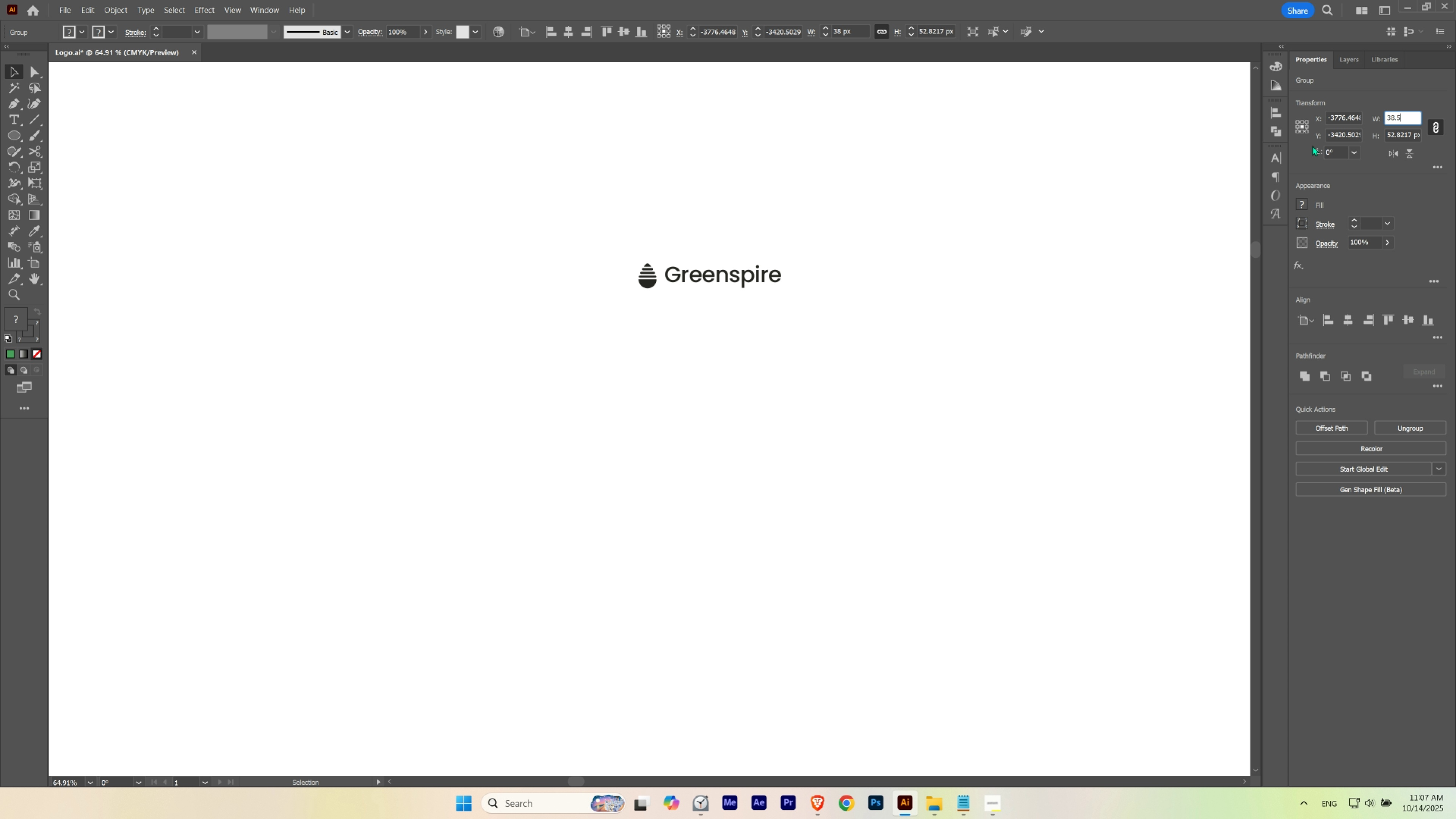 
key(Numpad5)
 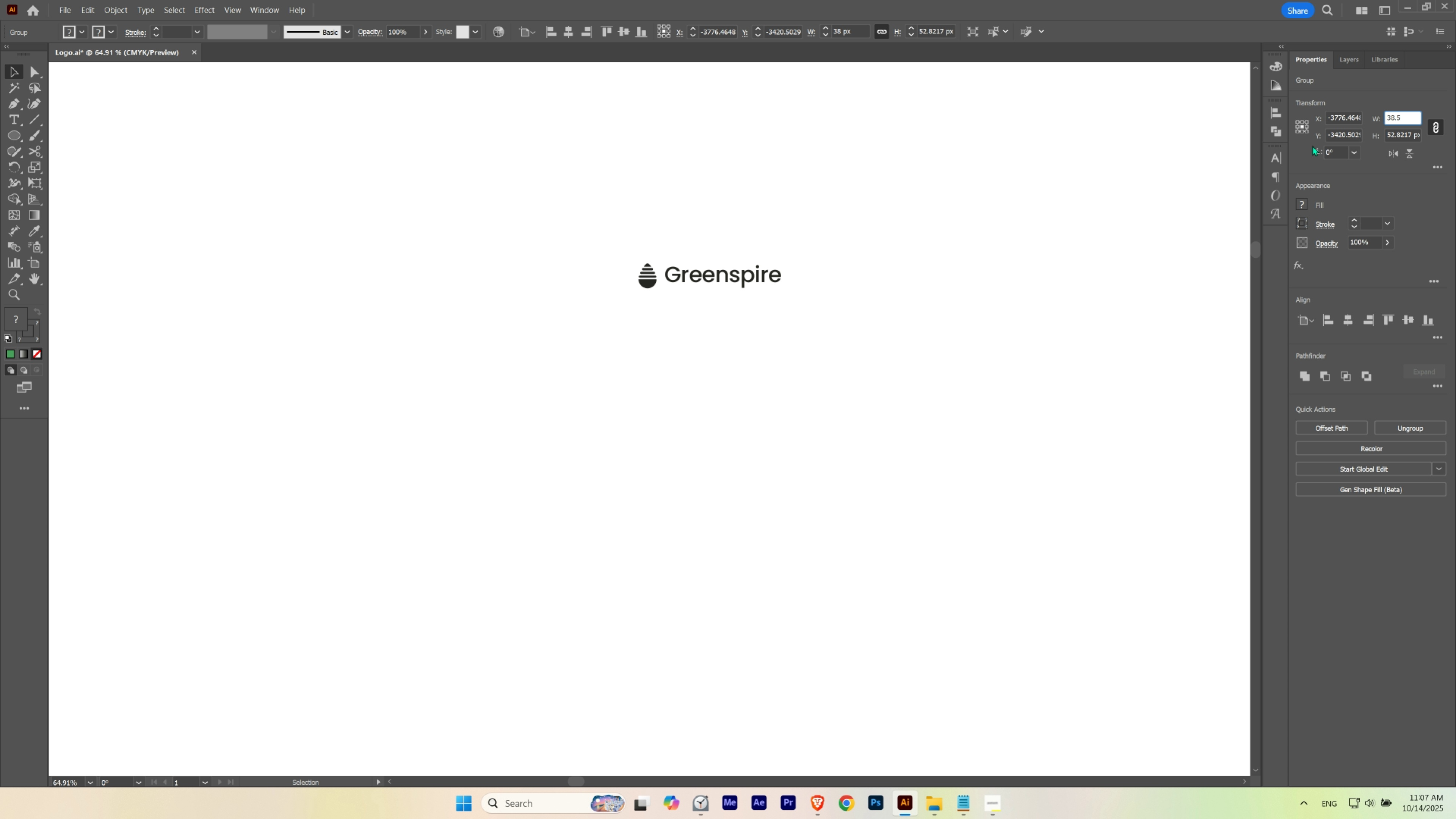 
key(NumpadEnter)
 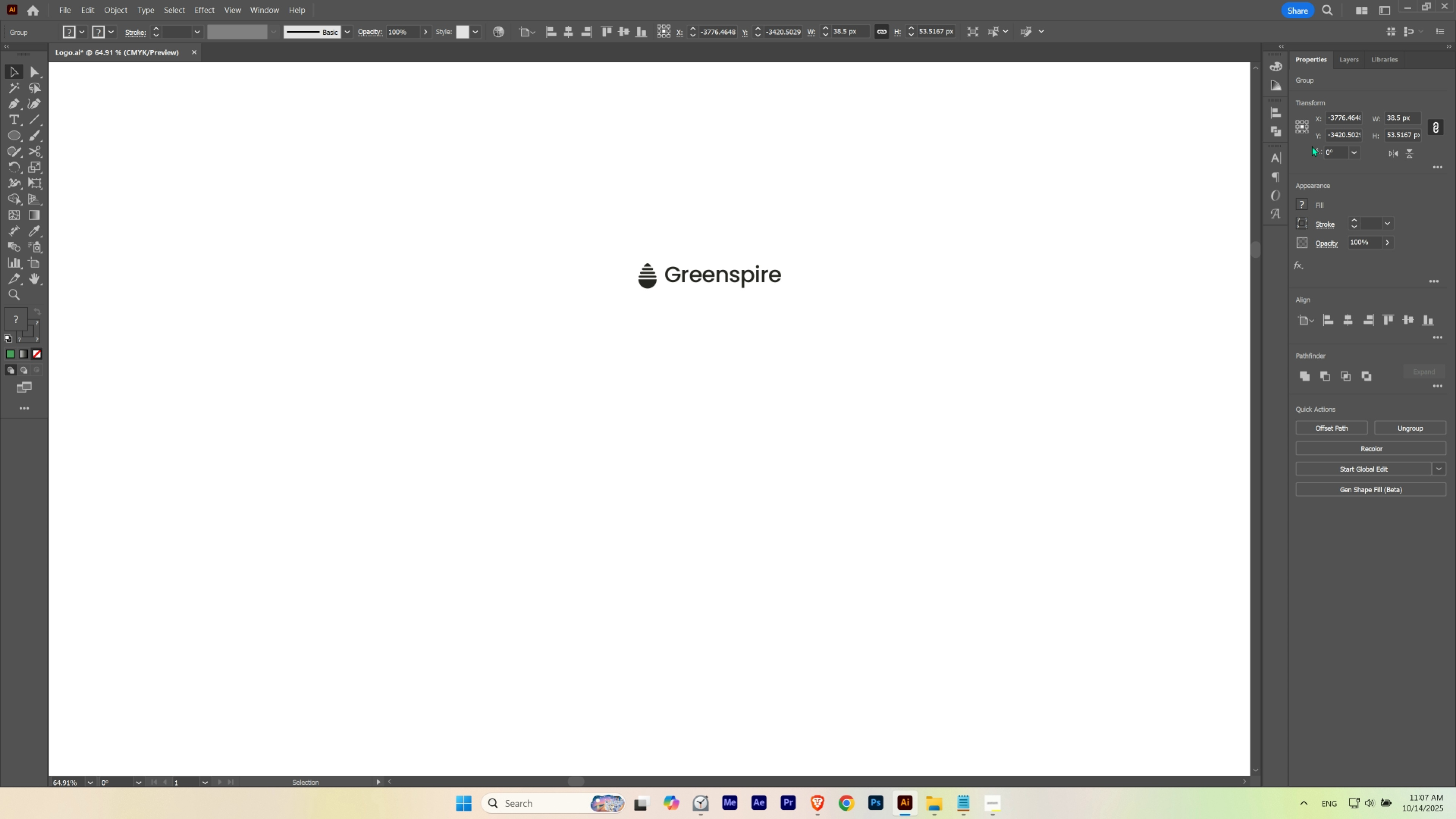 
key(Control+Z)
 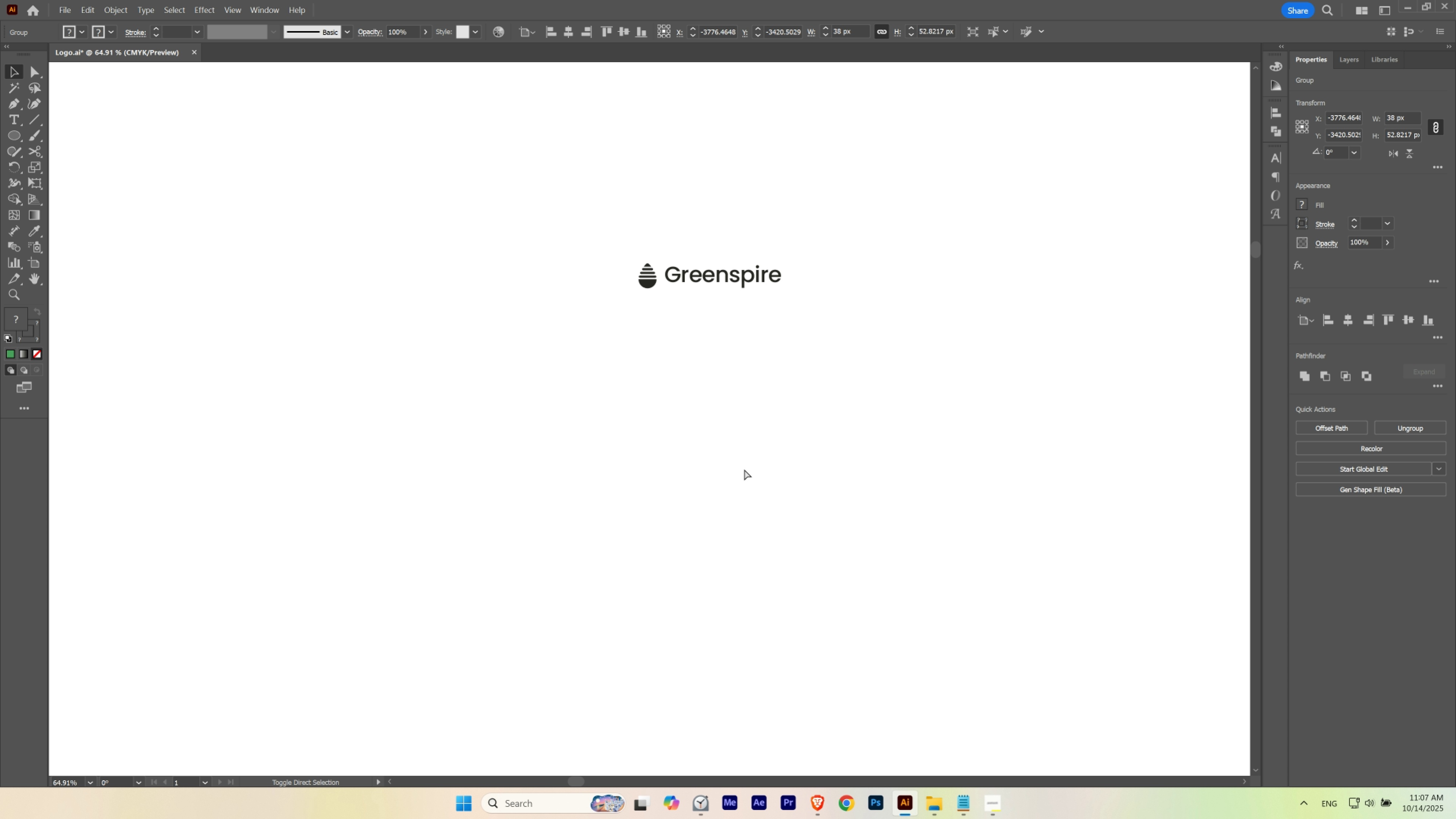 
key(Control+Shift+Z)
 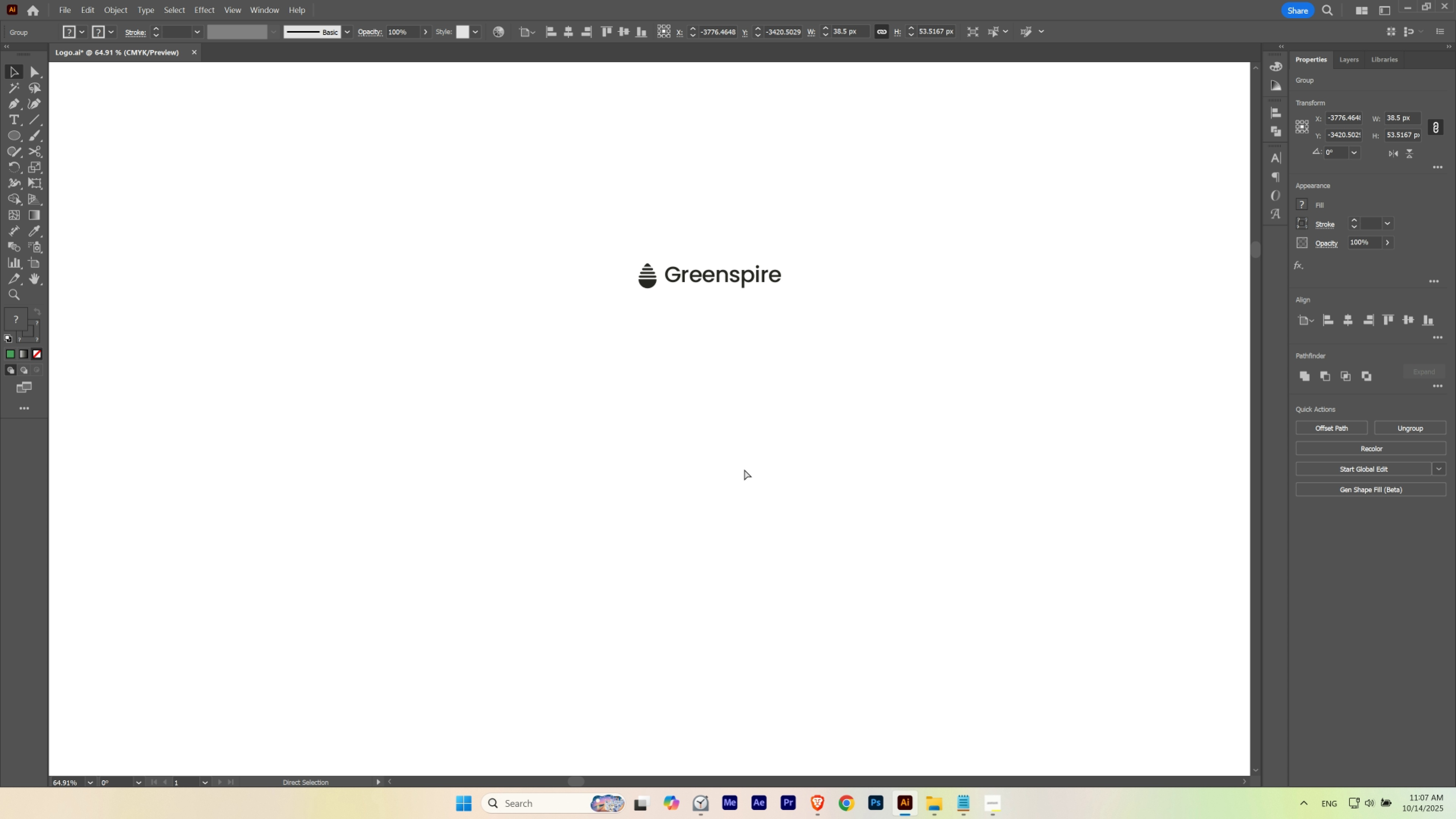 
key(Control+Z)
 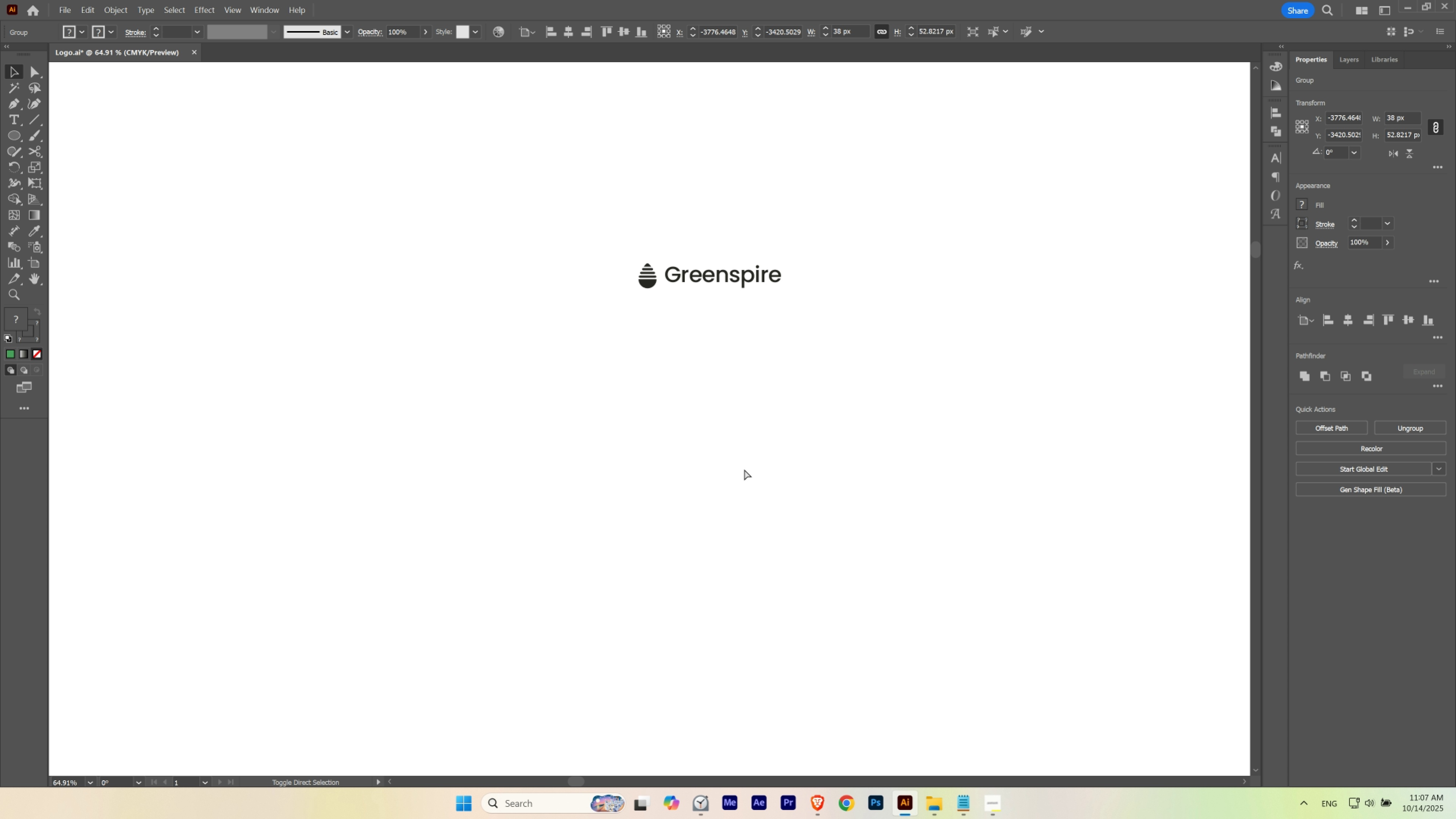 
key(Control+Shift+Z)
 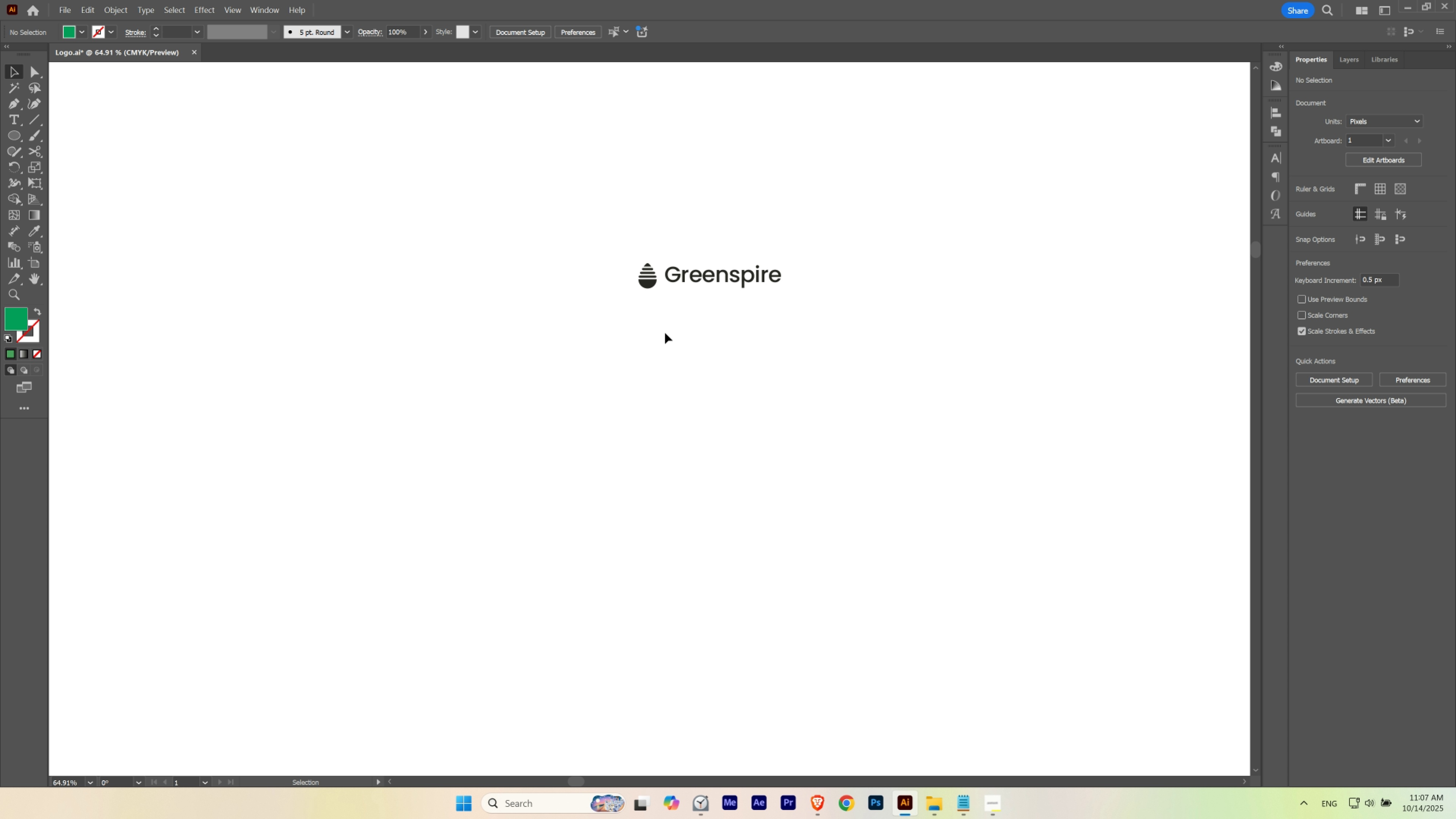 
left_click([641, 282])
 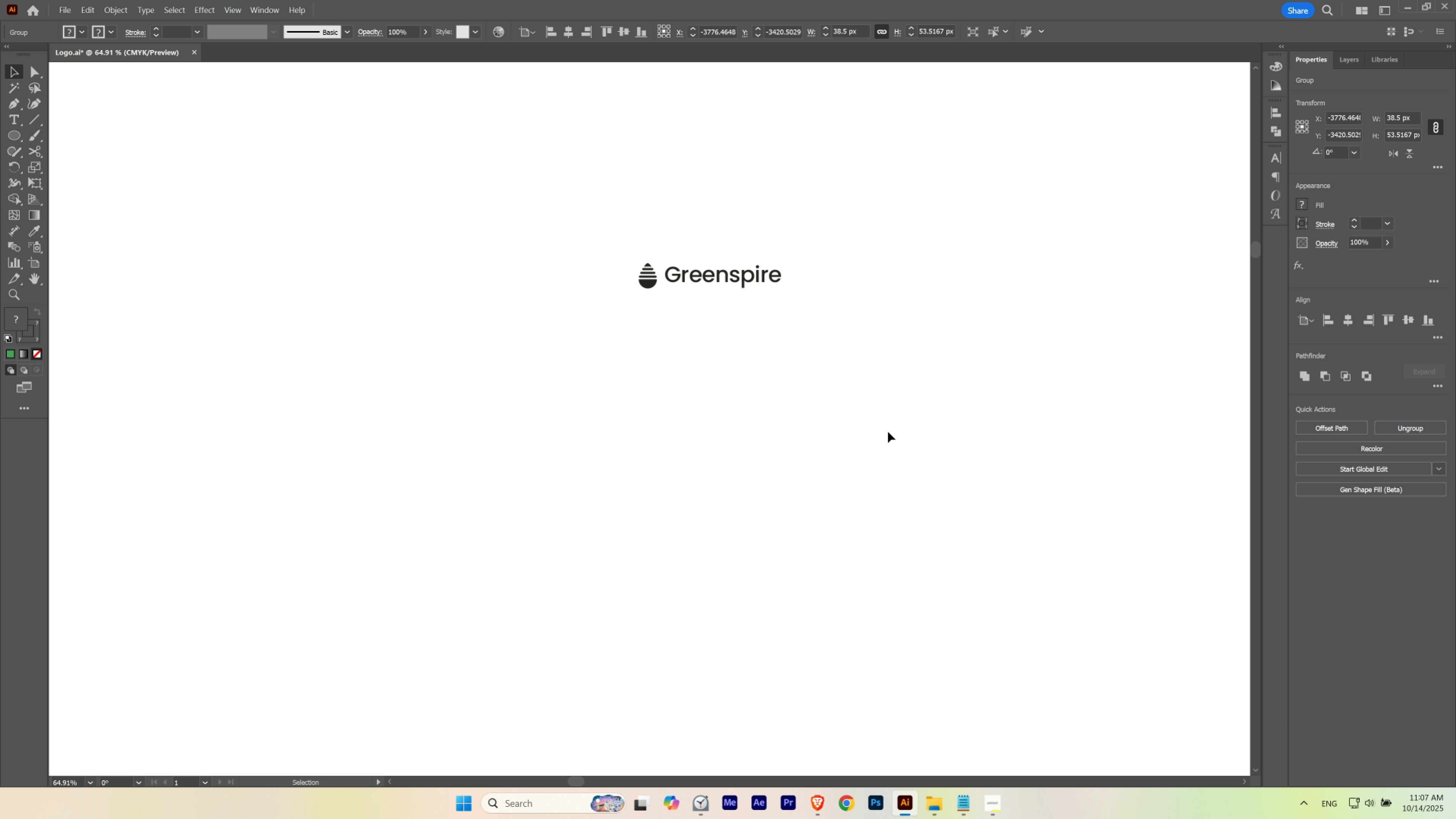 
key(ArrowRight)
 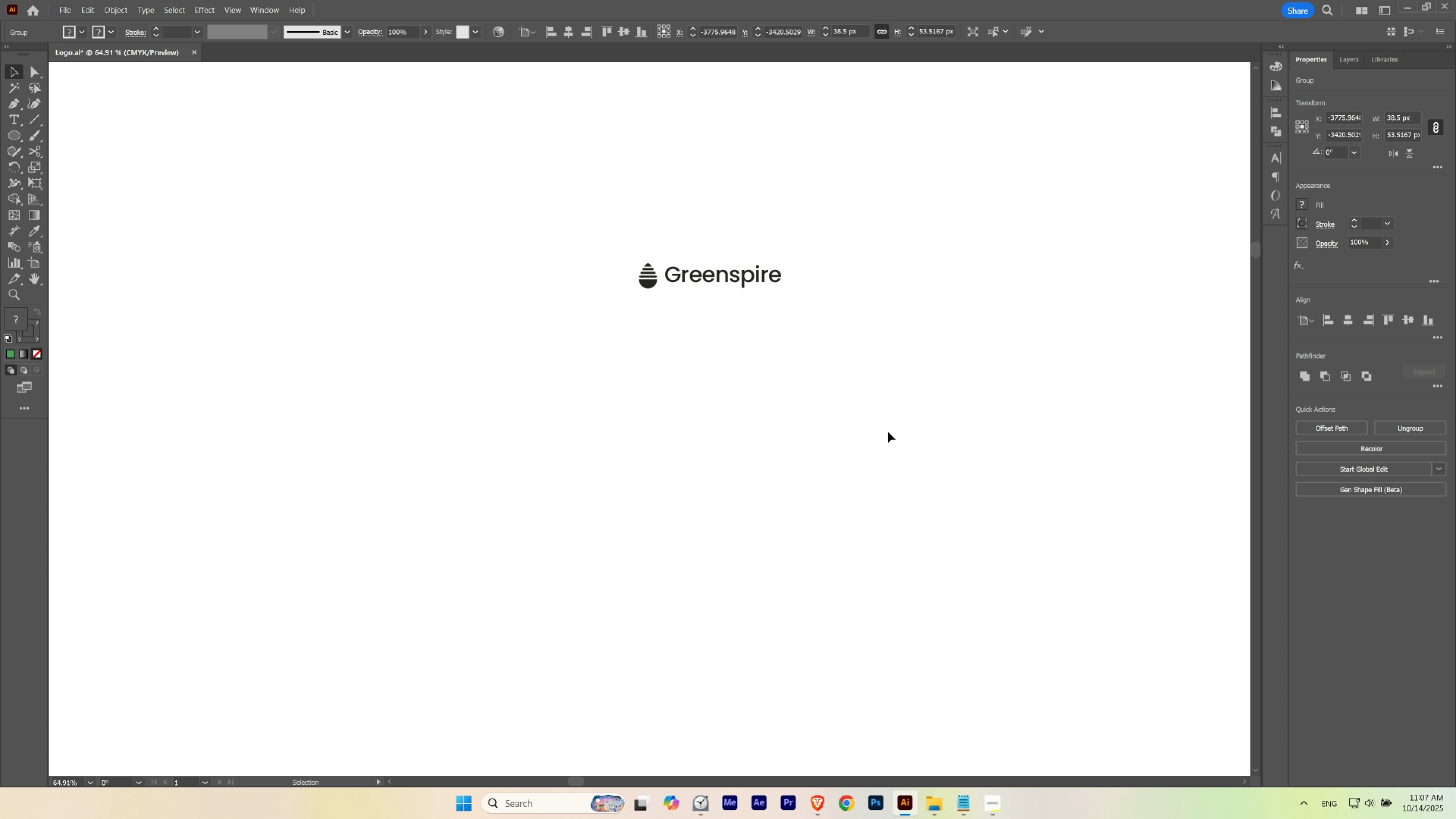 
key(ArrowRight)
 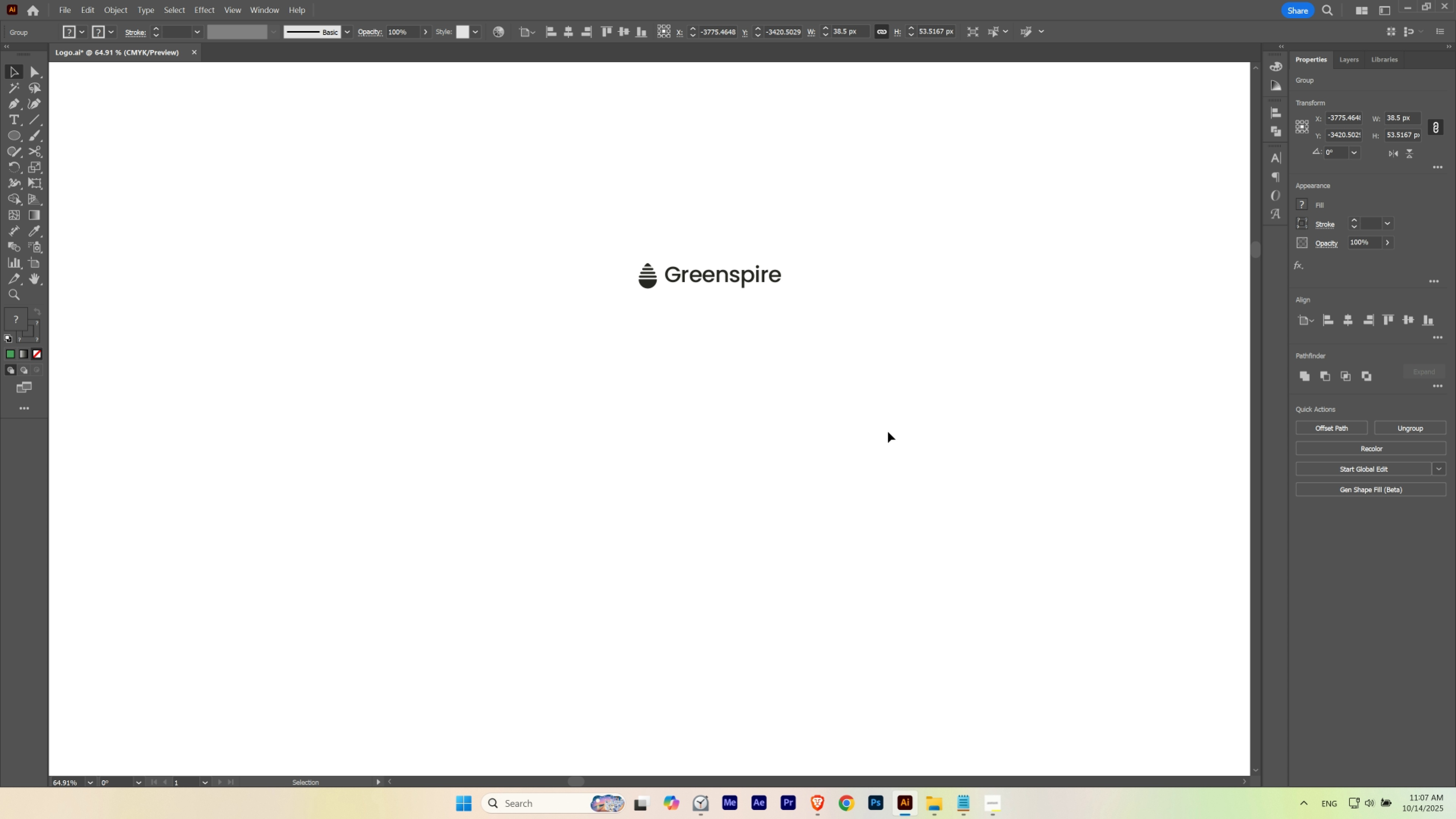 
key(ArrowLeft)
 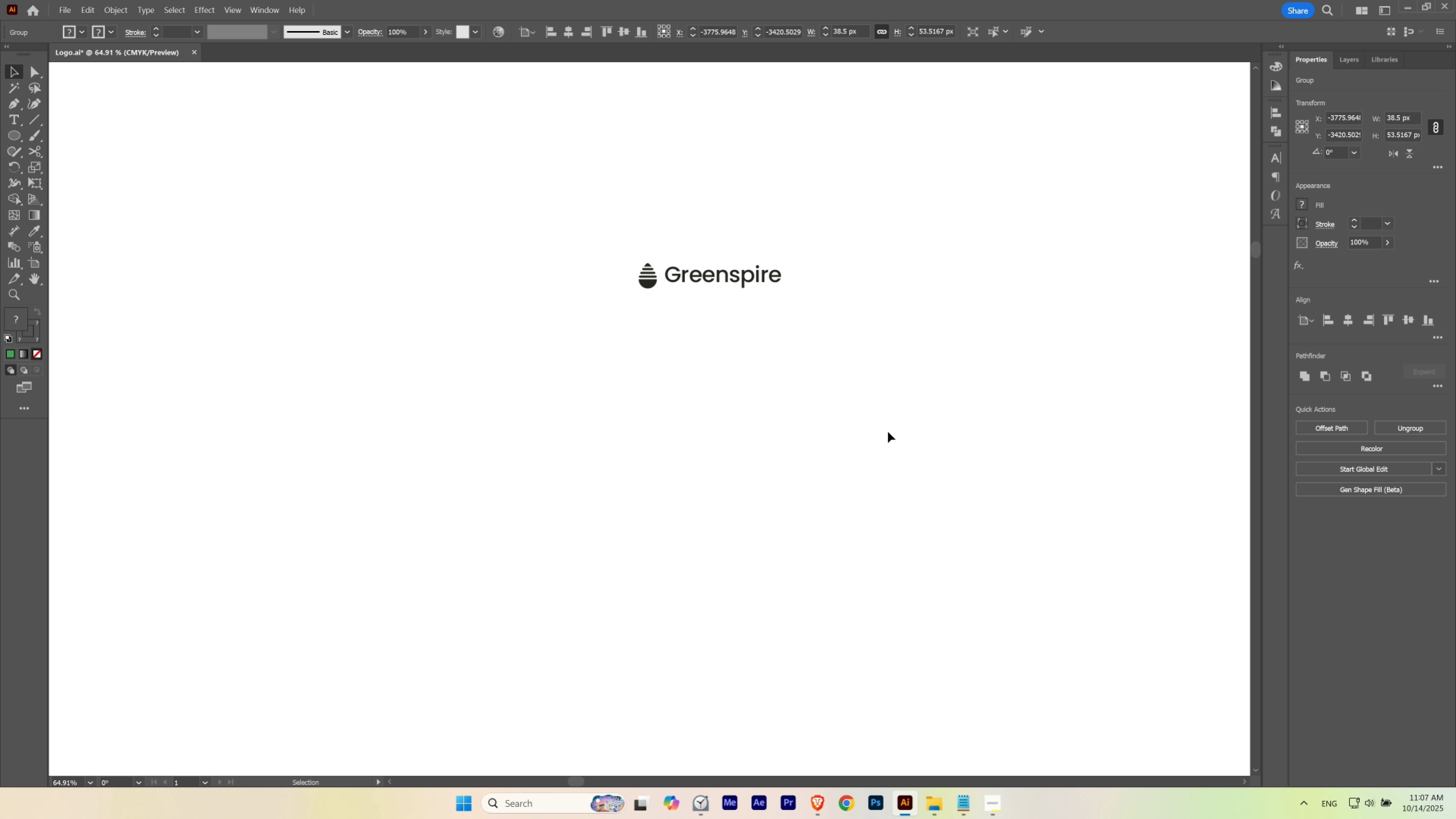 
key(ArrowLeft)
 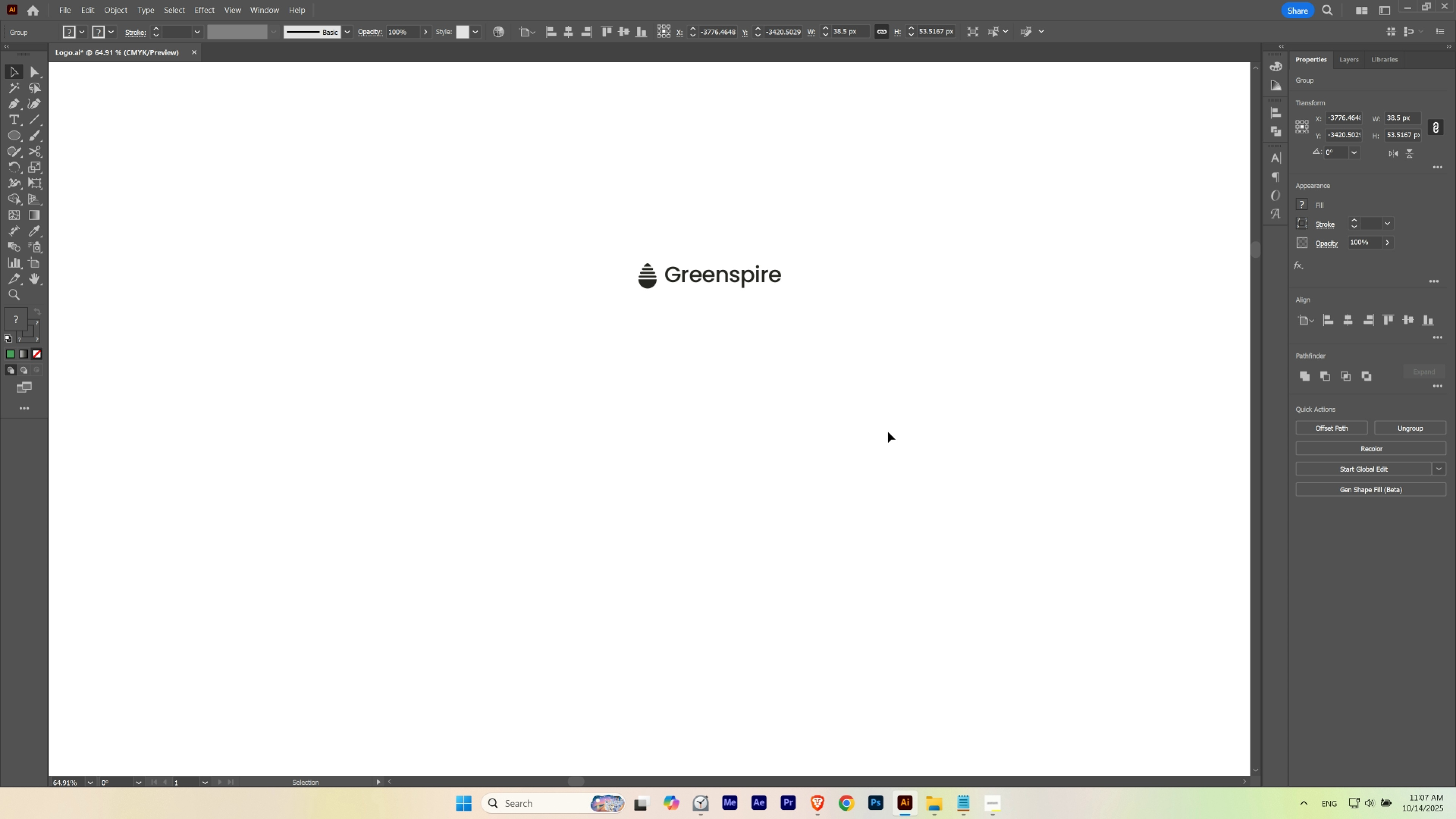 
key(ArrowRight)
 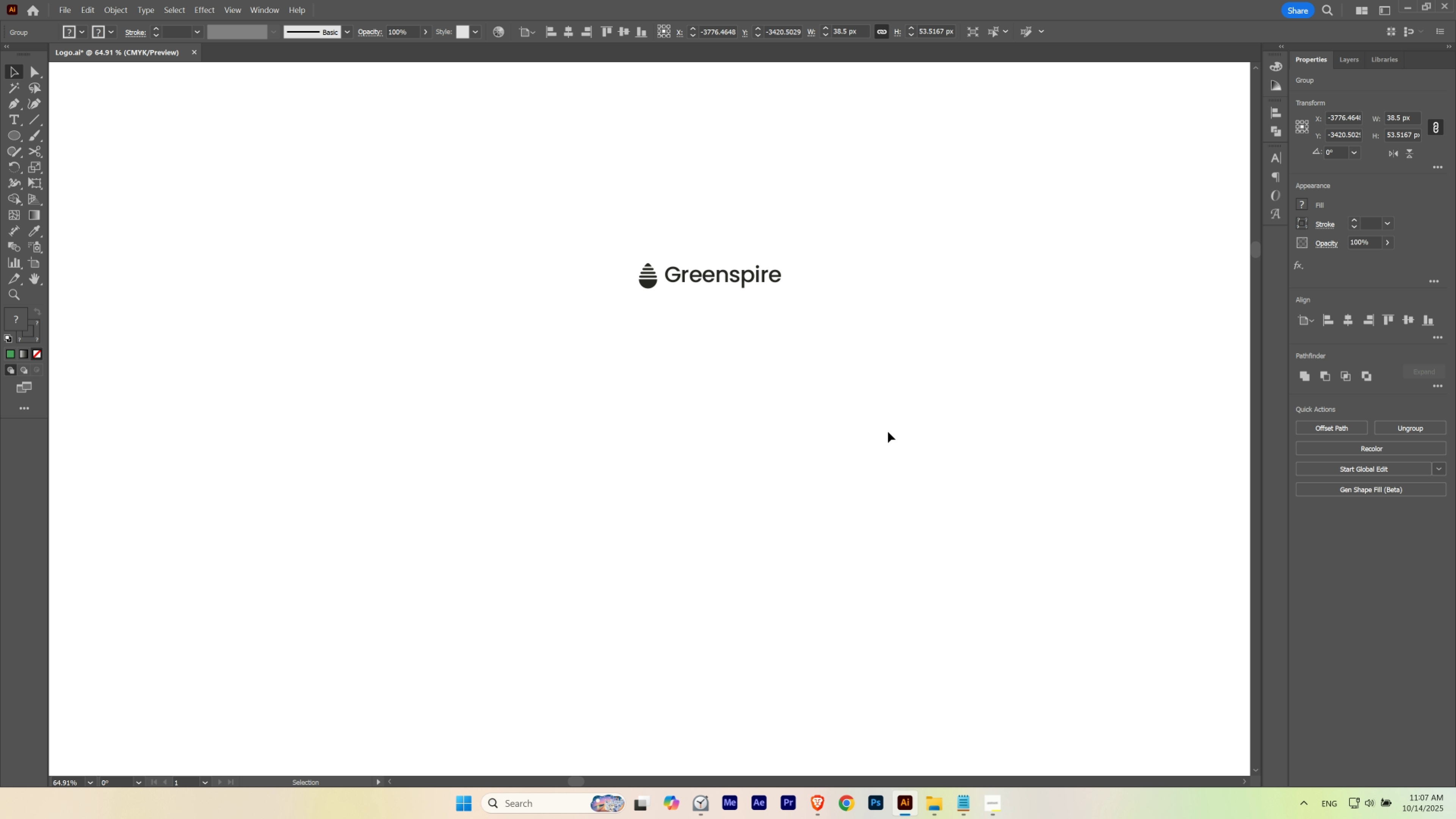 
key(ArrowRight)
 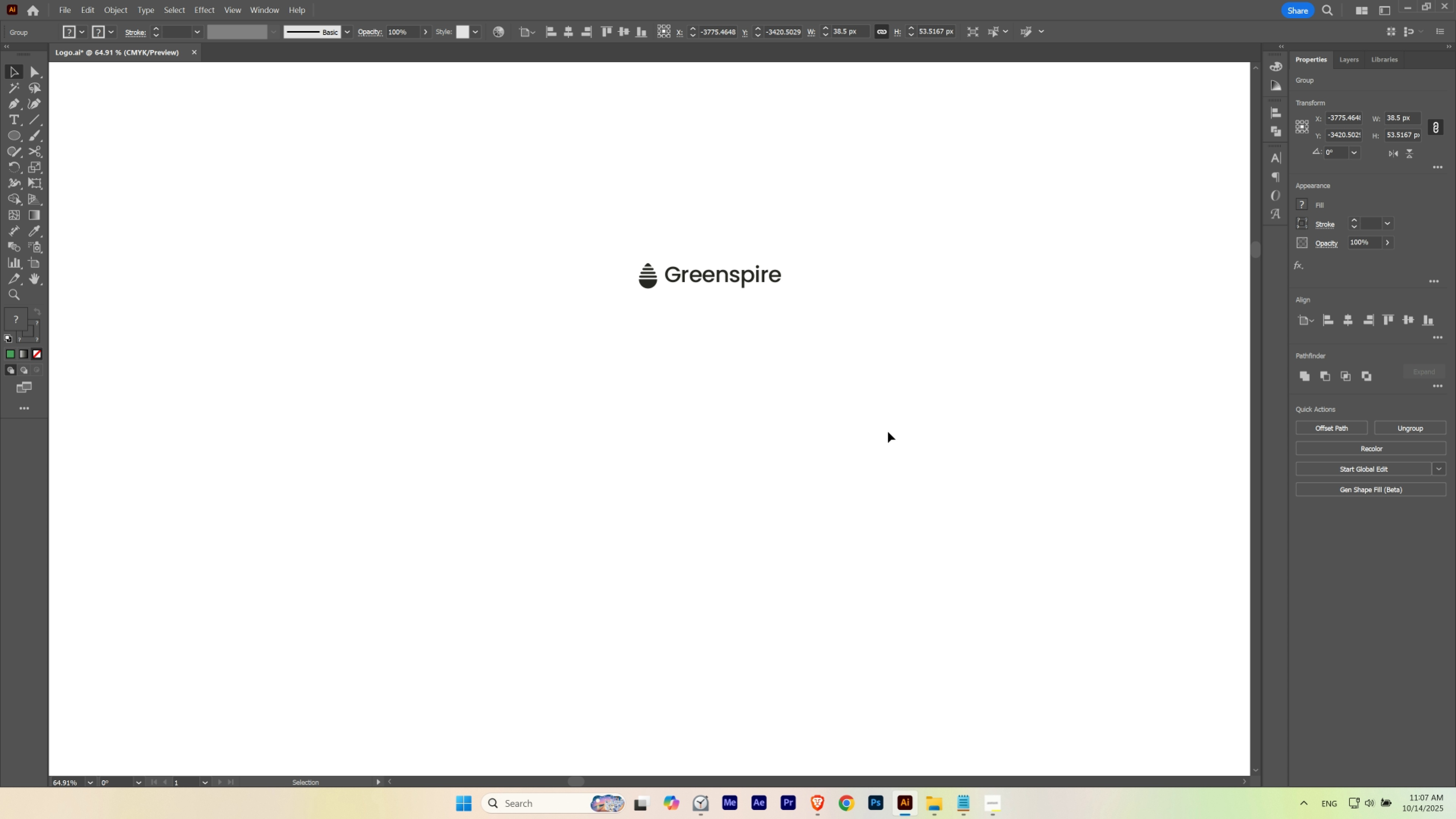 
key(ArrowLeft)
 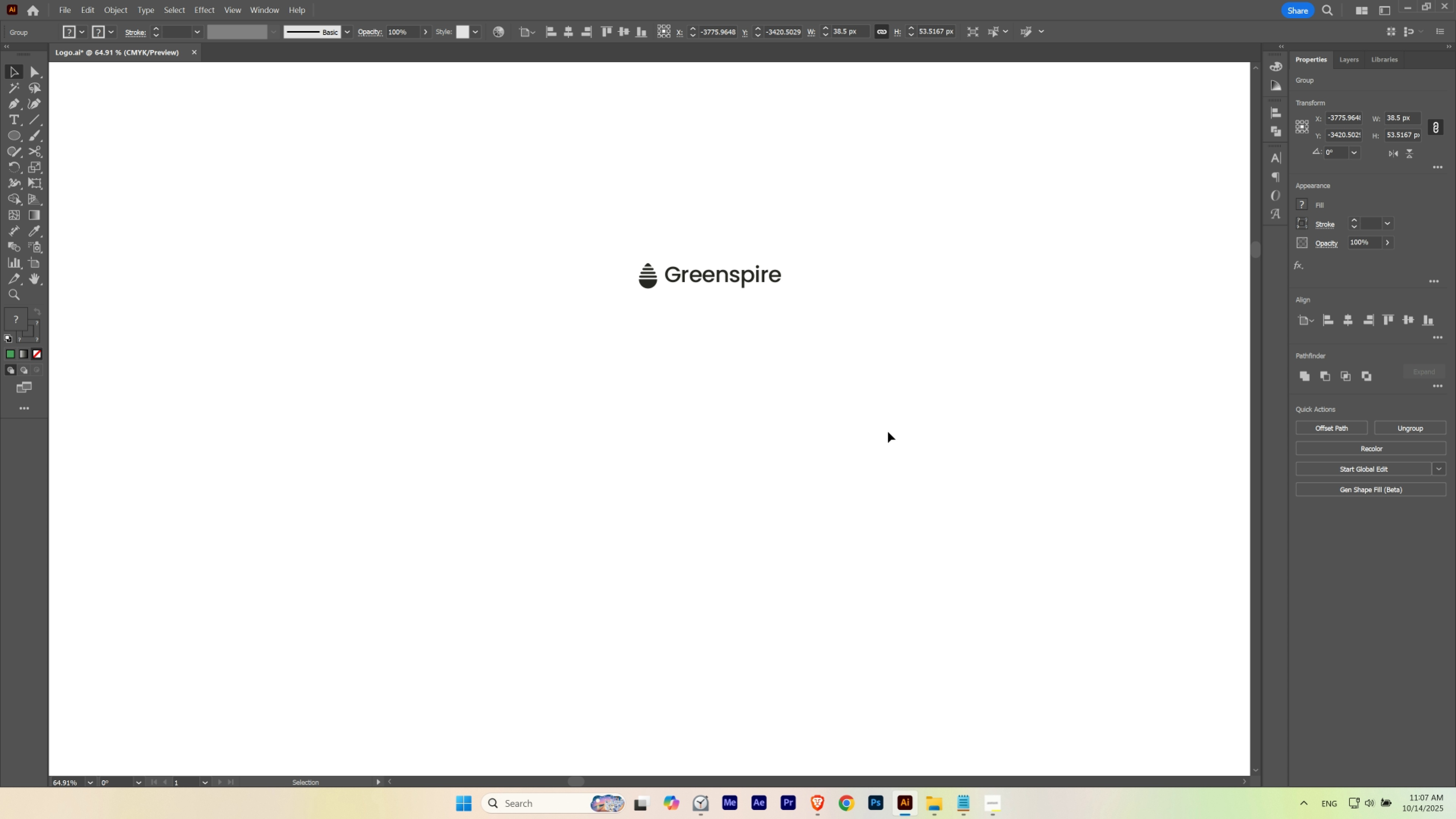 
key(ArrowRight)
 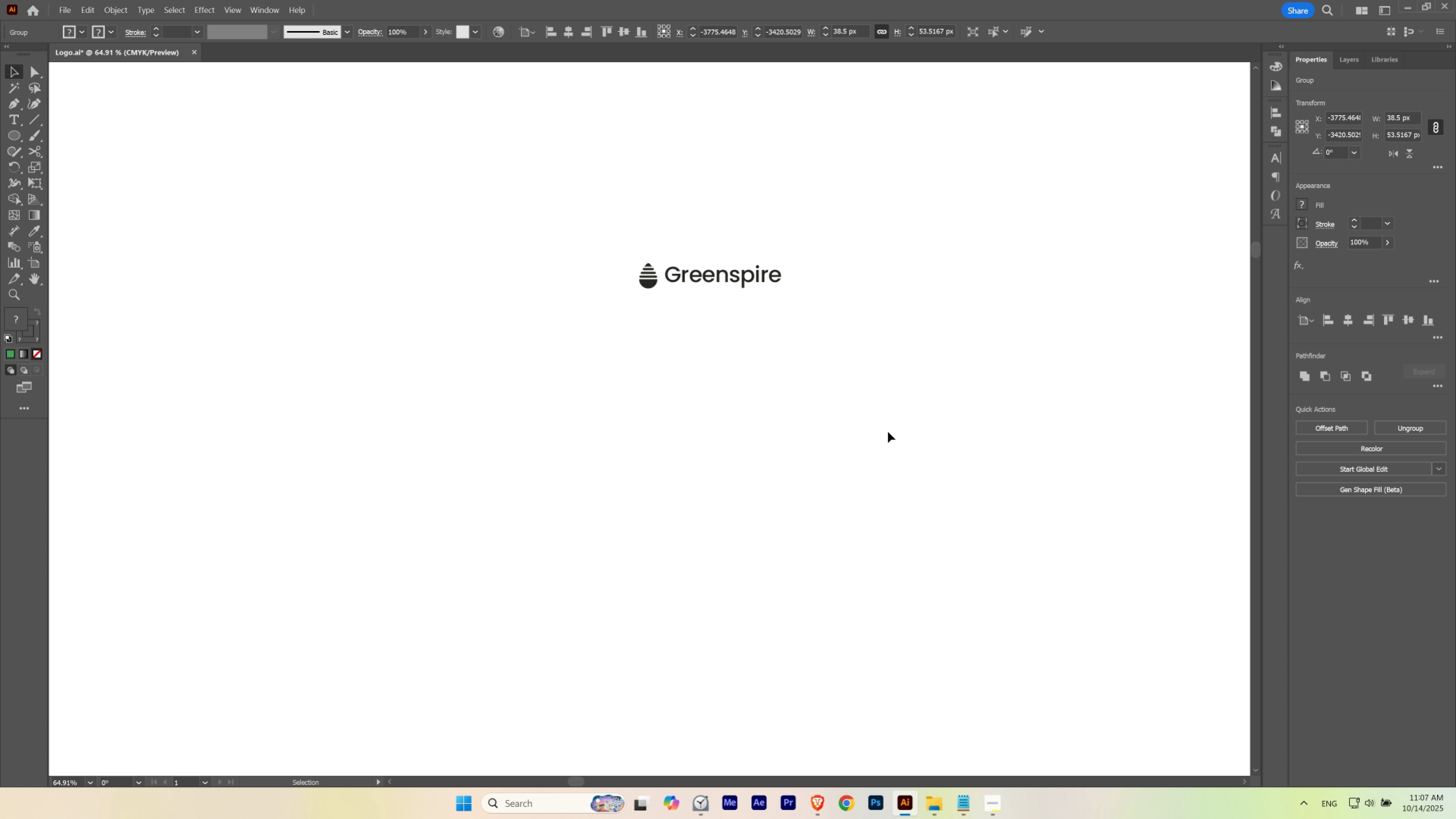 
key(ArrowRight)
 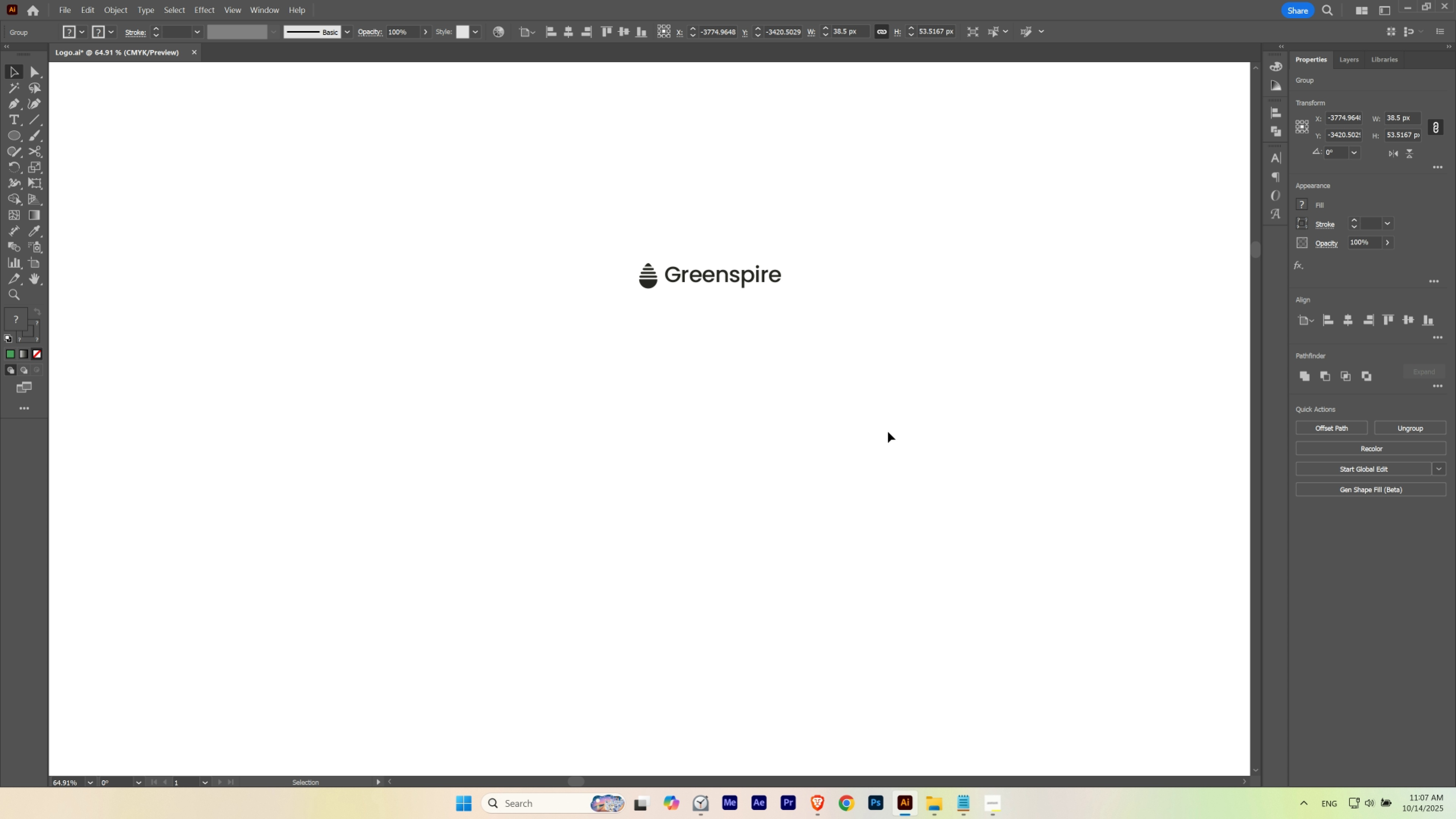 
key(ArrowLeft)
 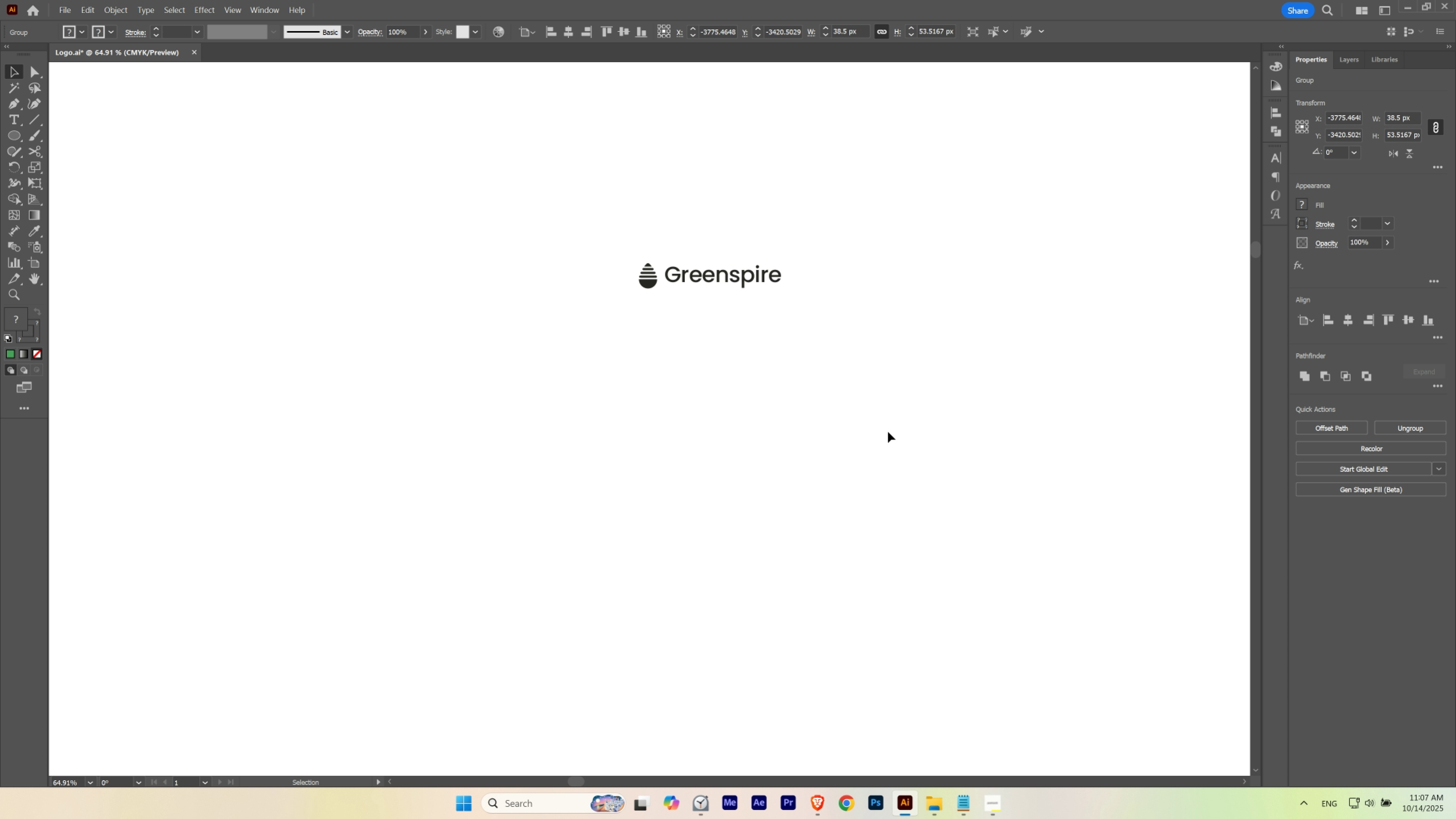 
key(ArrowLeft)
 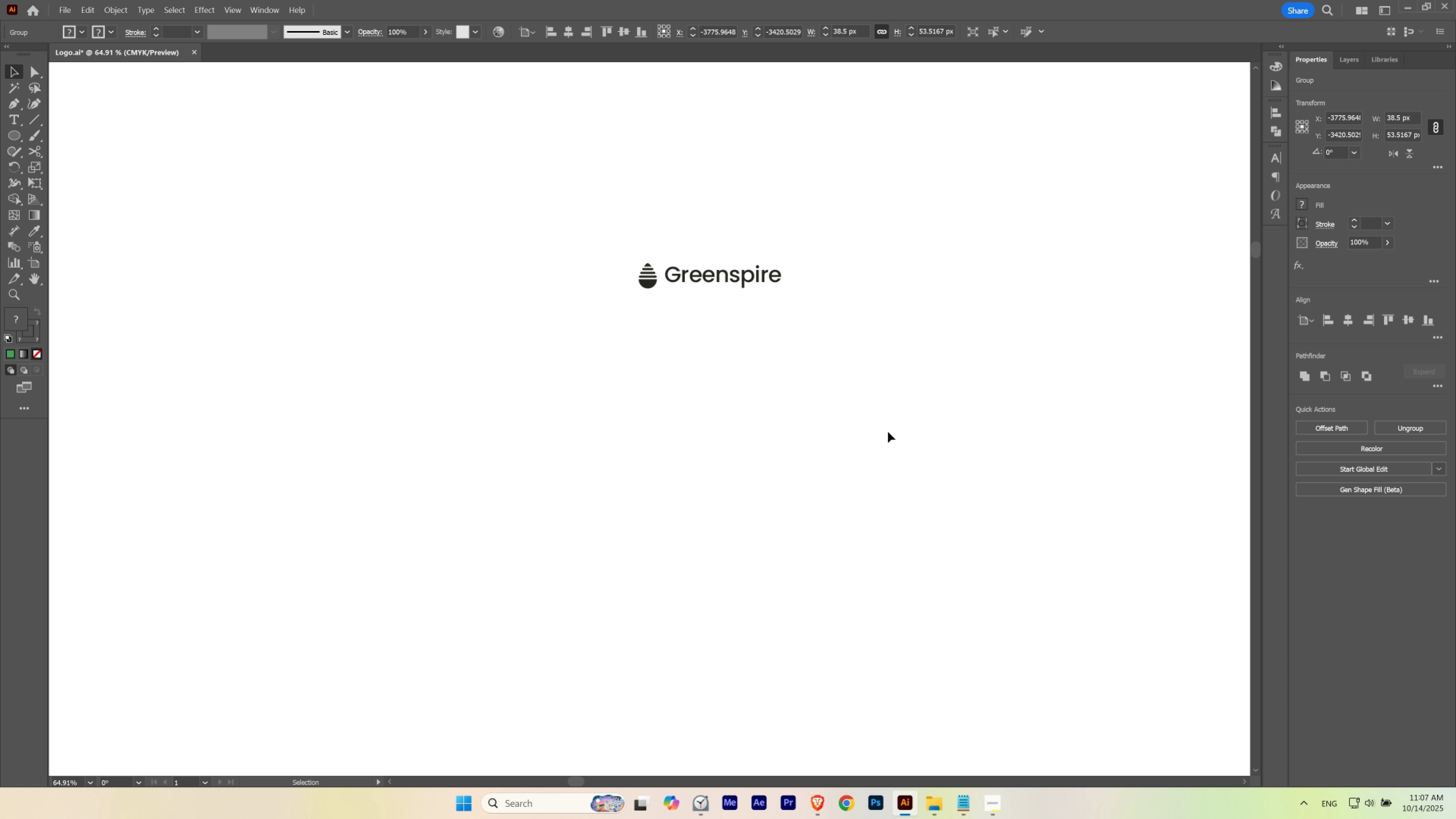 
key(ArrowRight)
 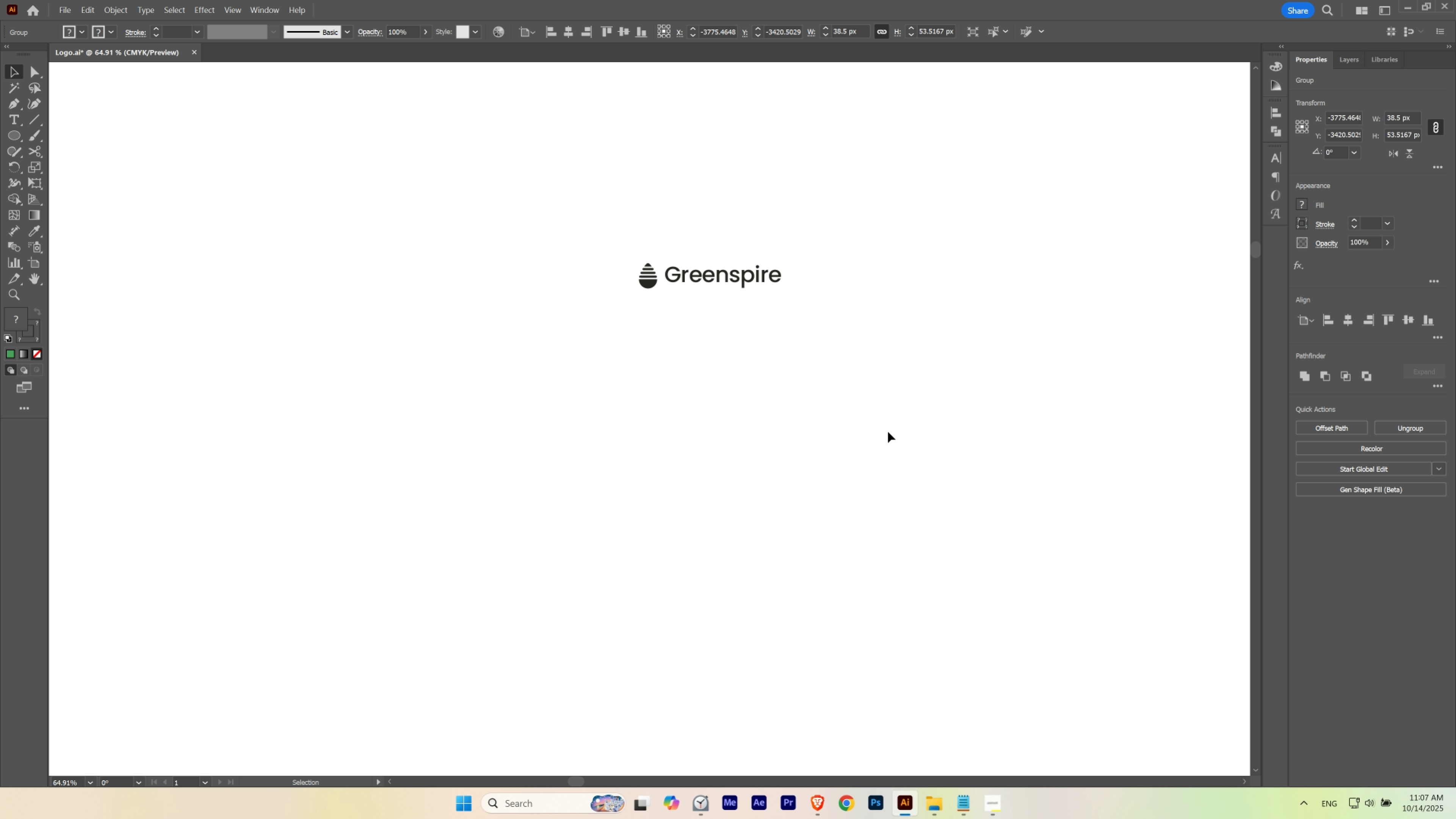 
key(ArrowLeft)
 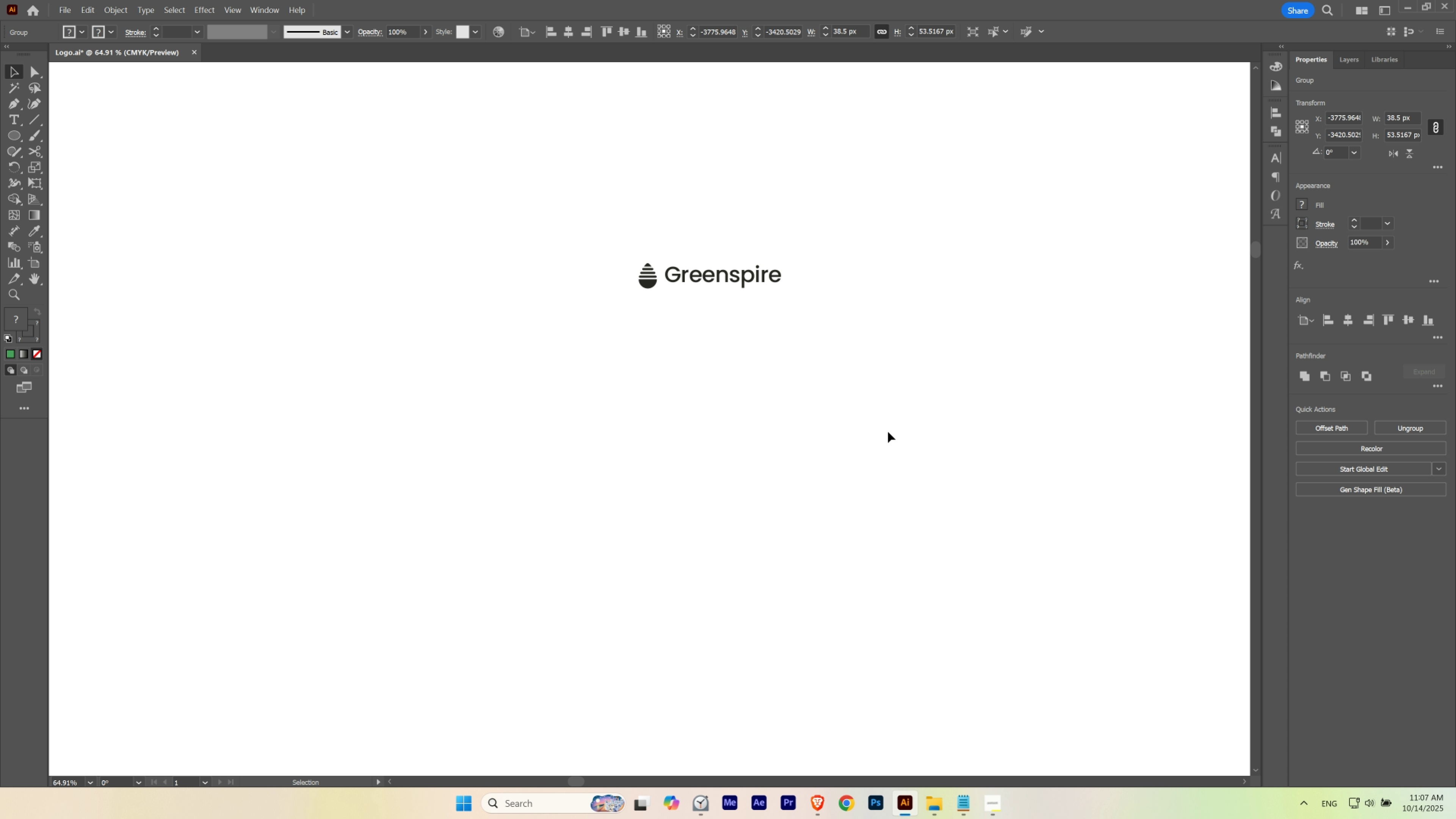 
key(ArrowRight)
 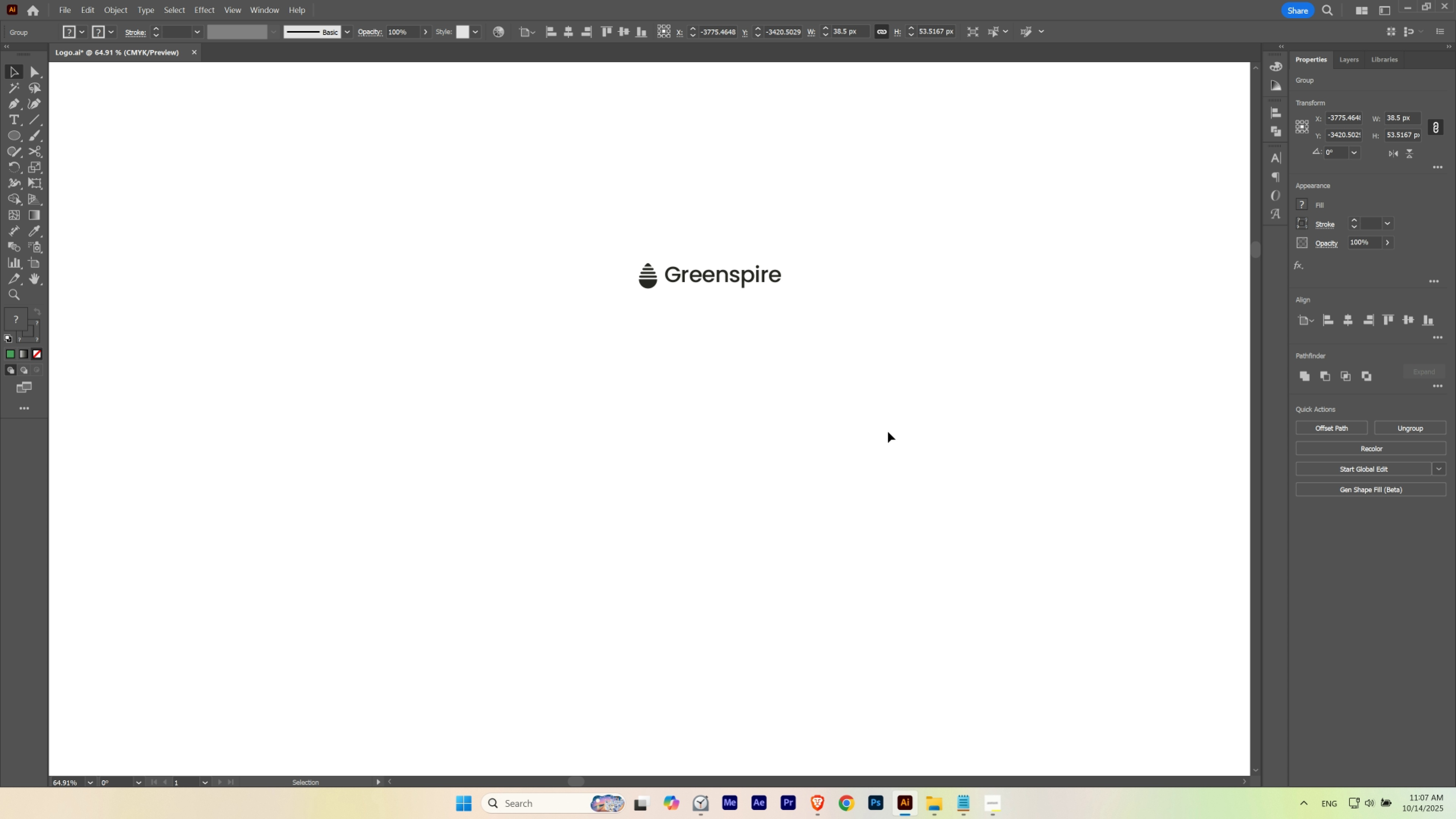 
key(ArrowLeft)
 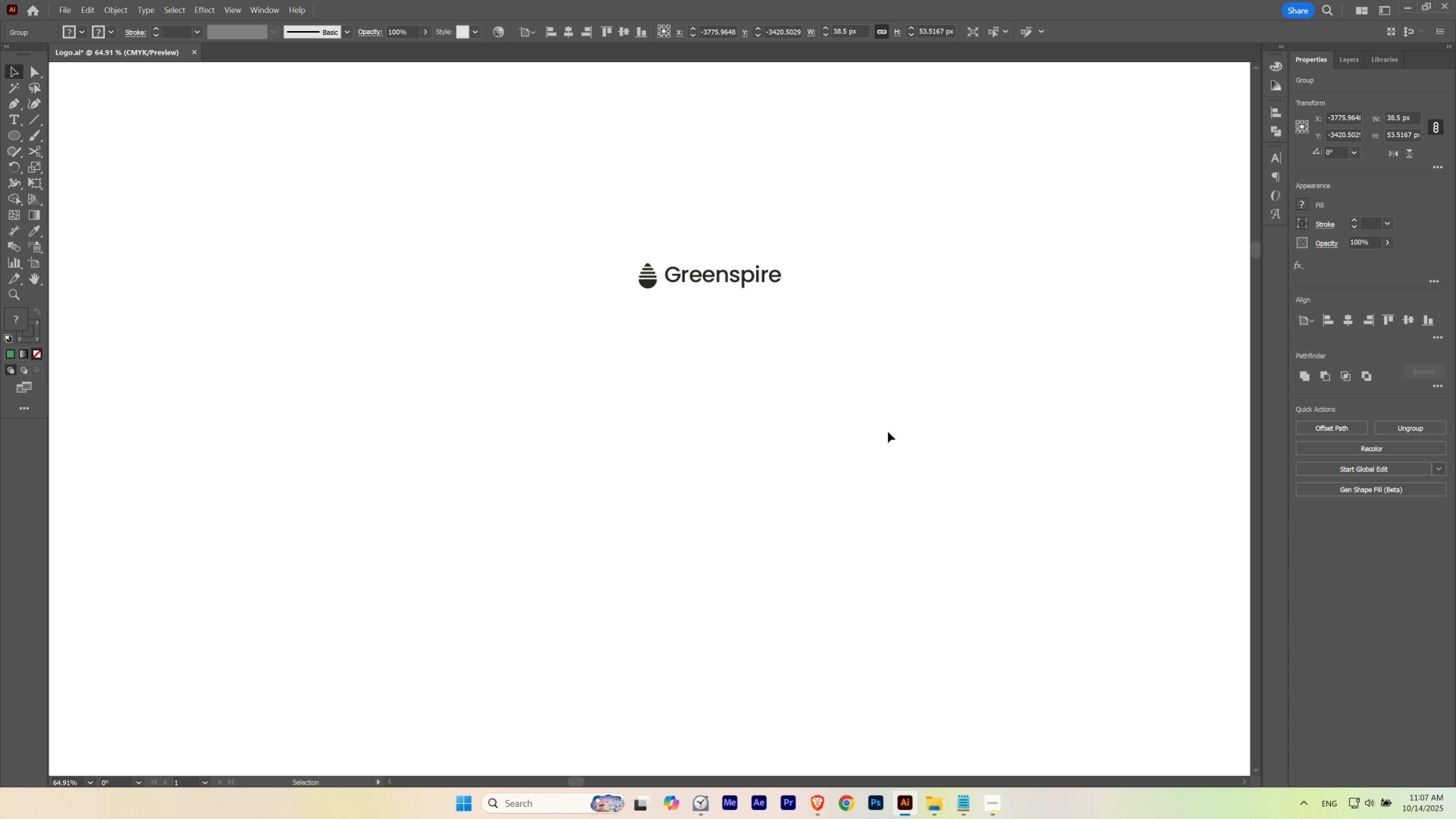 
key(ArrowRight)
 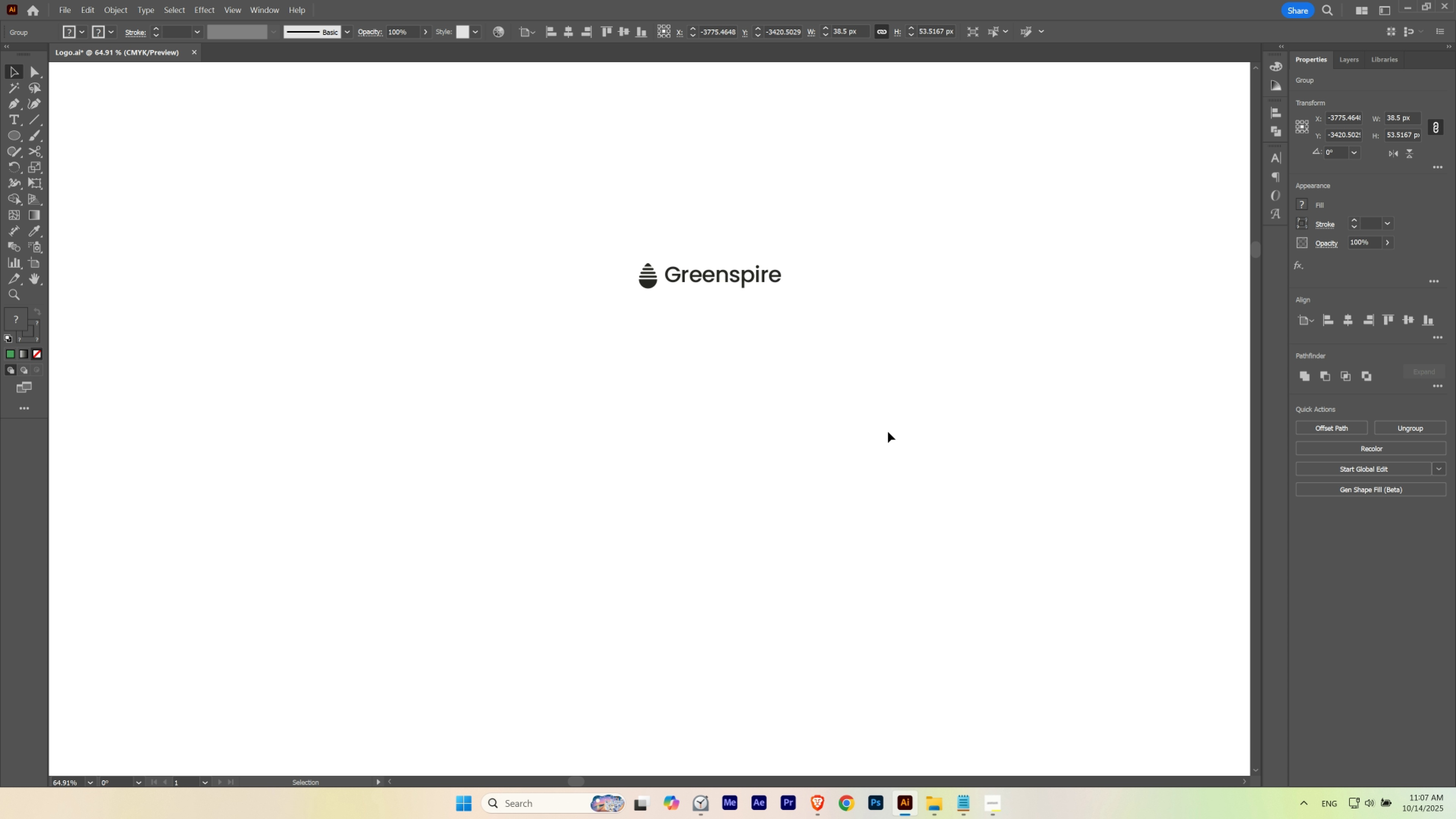 
key(ArrowRight)
 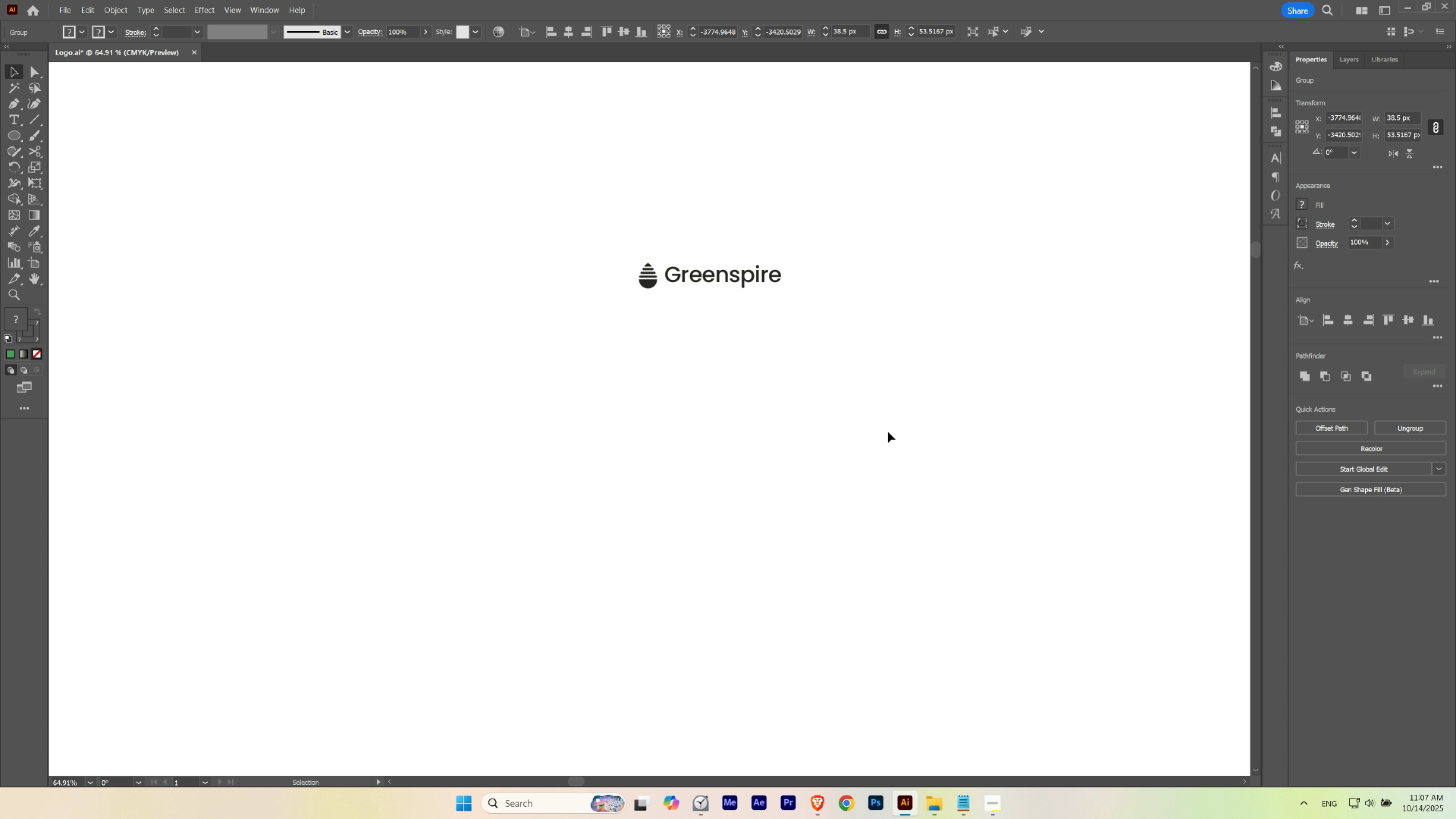 
key(ArrowLeft)
 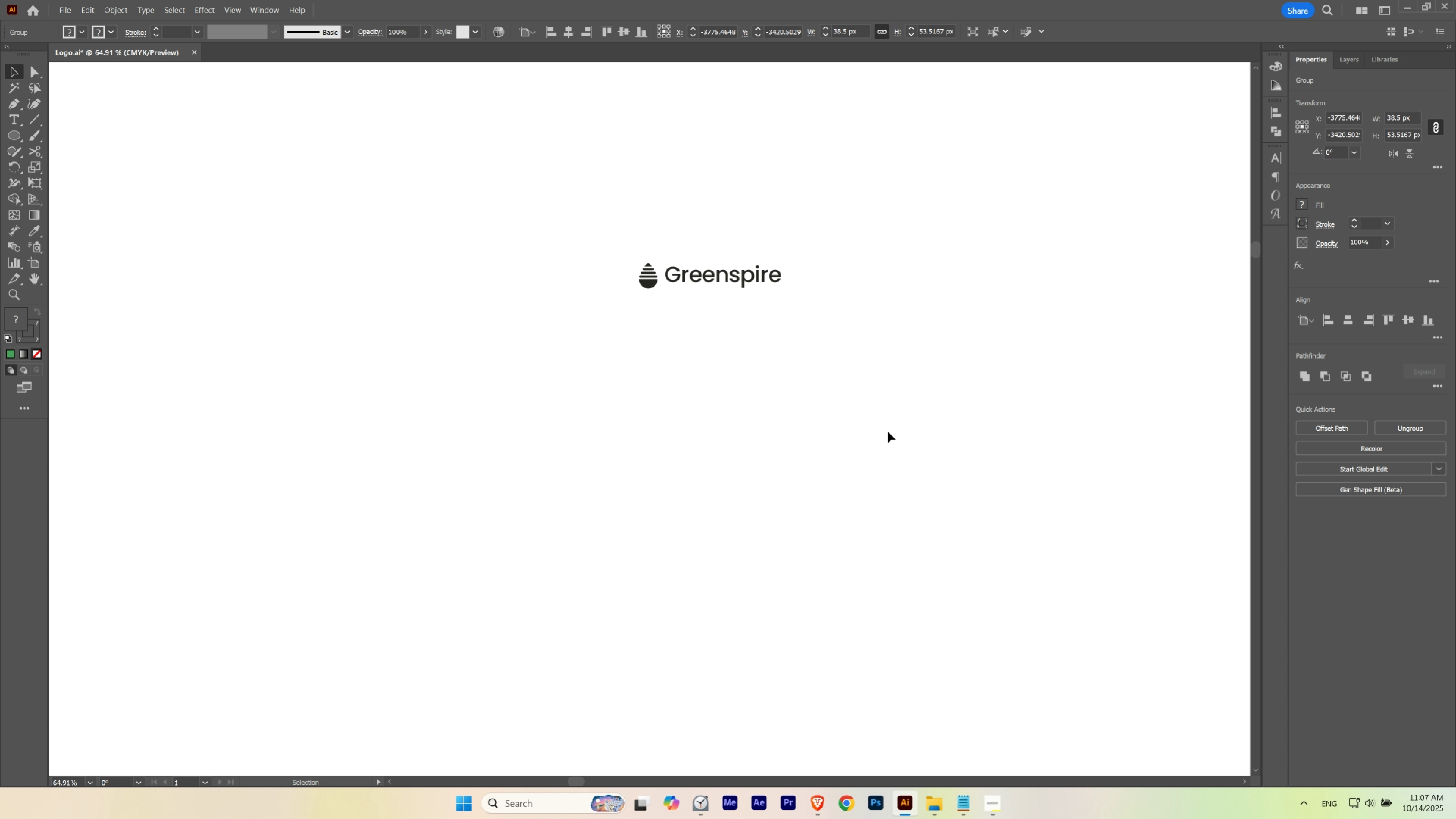 
key(ArrowRight)
 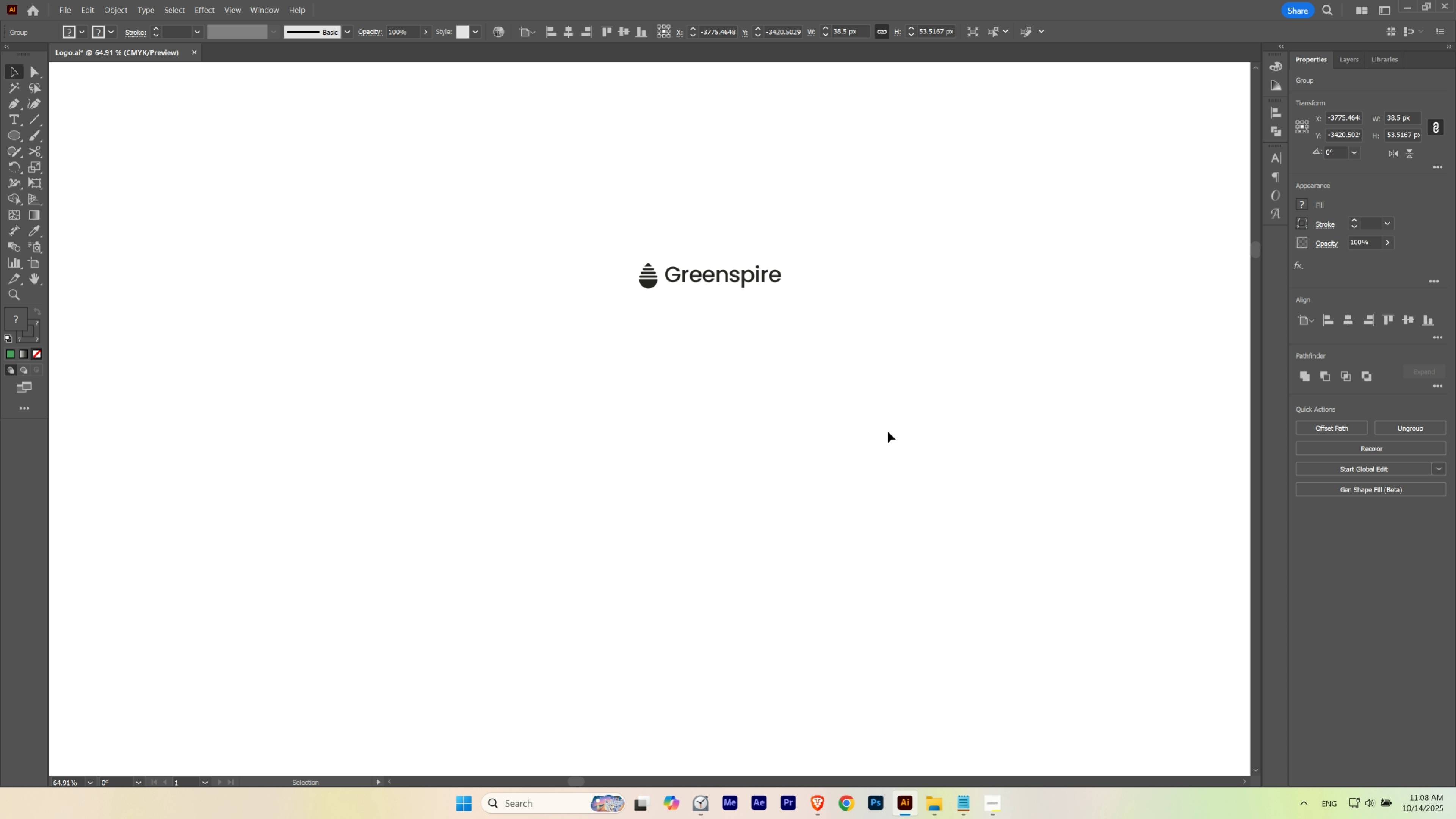 
key(ArrowLeft)
 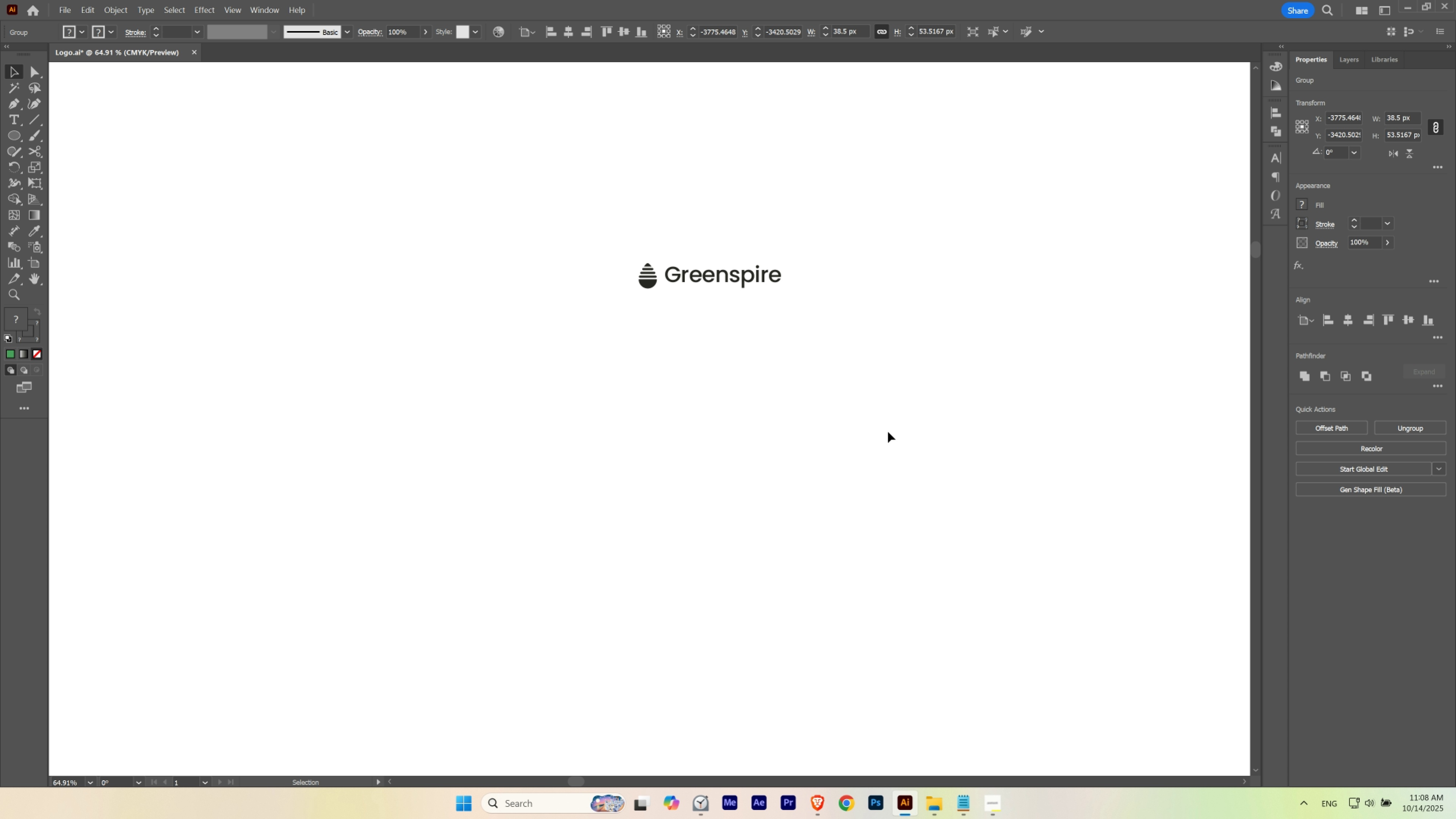 
key(ArrowLeft)
 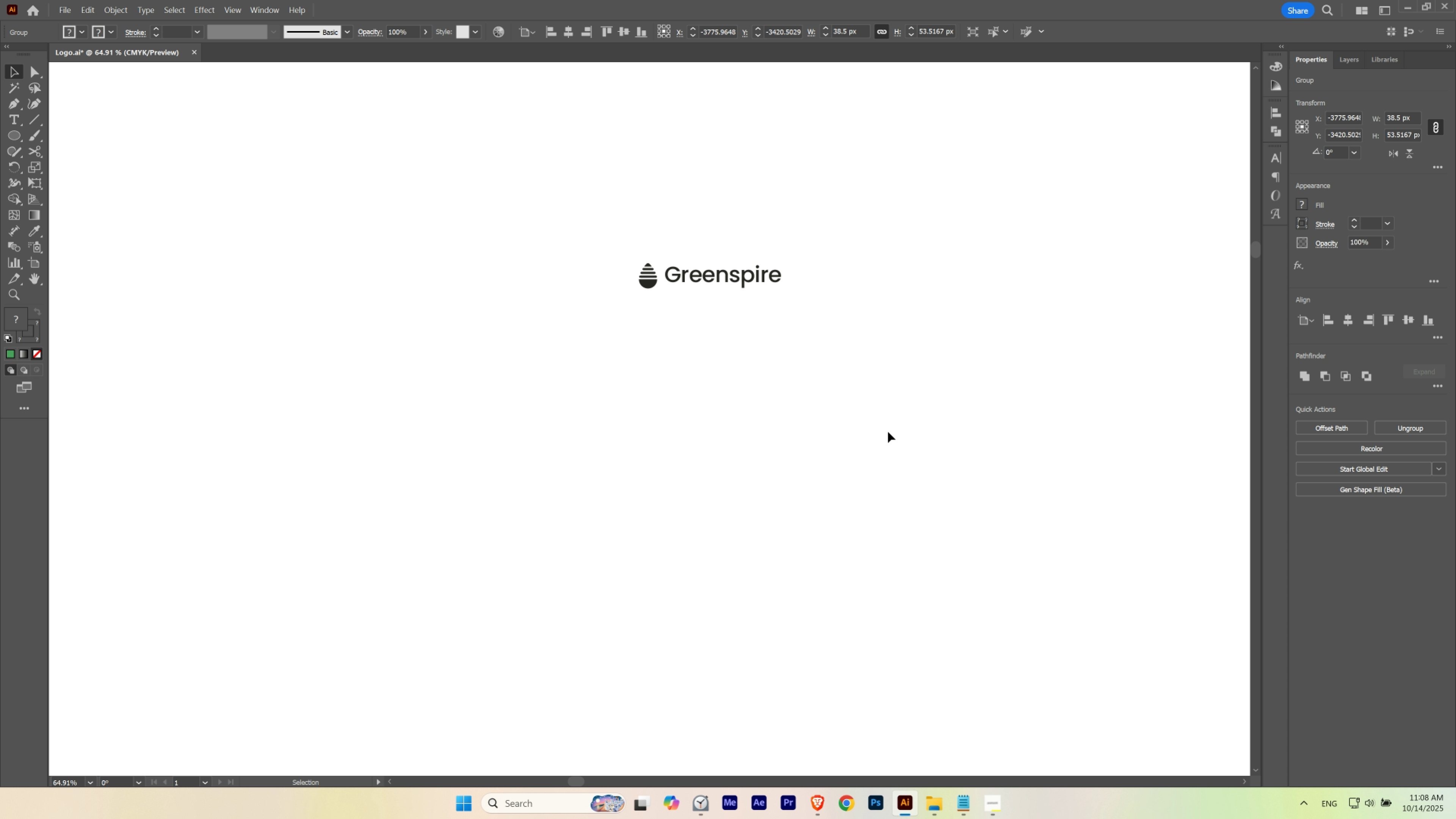 
key(ArrowRight)
 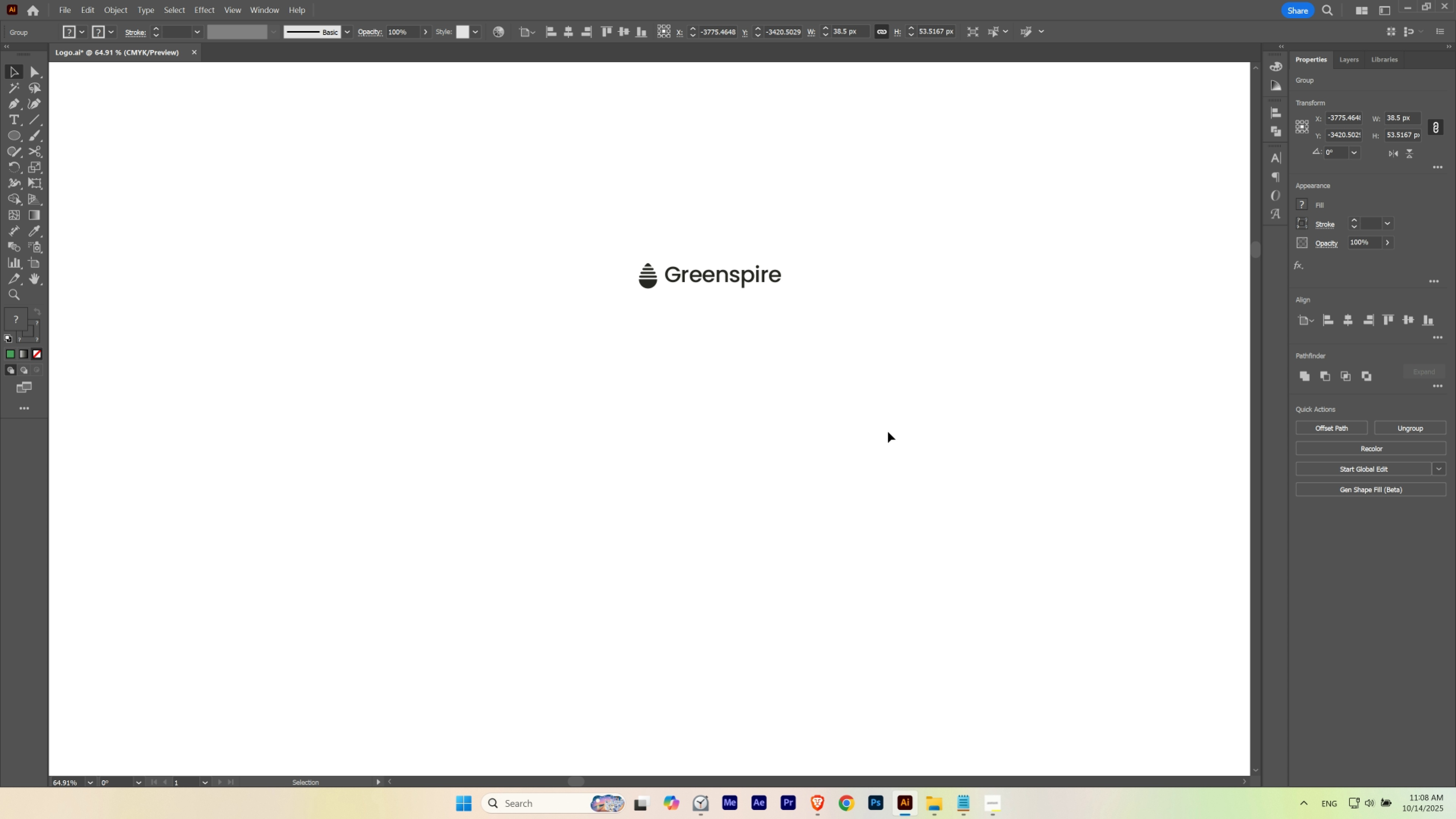 
key(ArrowLeft)
 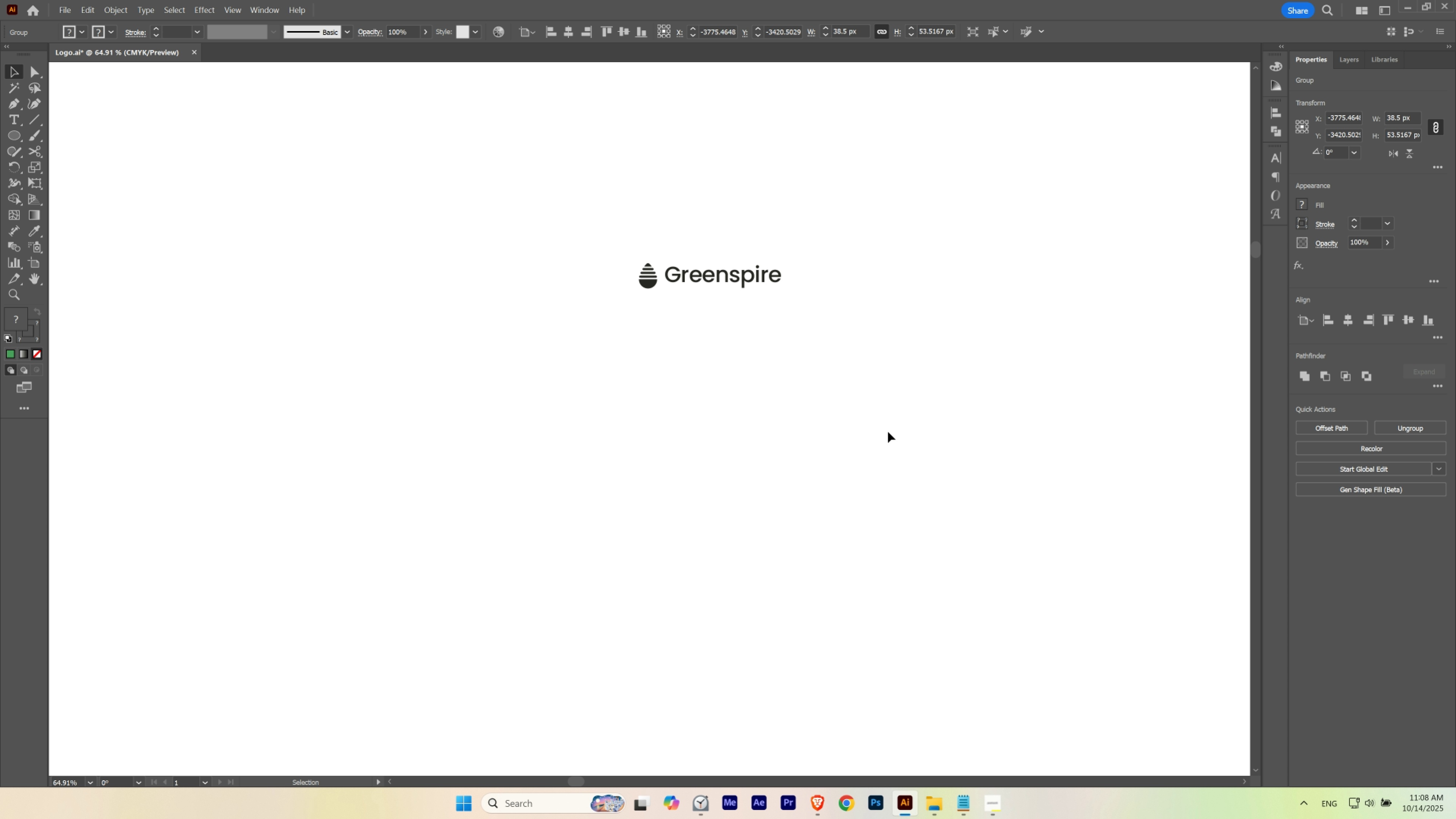 
key(ArrowRight)
 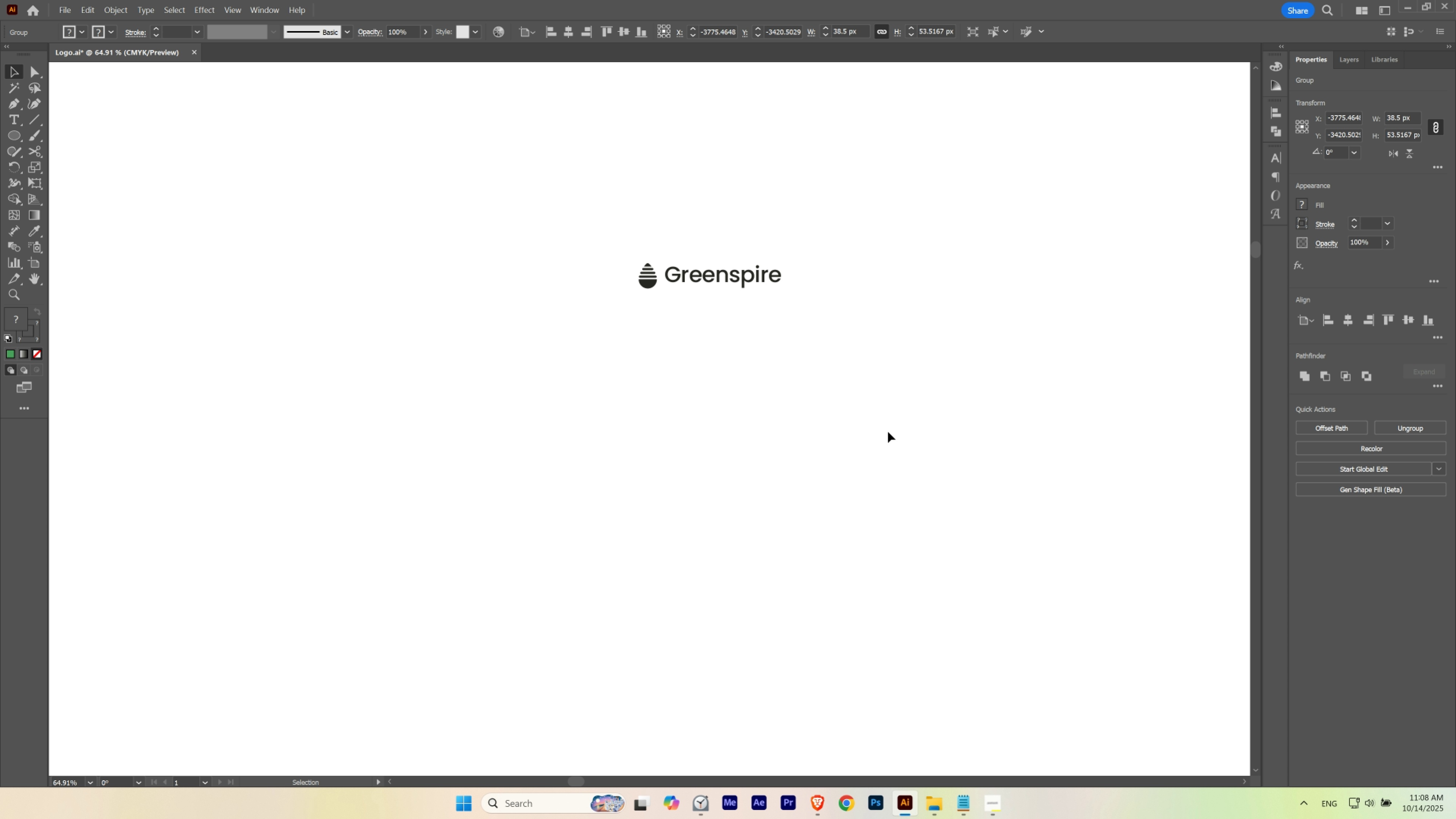 
key(ArrowLeft)
 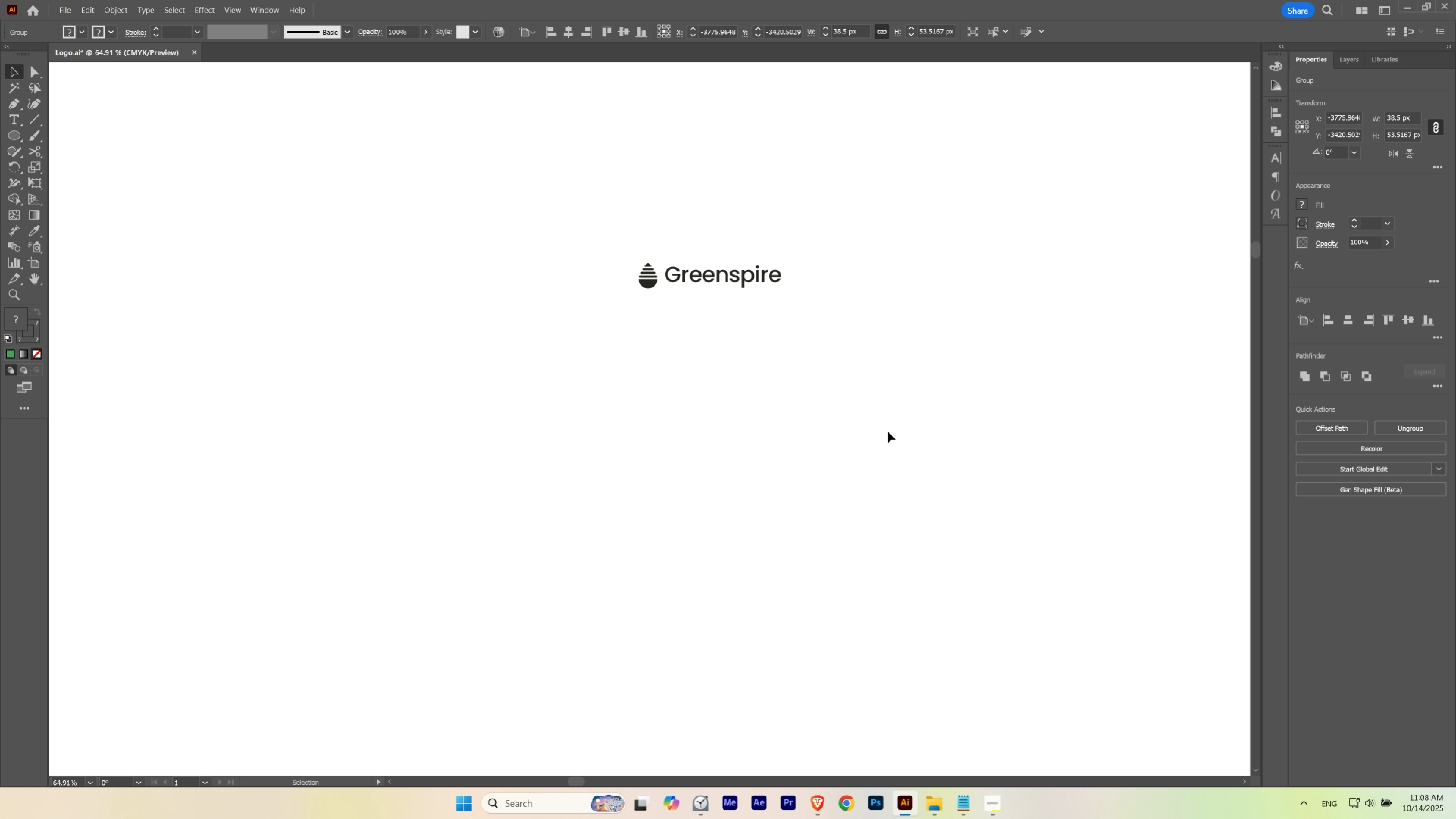 
key(ArrowRight)
 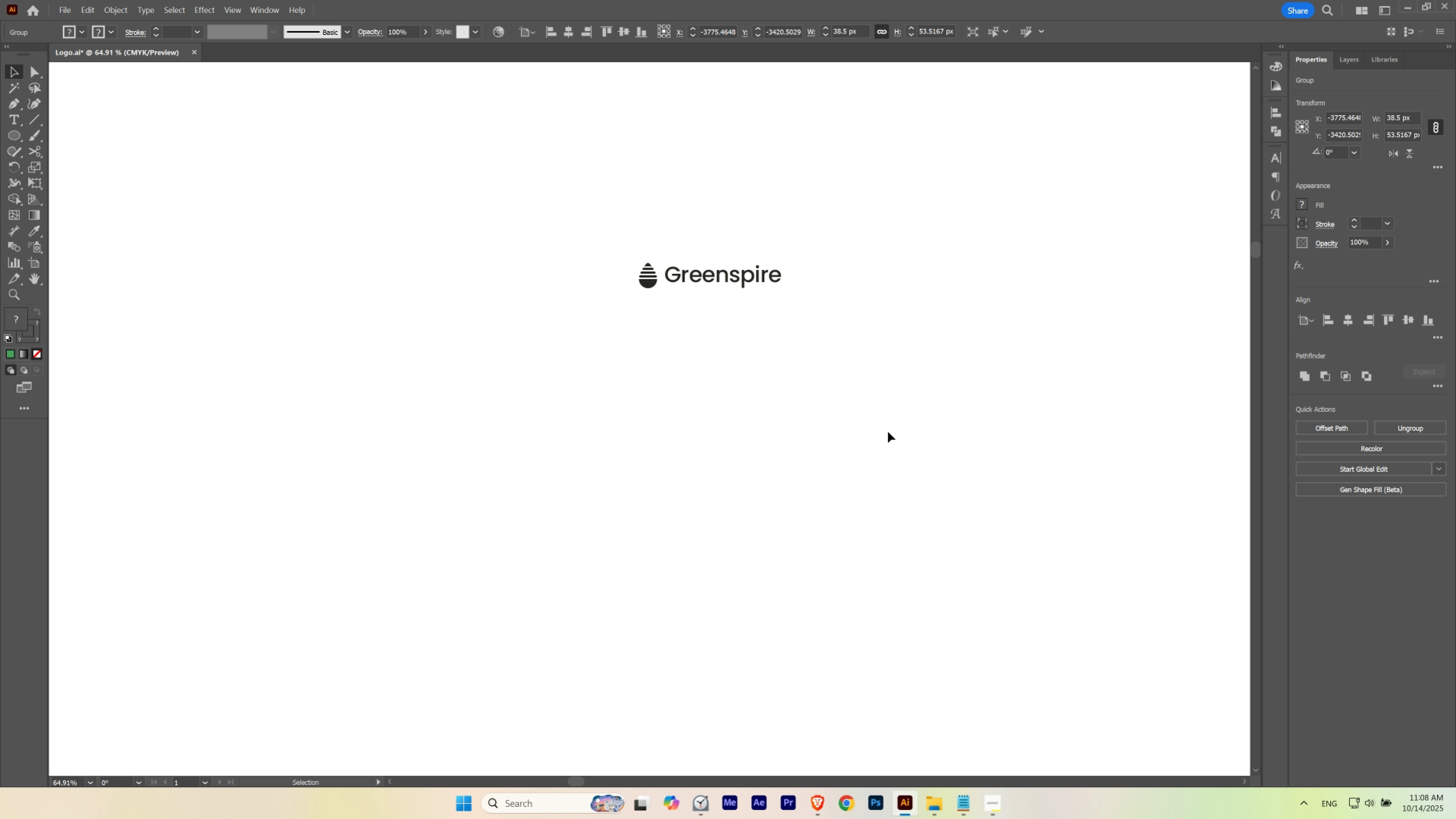 
key(ArrowUp)
 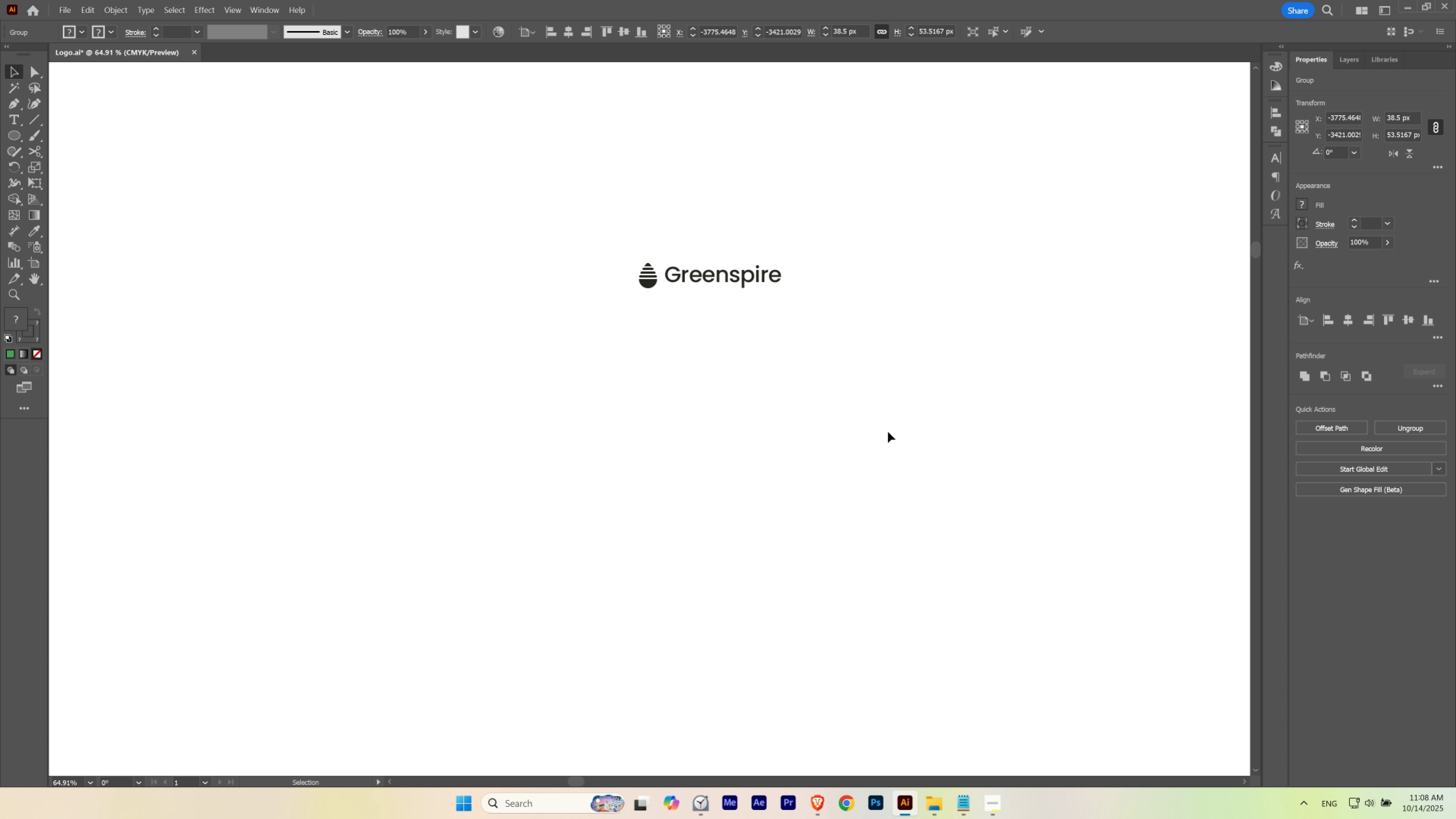 
key(ArrowDown)
 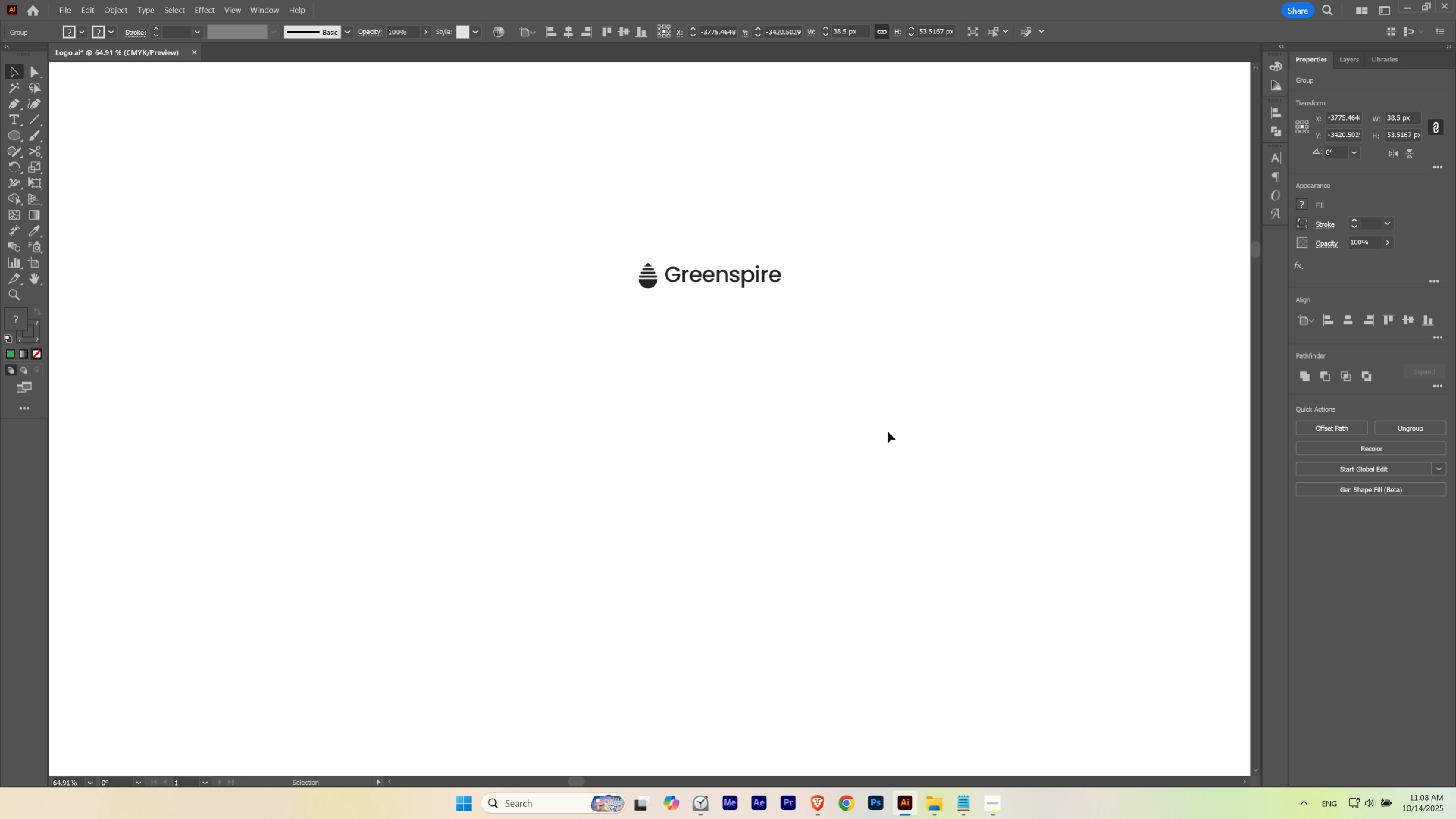 
key(ArrowUp)
 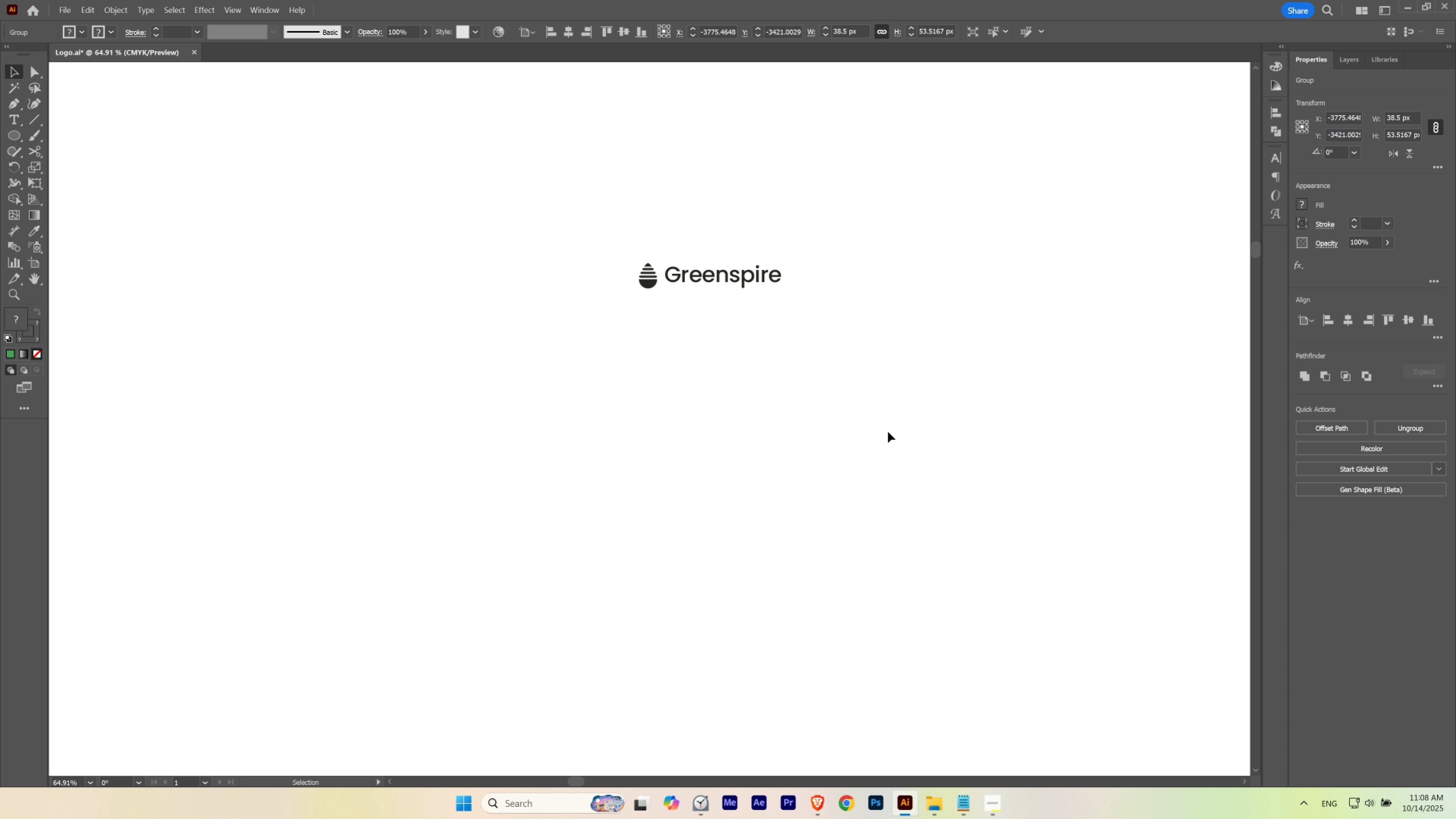 
key(ArrowDown)
 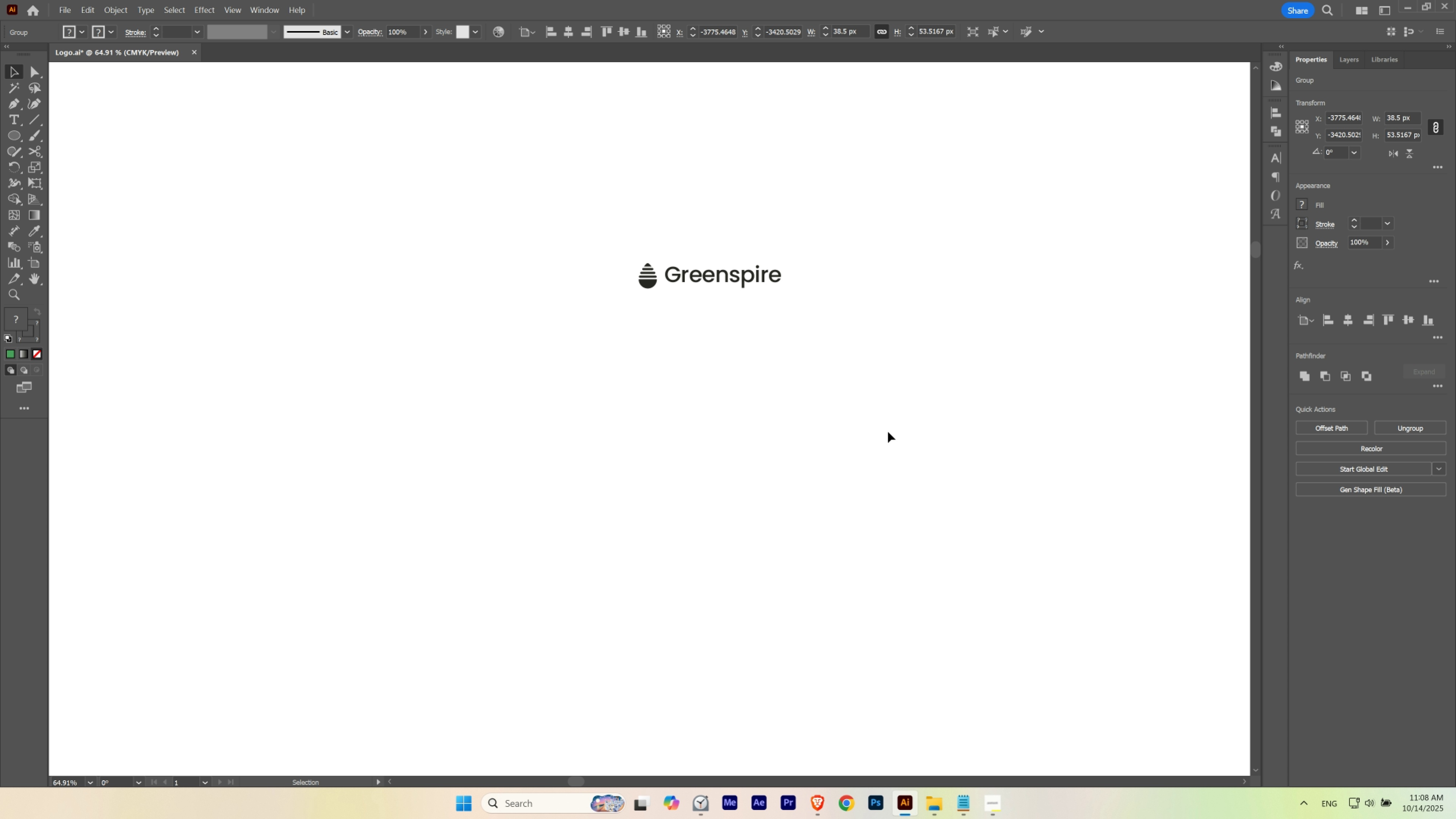 
key(ArrowLeft)
 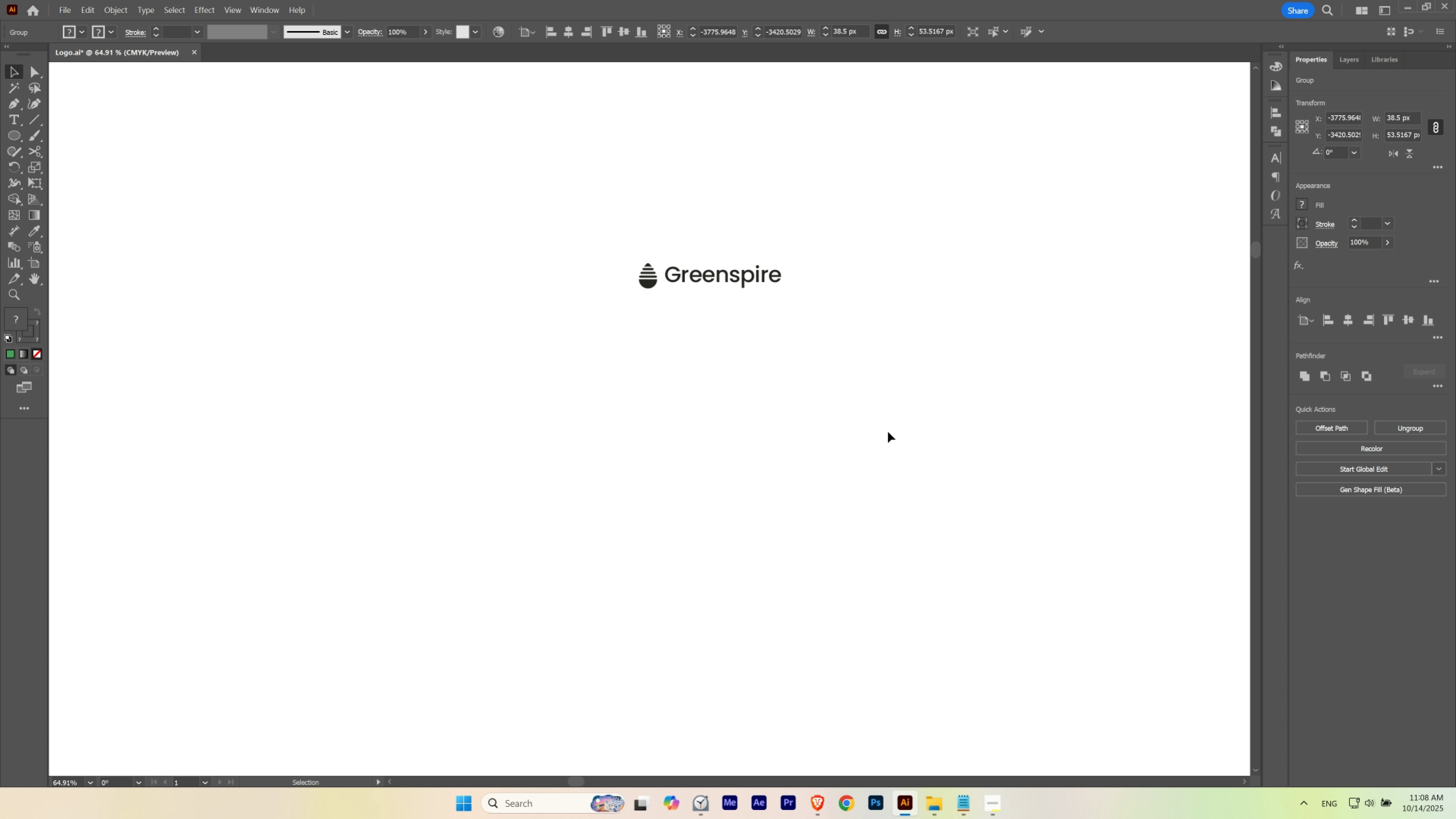 
key(ArrowRight)
 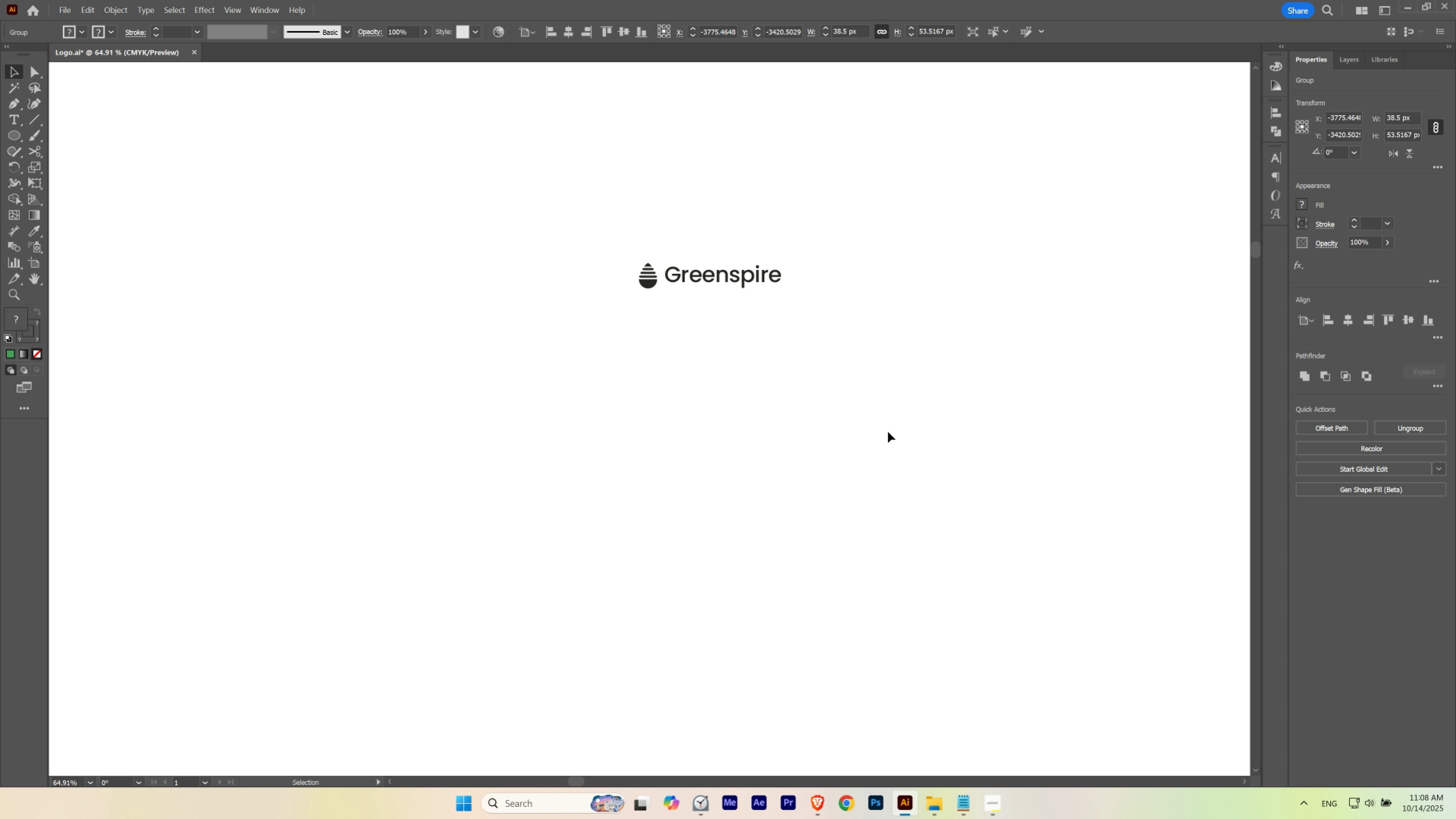 
key(ArrowRight)
 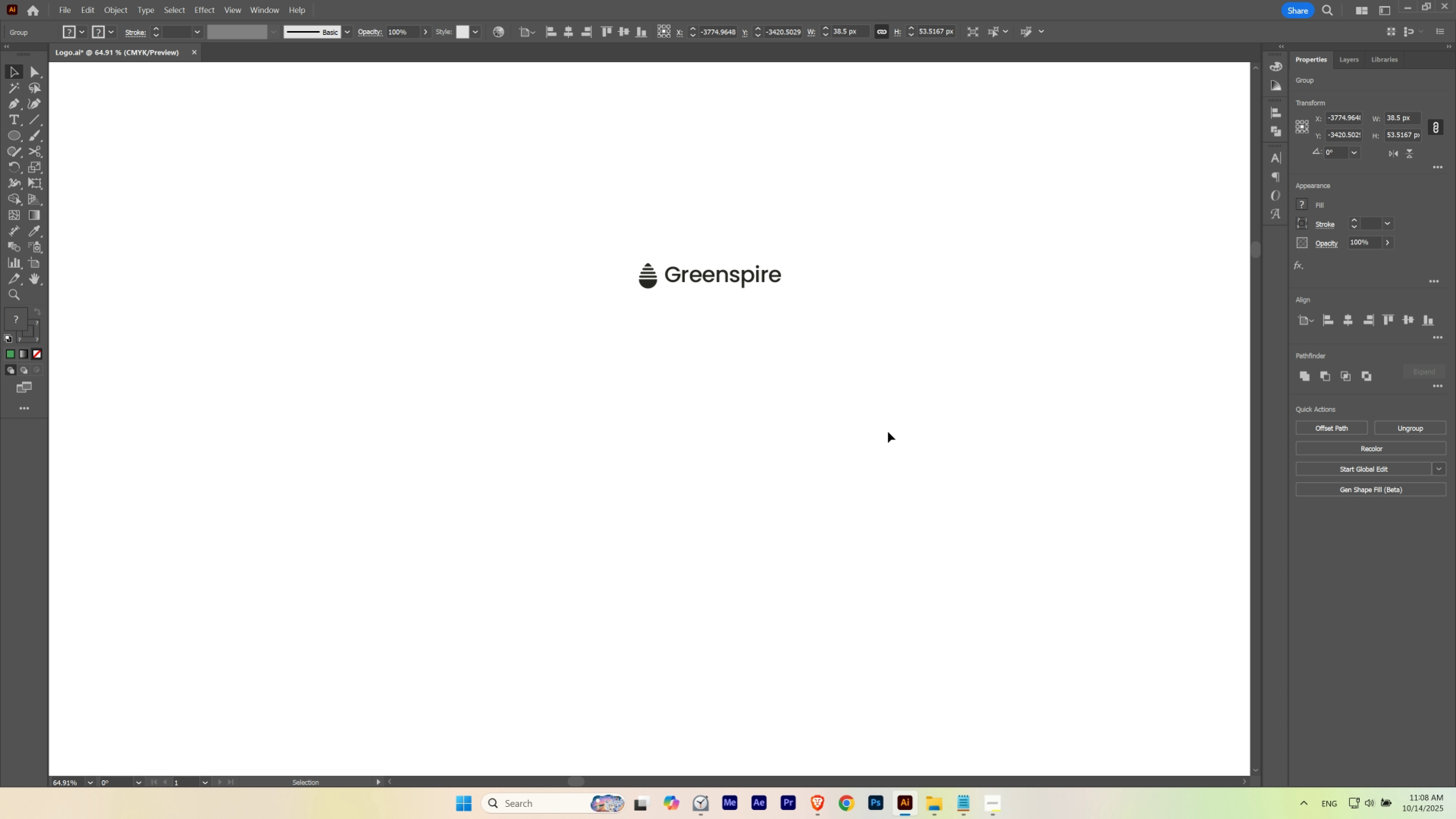 
key(ArrowLeft)
 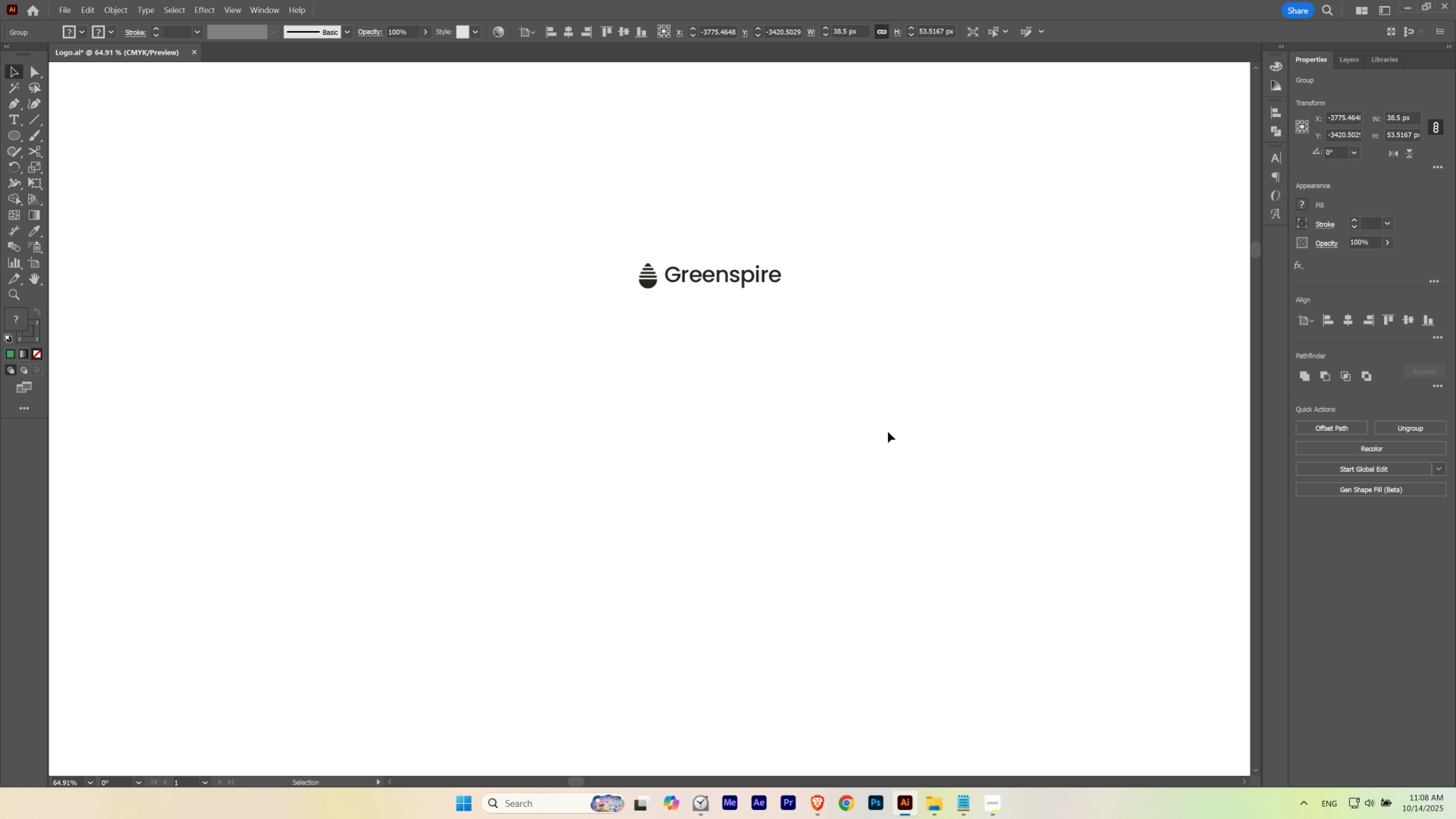 
key(ArrowRight)
 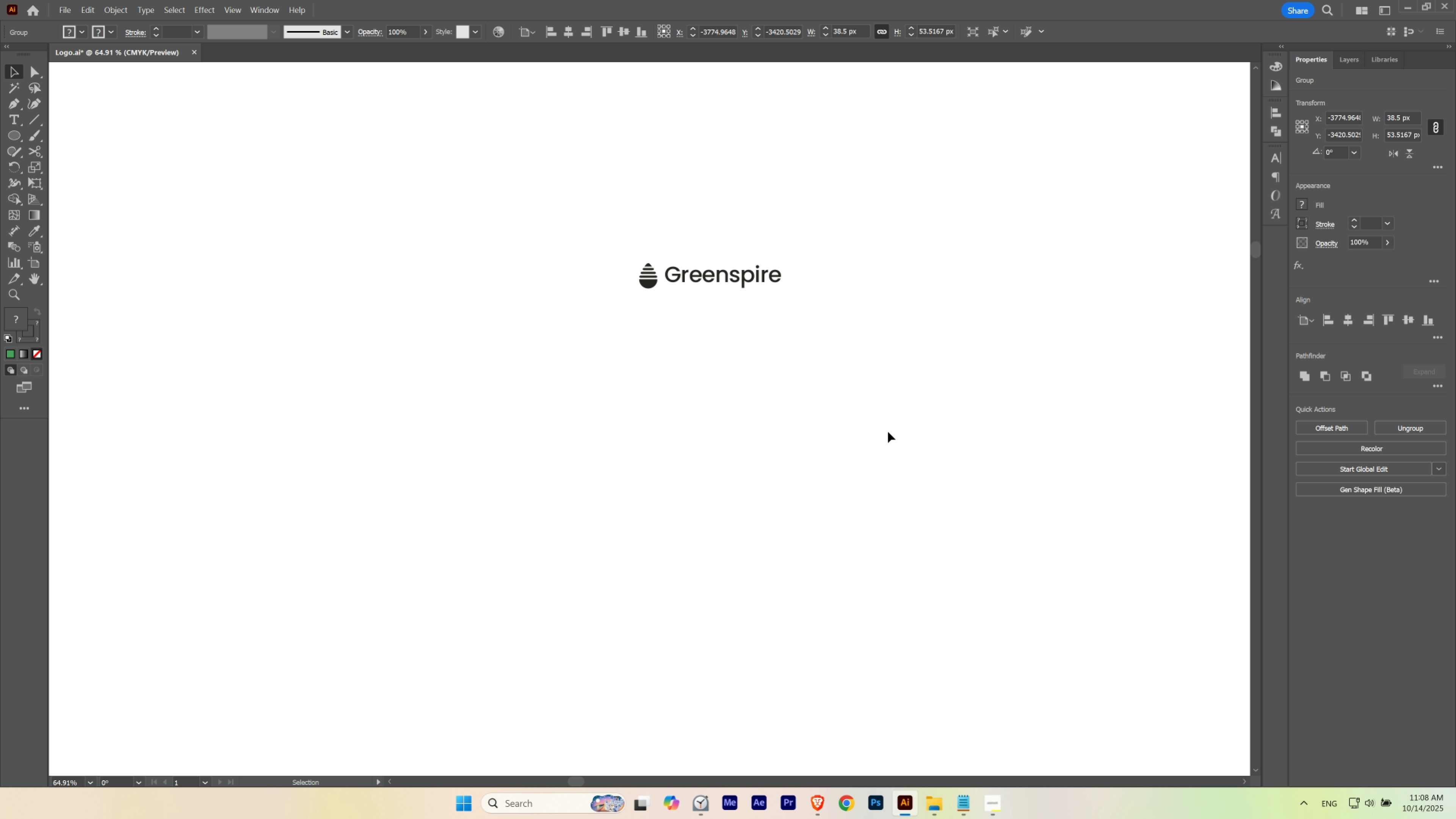 
key(ArrowLeft)
 